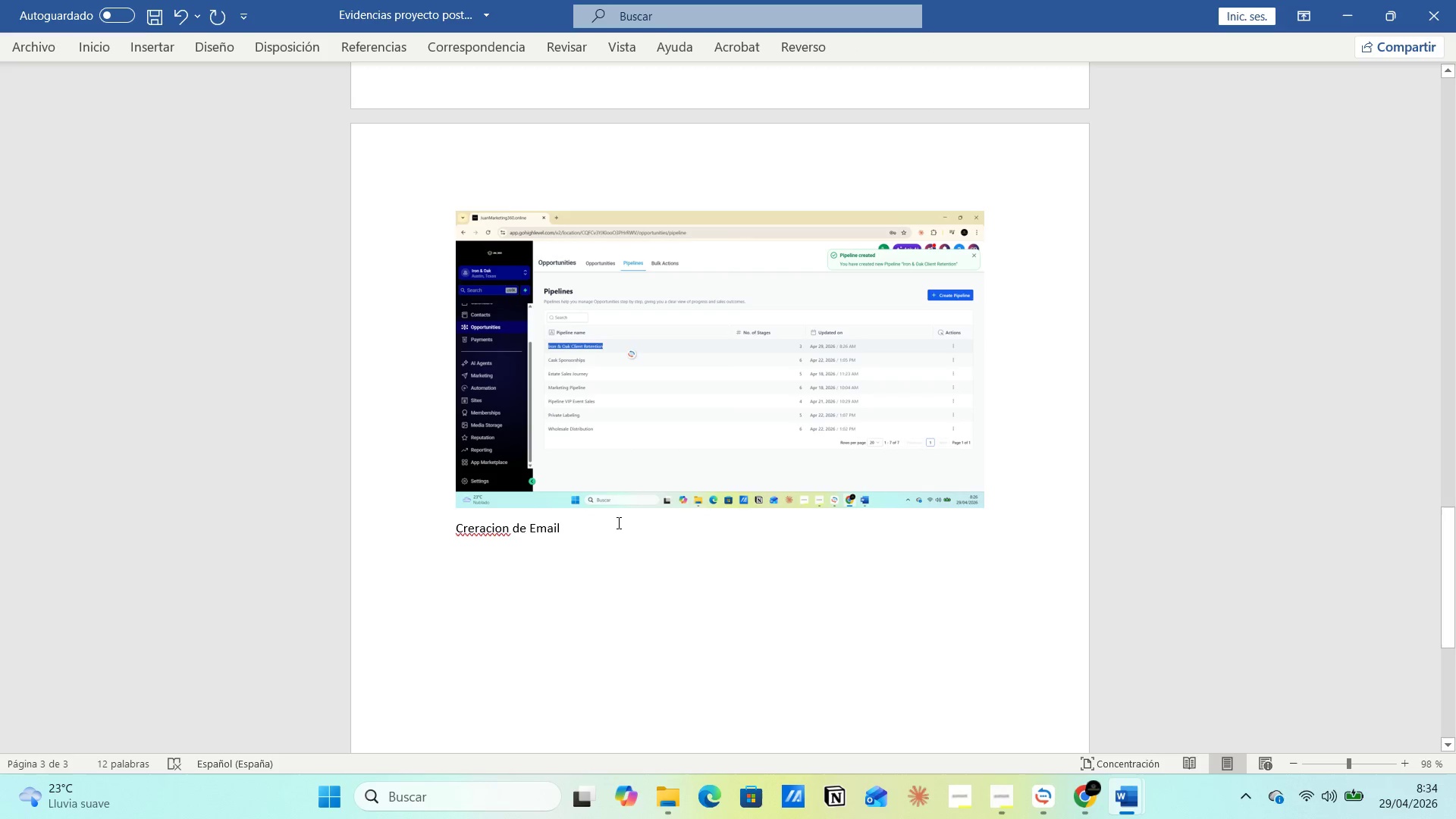 
left_click([485, 532])
 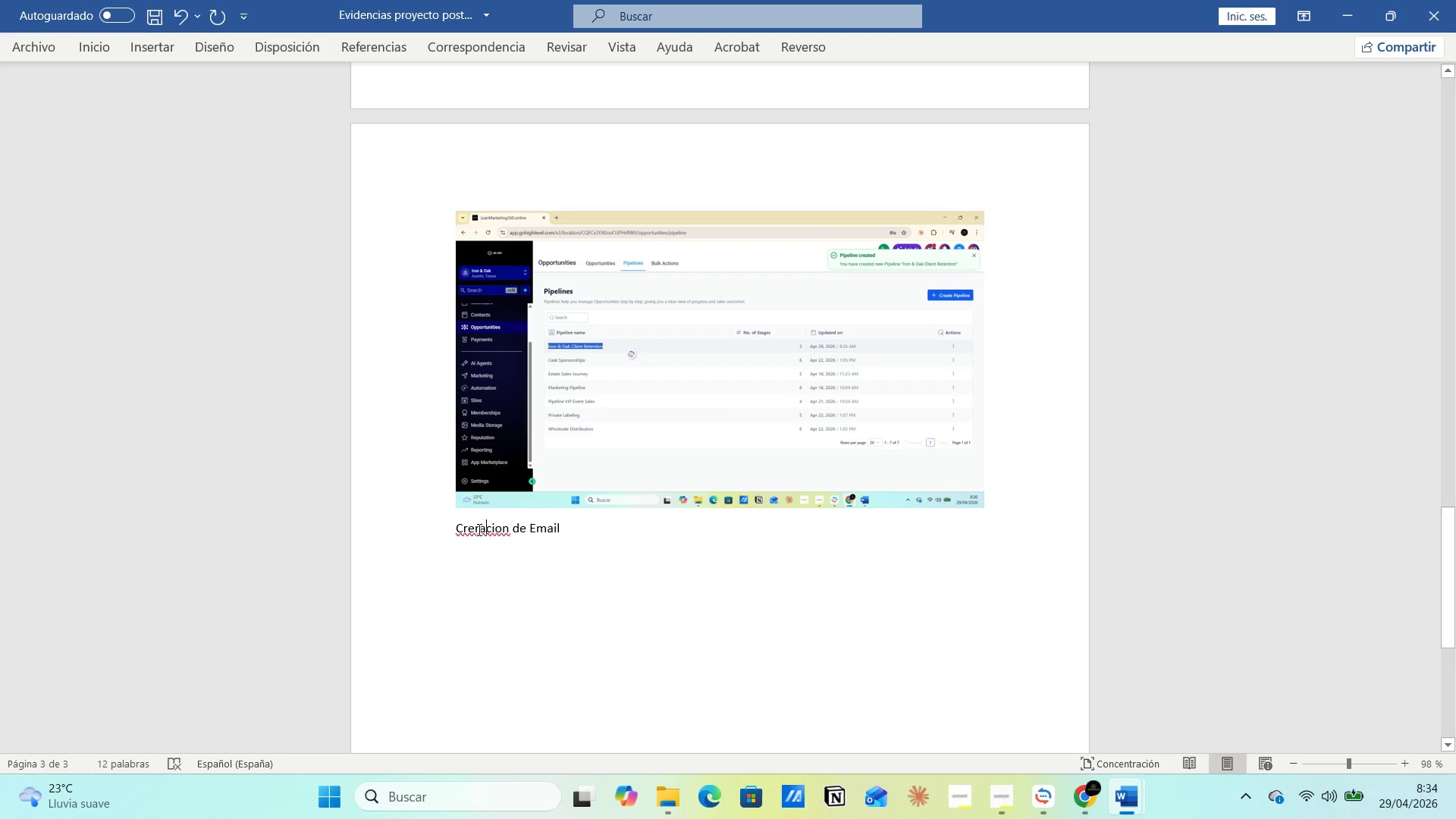 
left_click([478, 529])
 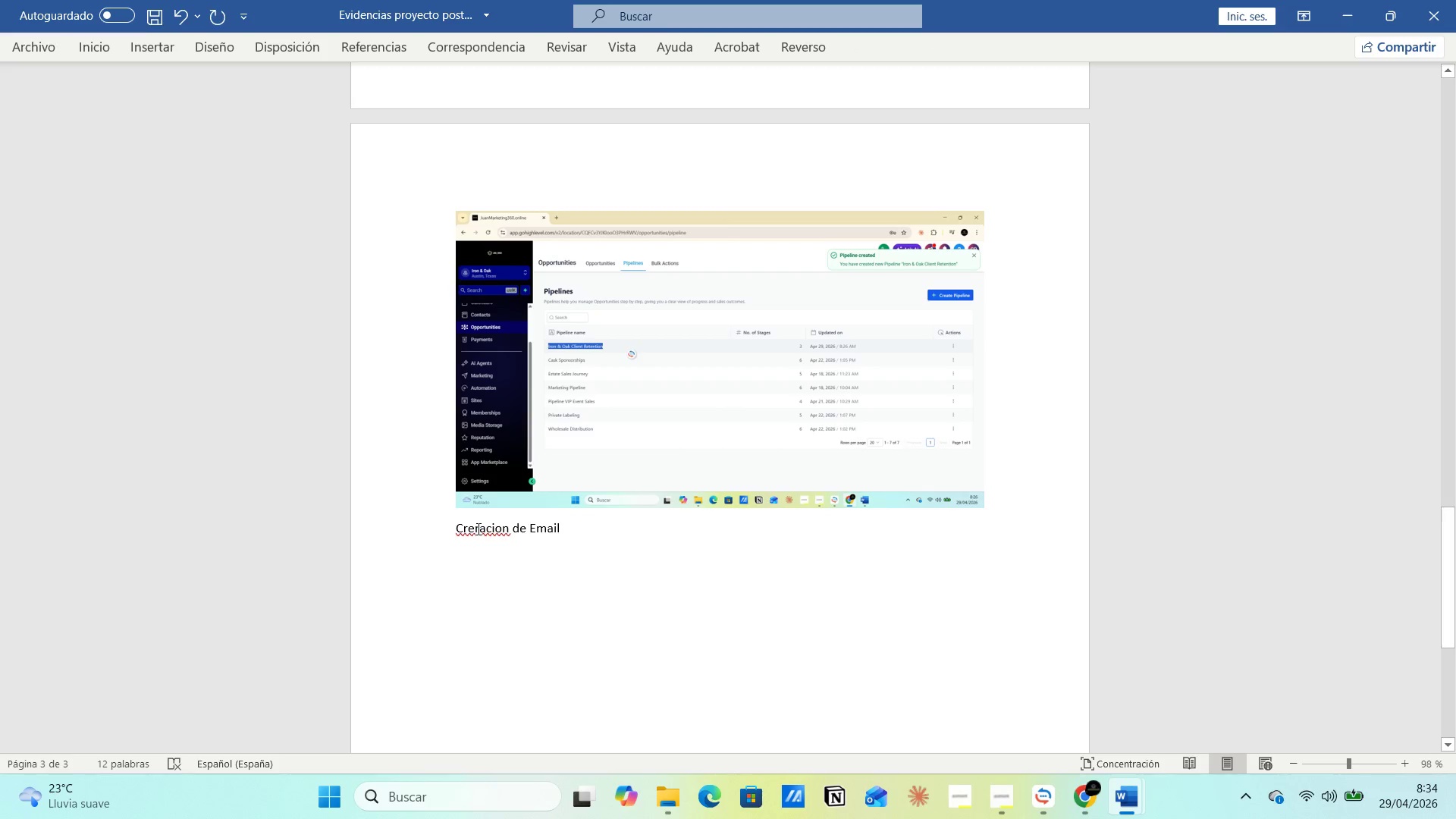 
key(Backspace)
 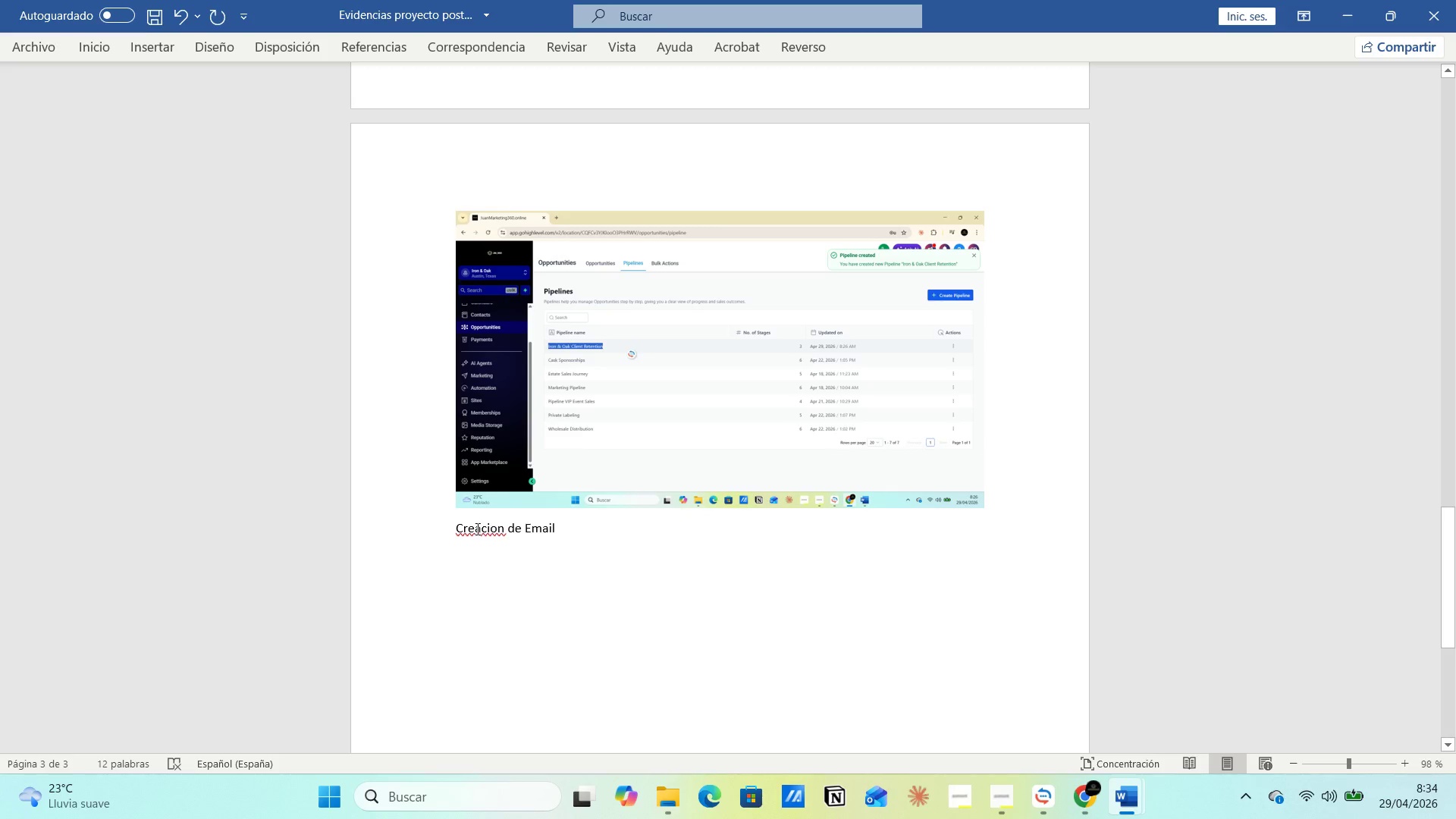 
right_click([476, 529])
 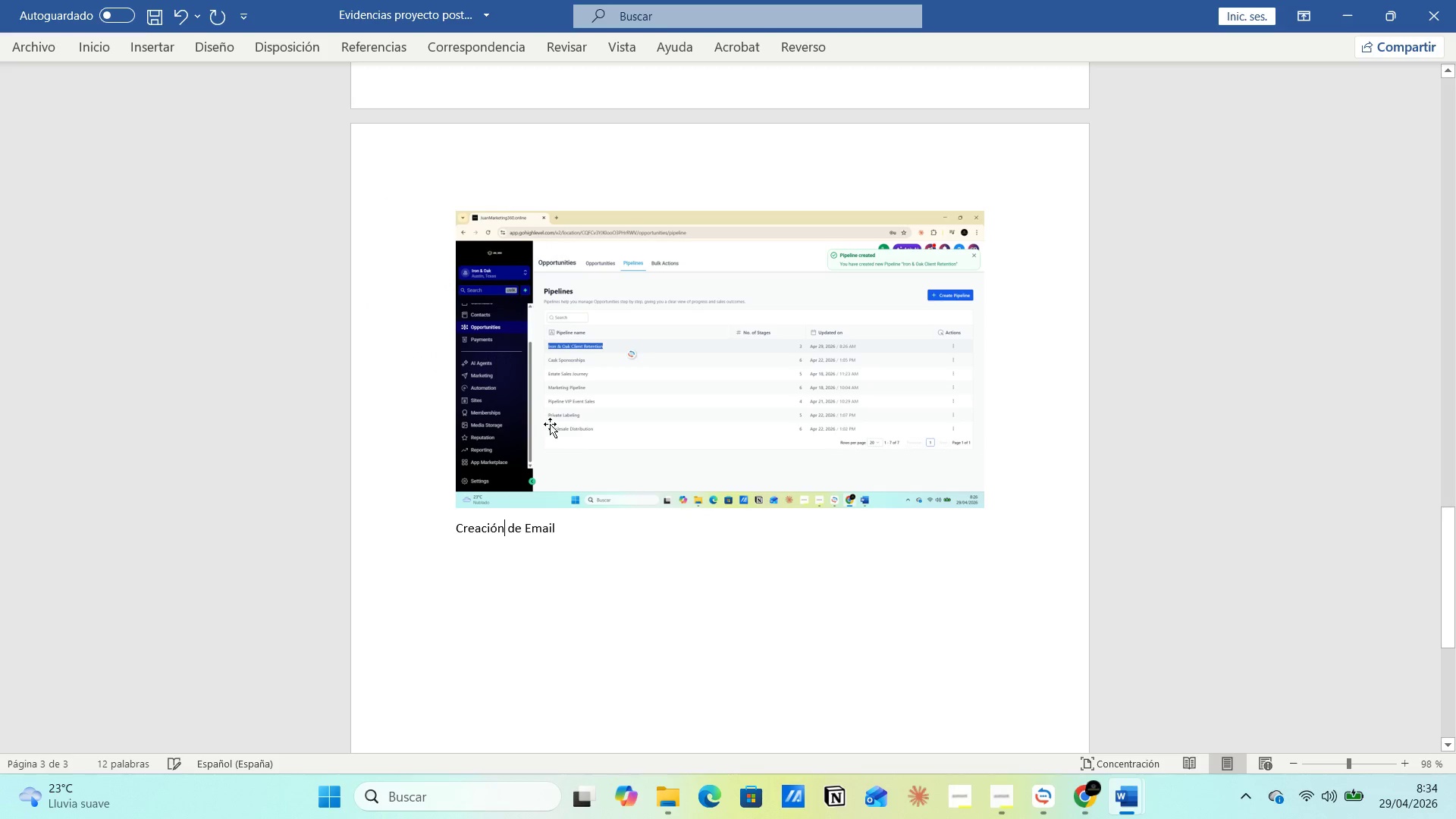 
left_click([566, 535])
 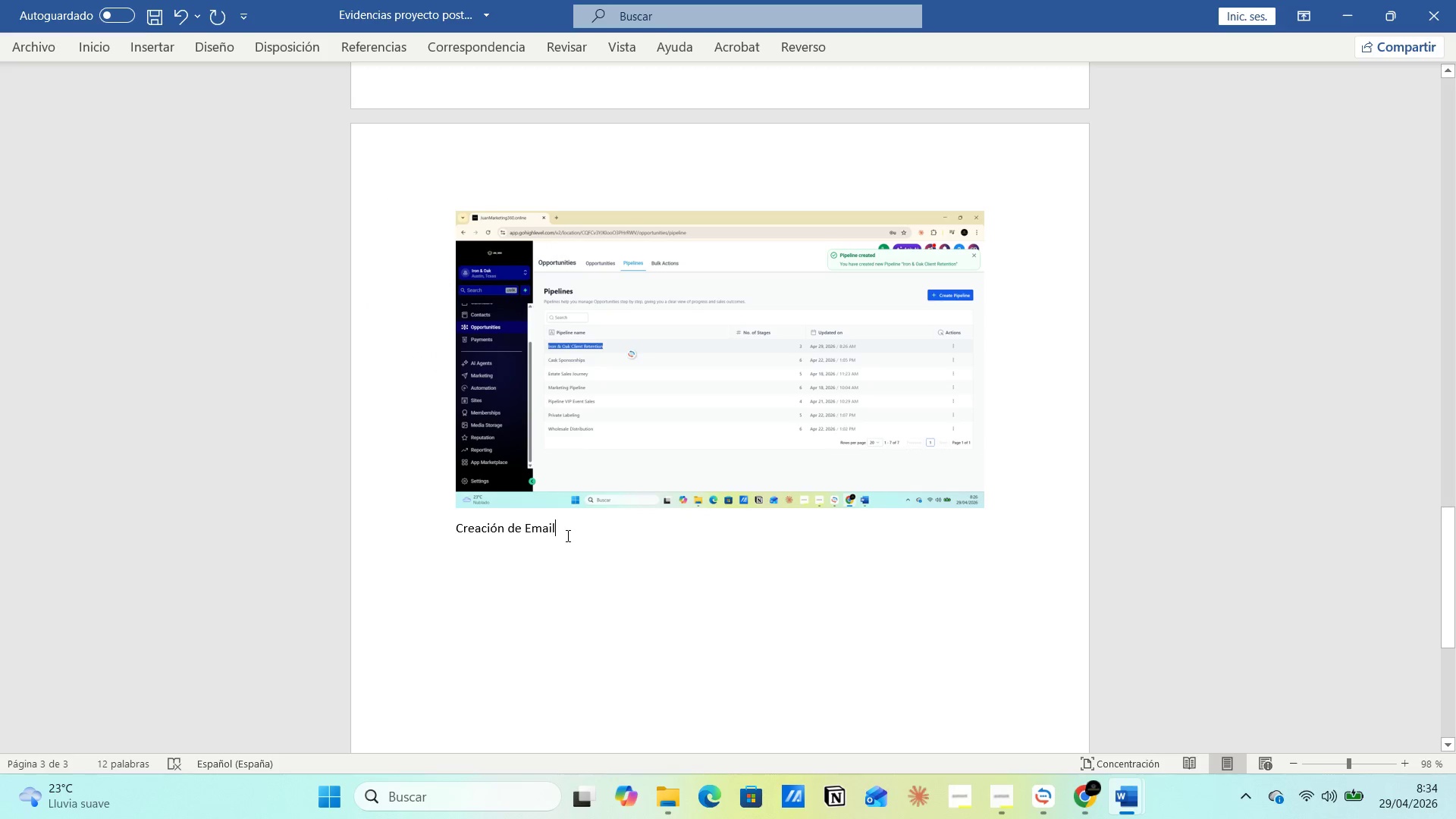 
key(S)
 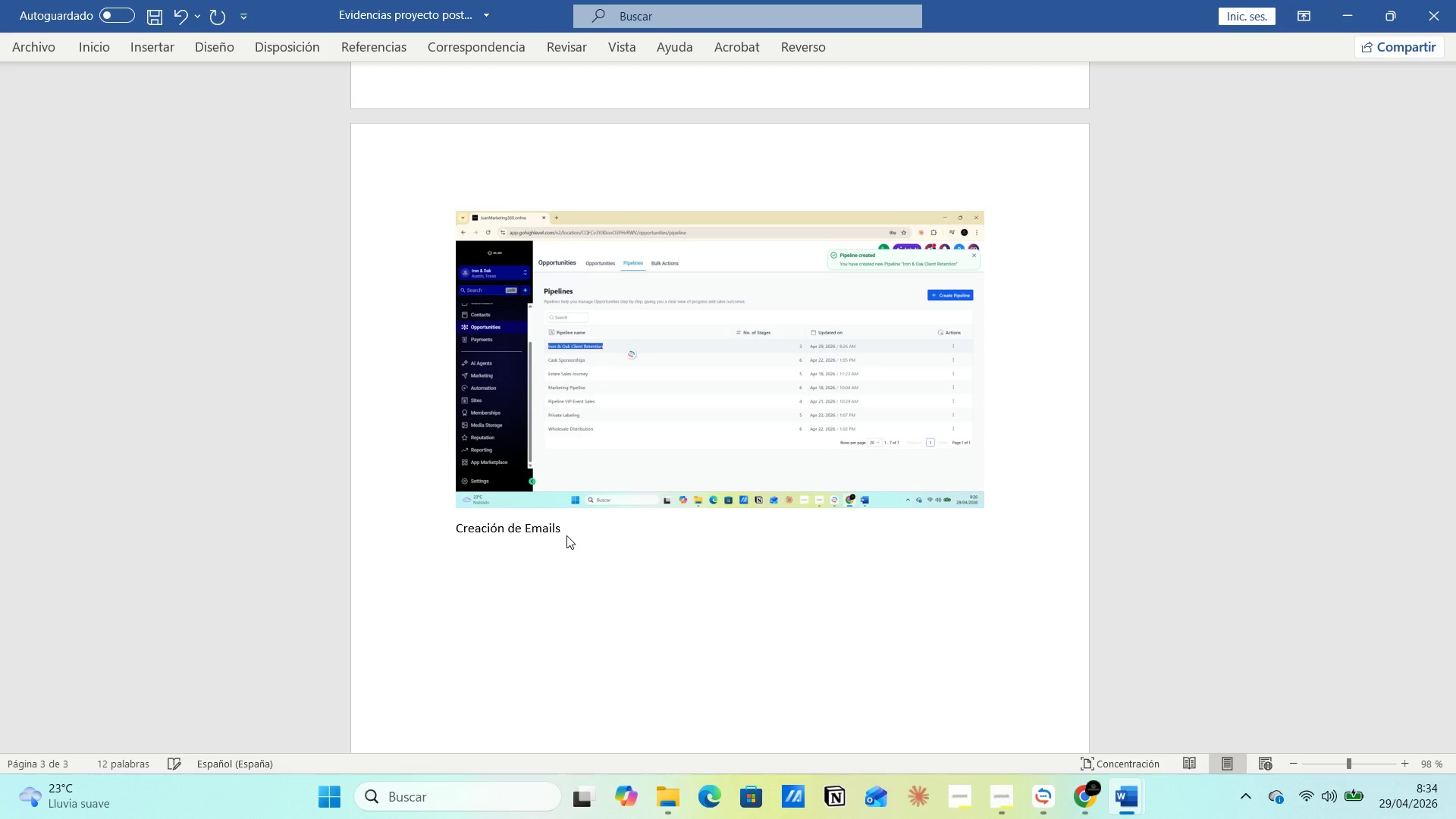 
key(Enter)
 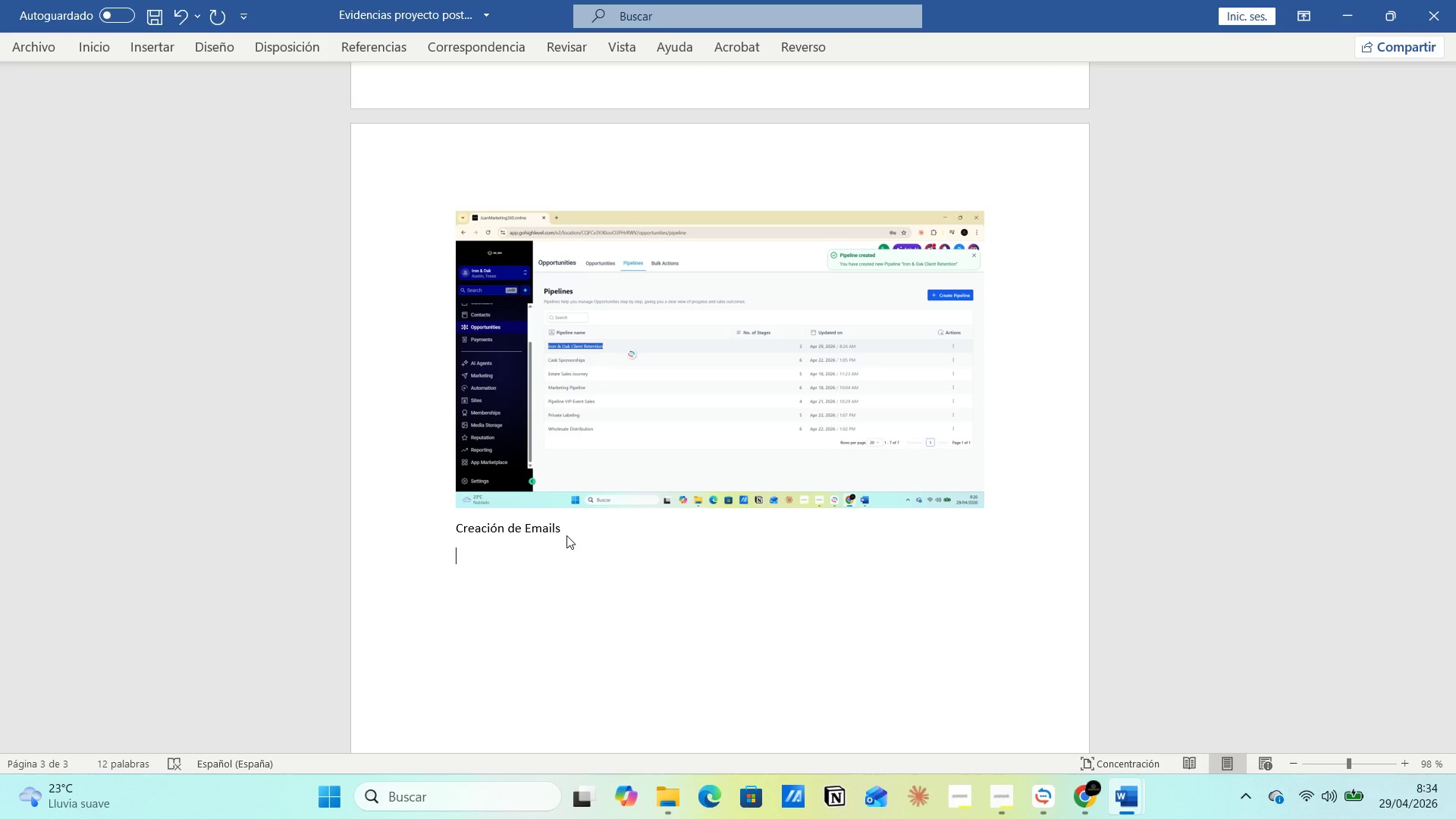 
key(Control+V)
 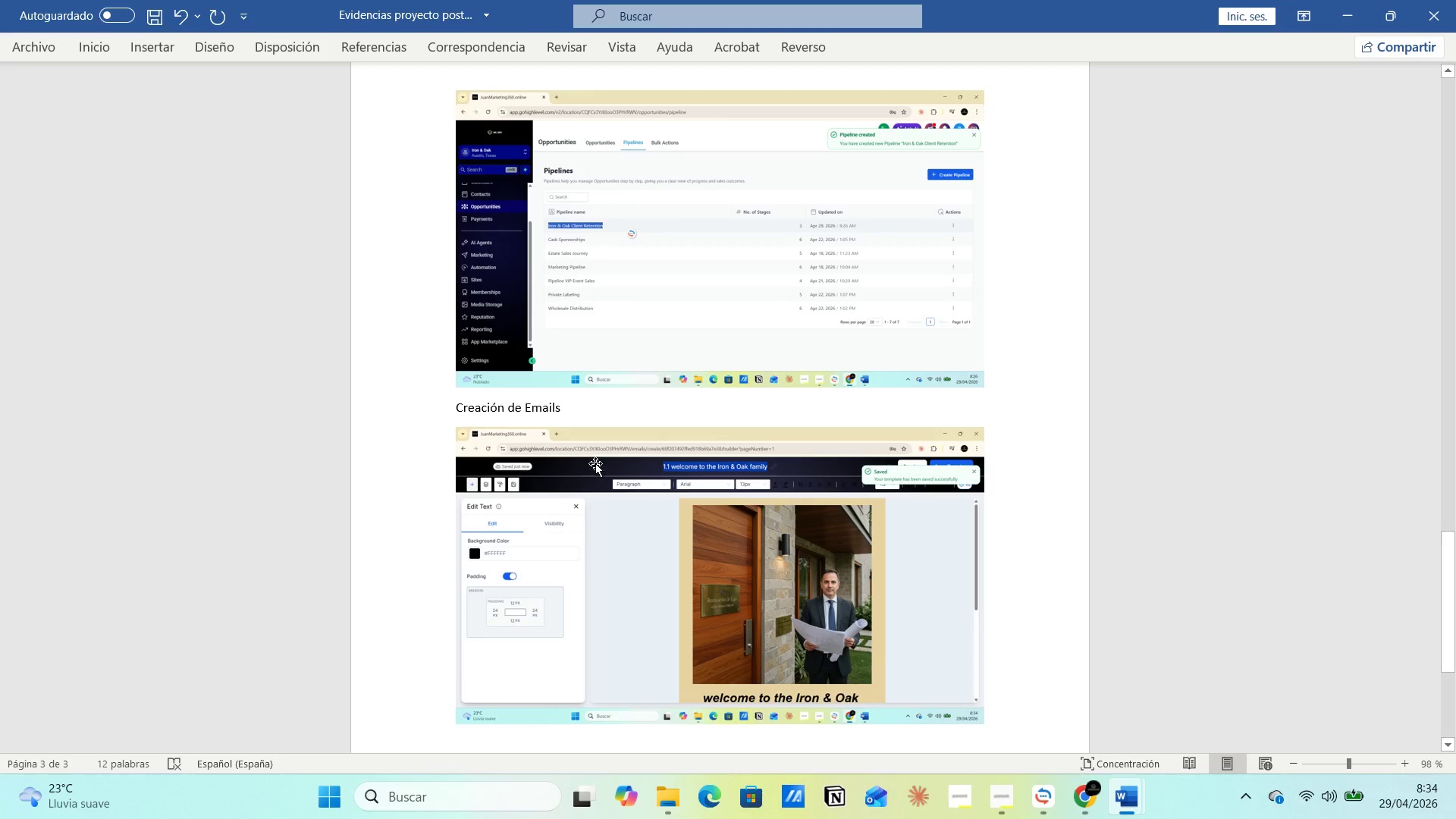 
left_click([584, 410])
 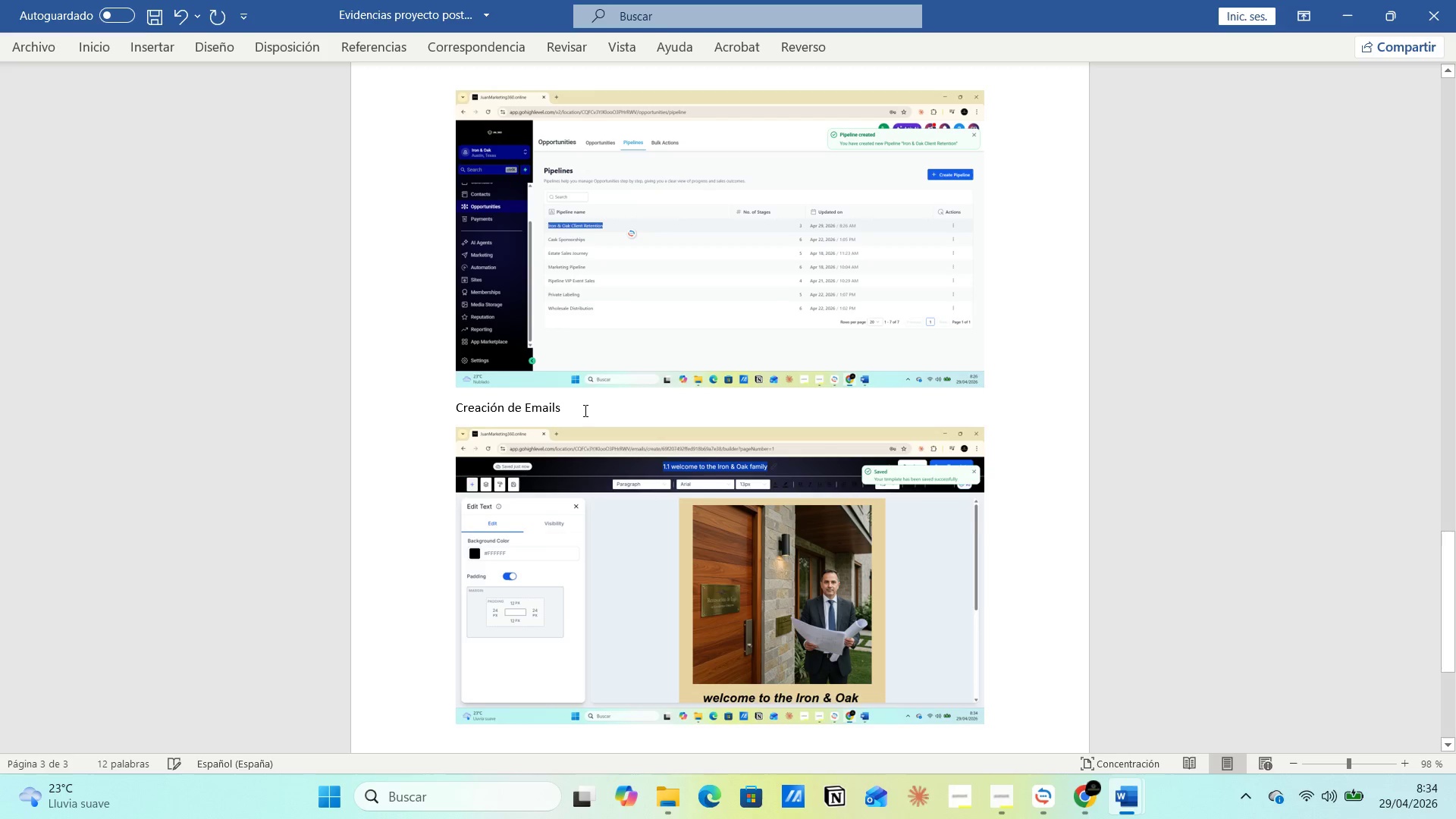 
key(Enter)
 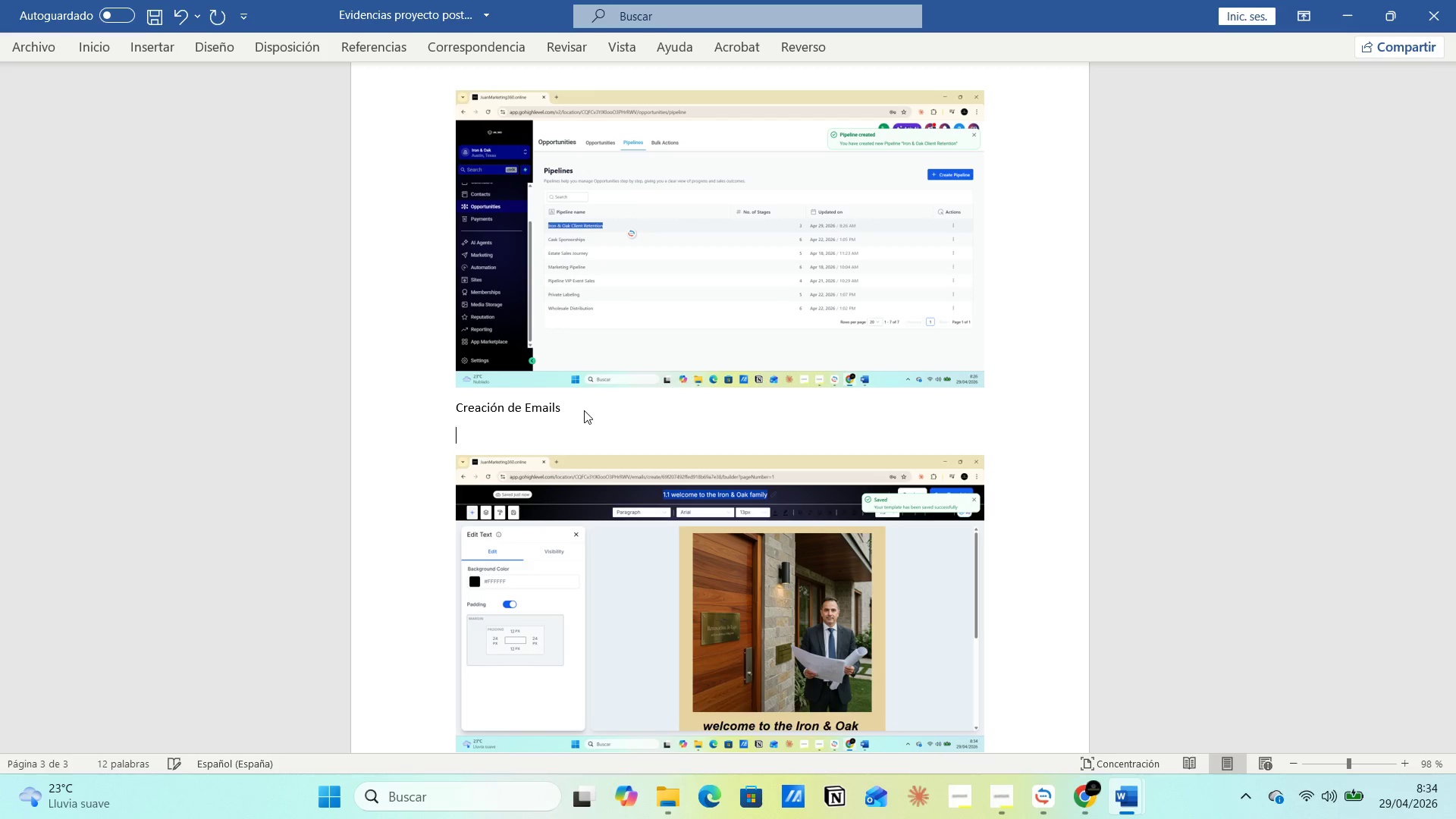 
type(emails 1)
 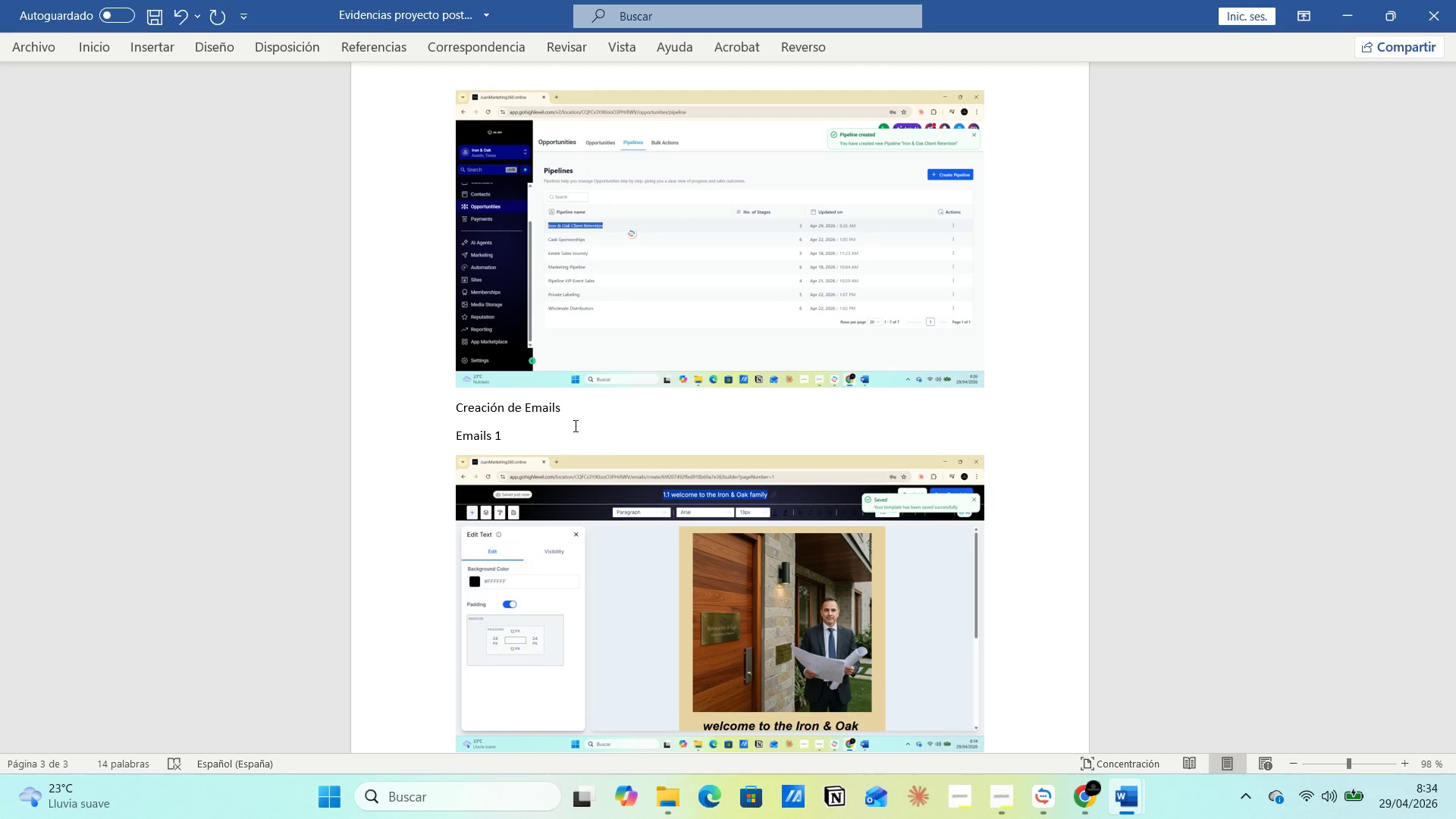 
scroll: coordinate [790, 476], scroll_direction: down, amount: 3.0
 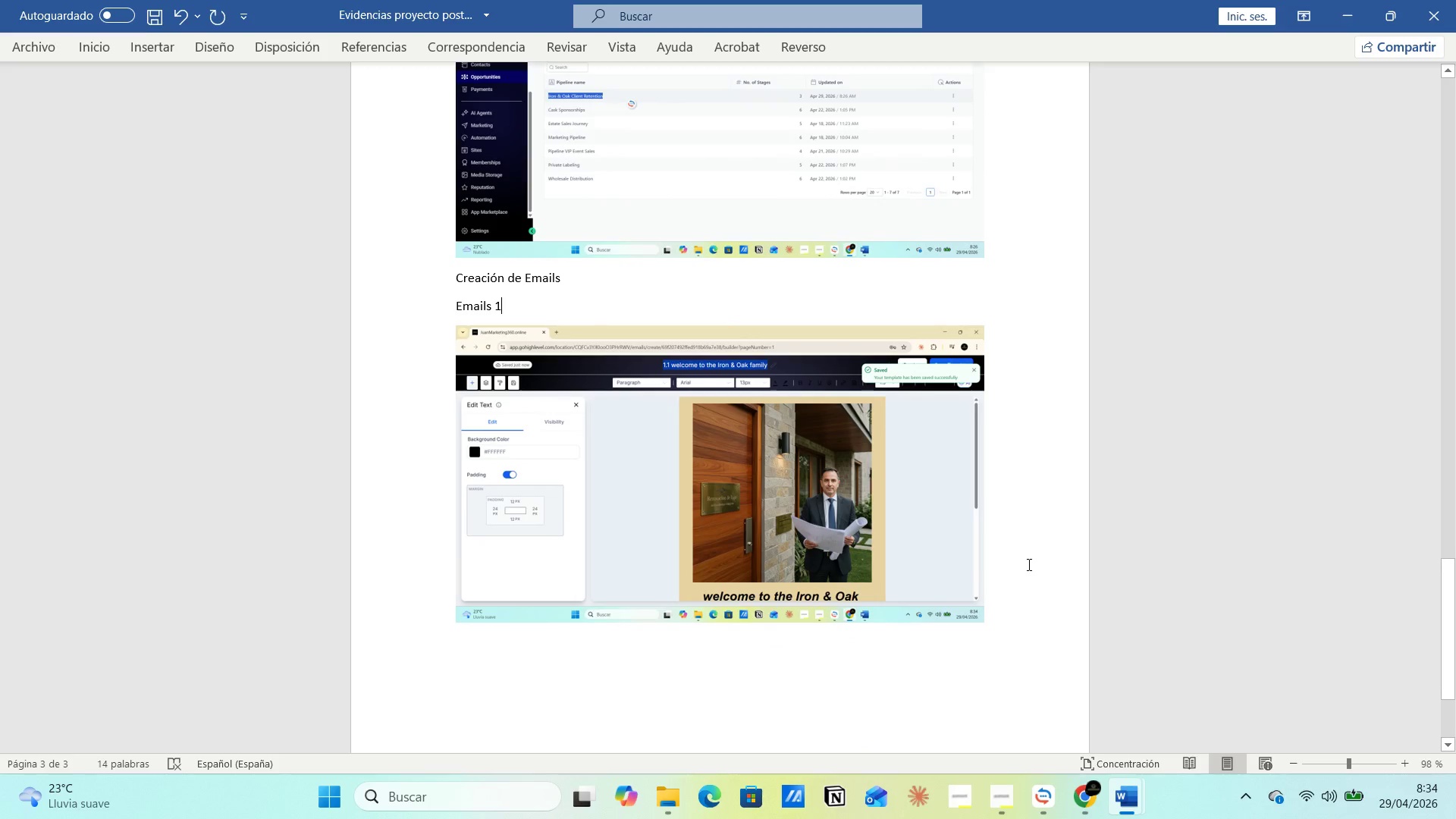 
left_click([1028, 563])
 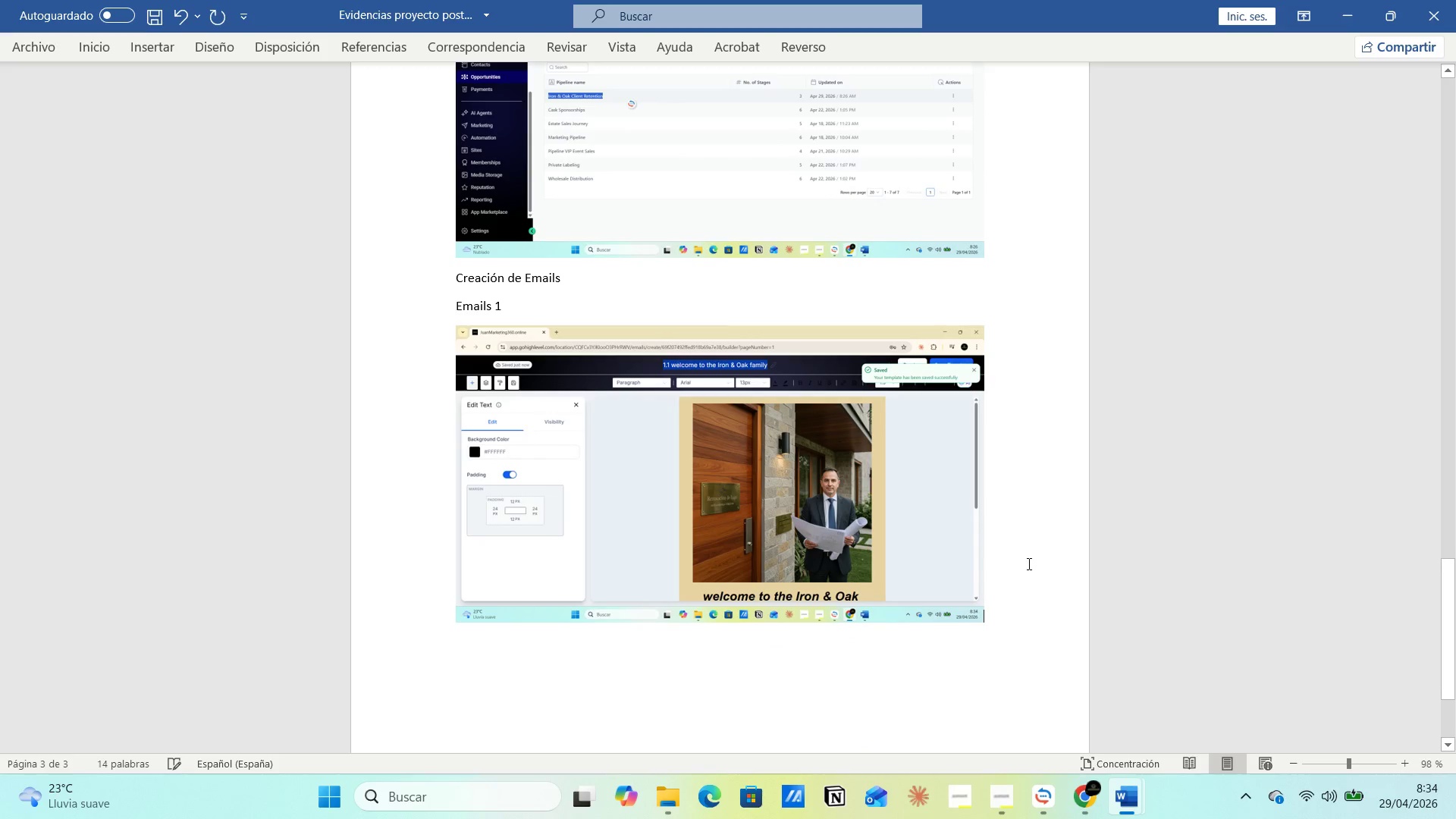 
key(Alt+AltLeft)
 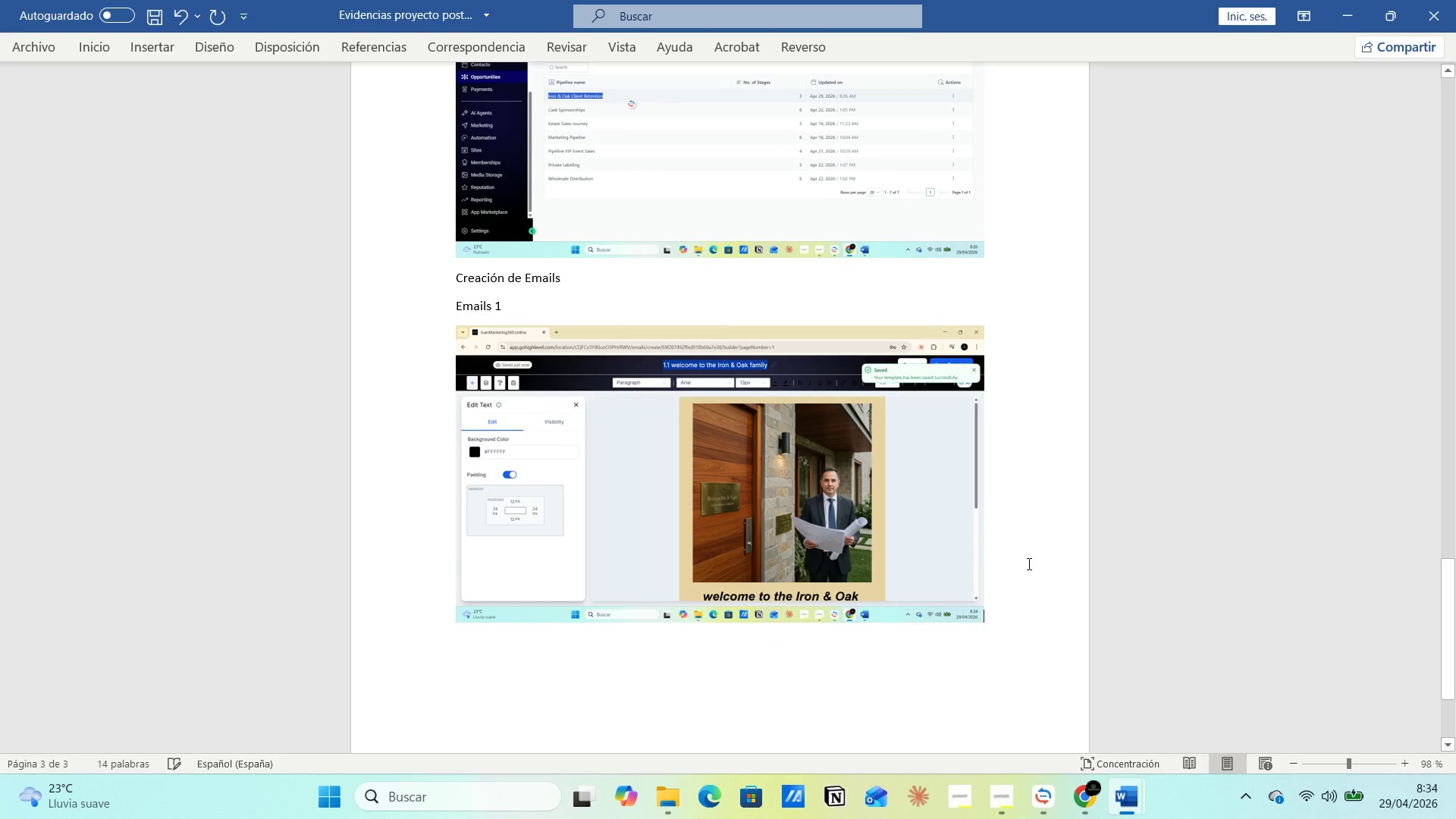 
key(Alt+Tab)
 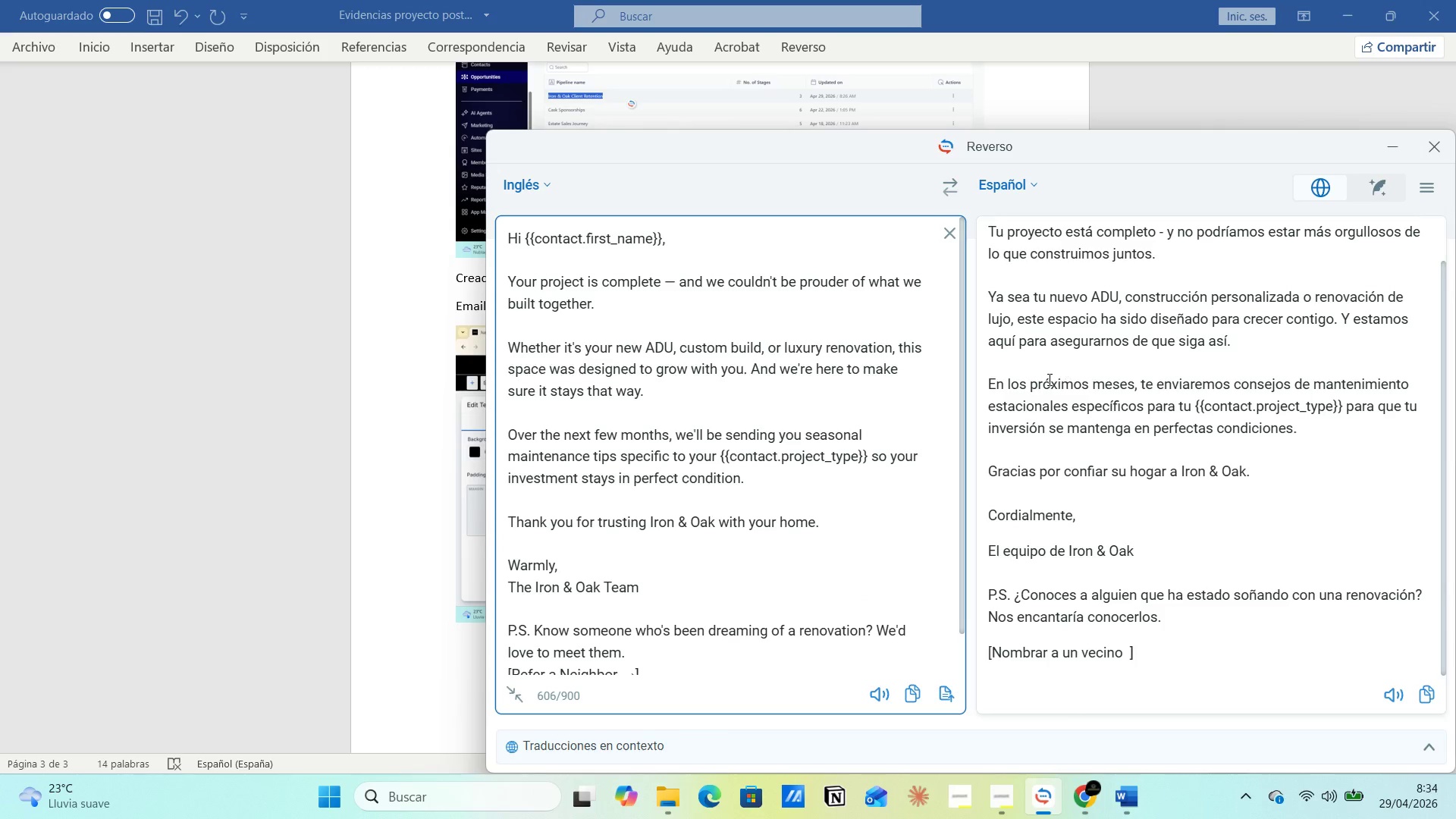 
key(Alt+AltLeft)
 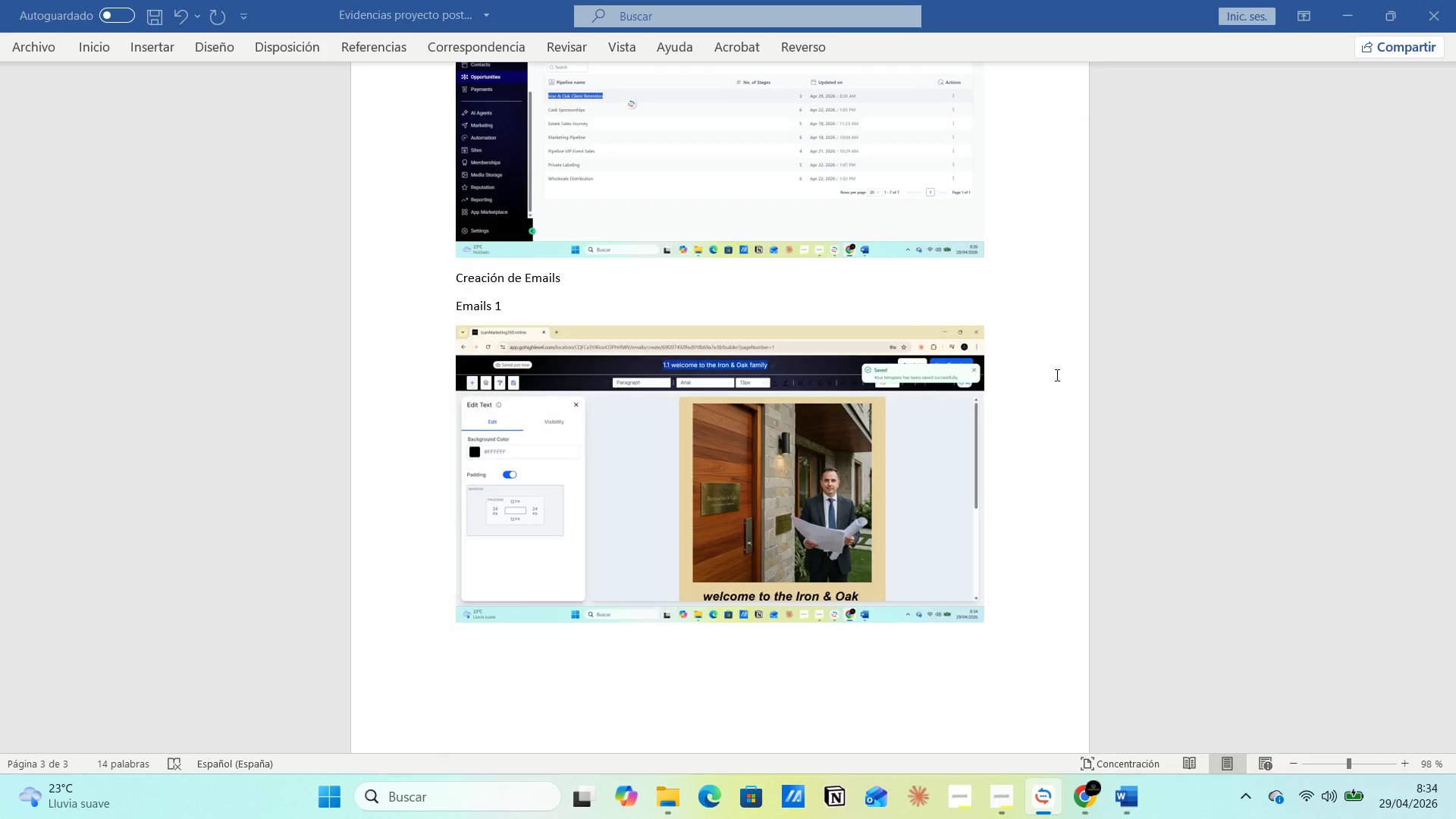 
key(Alt+Tab)
 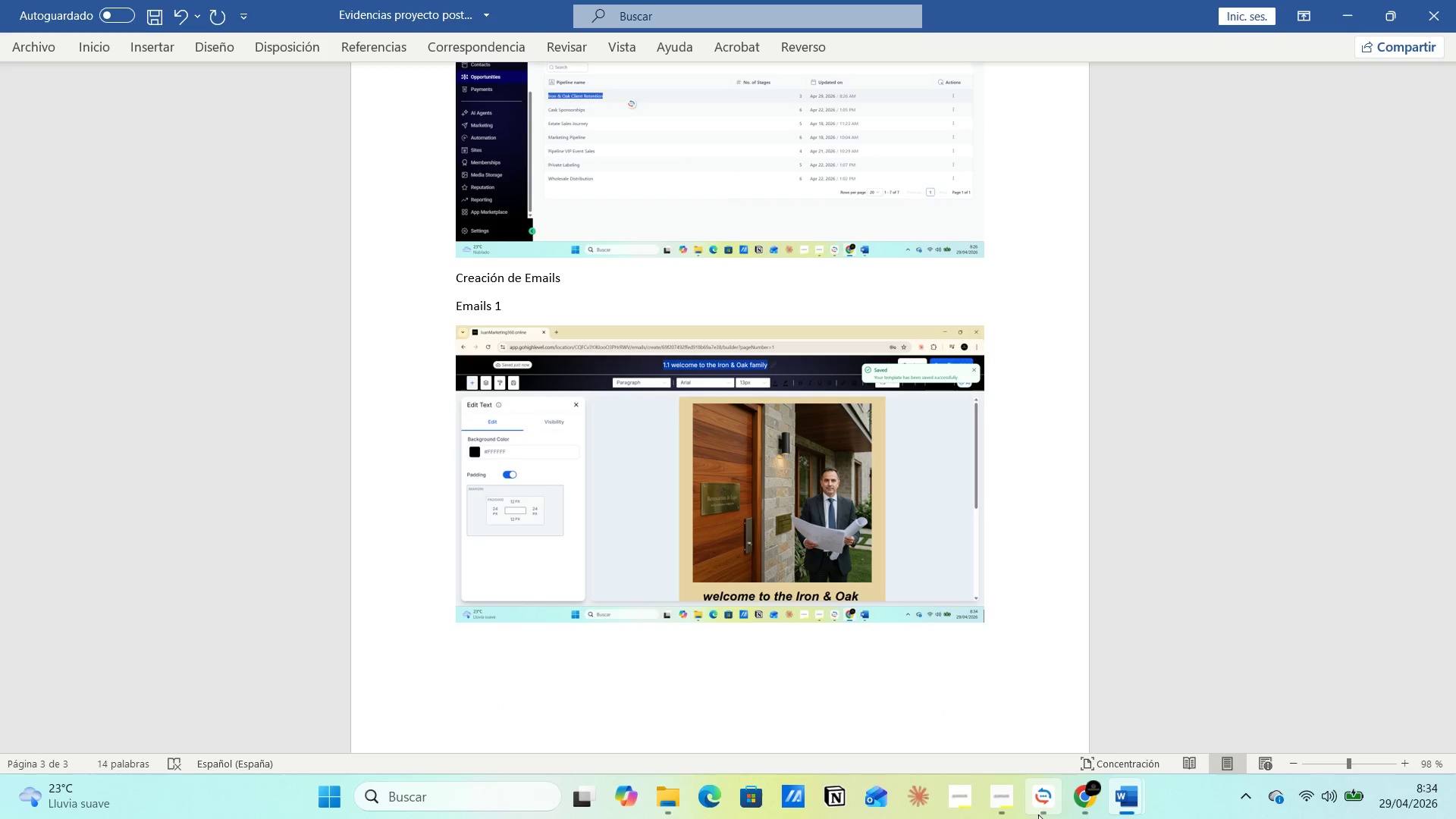 
left_click([1084, 802])
 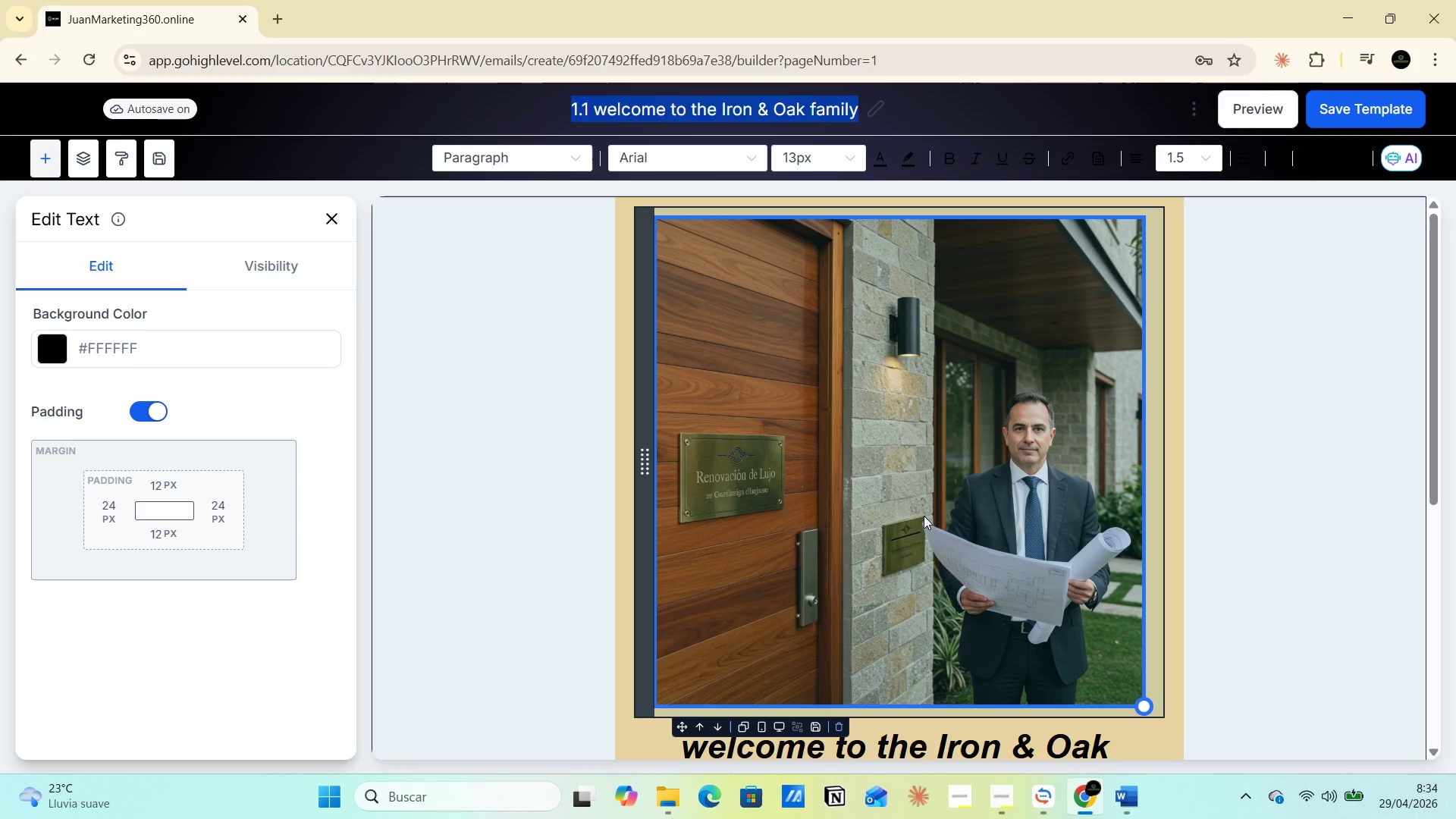 
scroll: coordinate [924, 516], scroll_direction: down, amount: 6.0
 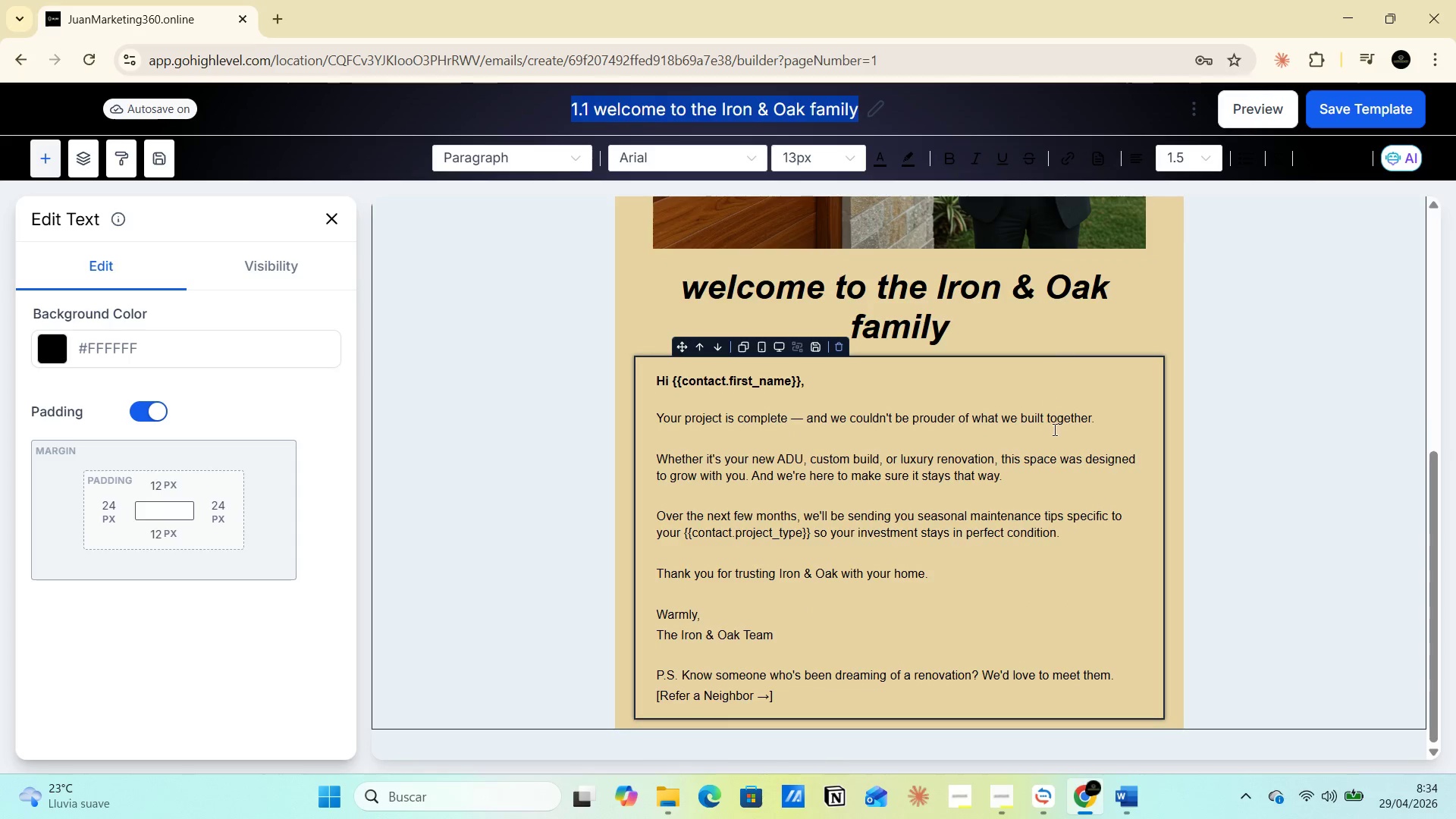 
left_click([1084, 399])
 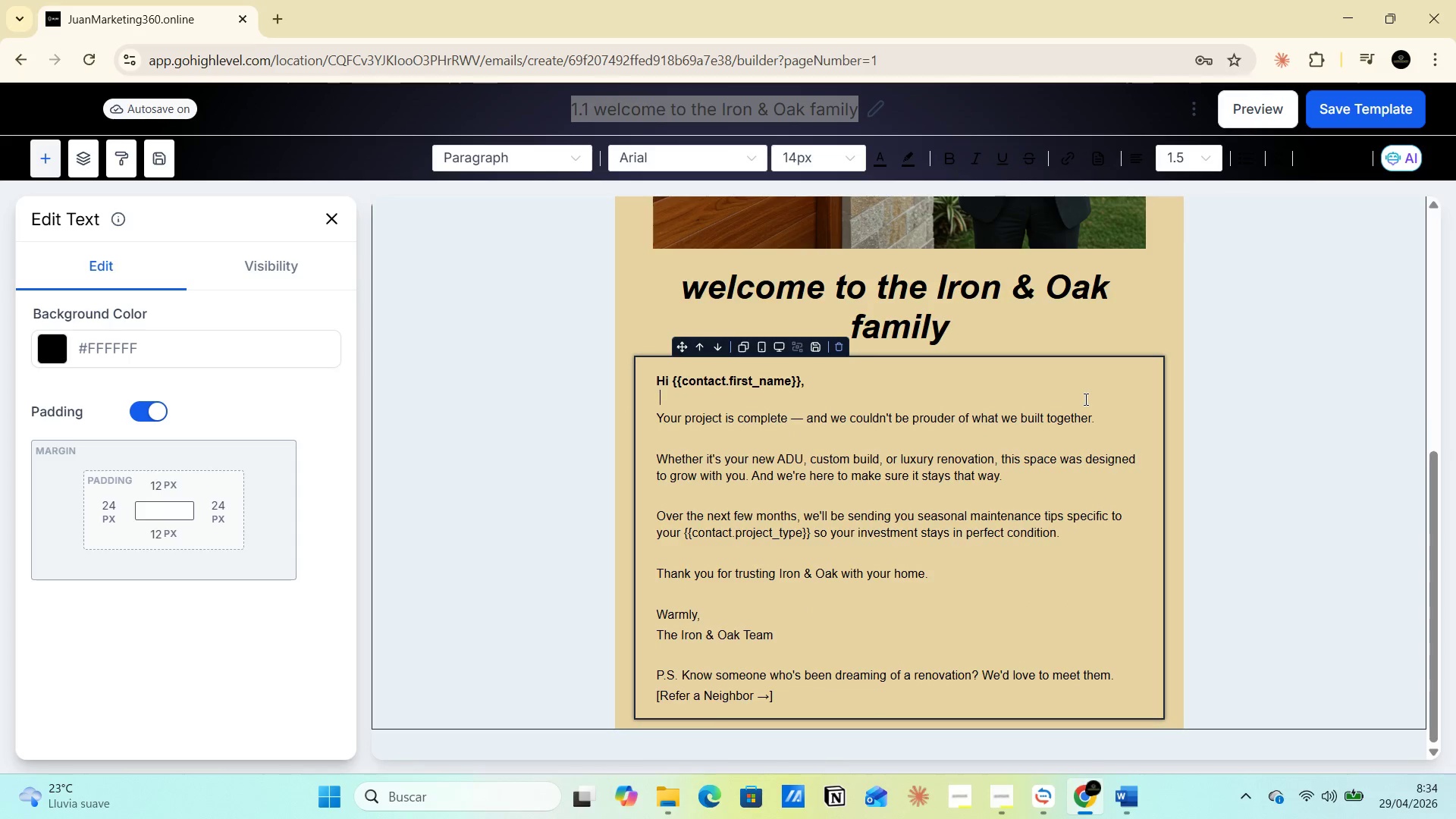 
key(PrintScreen)
 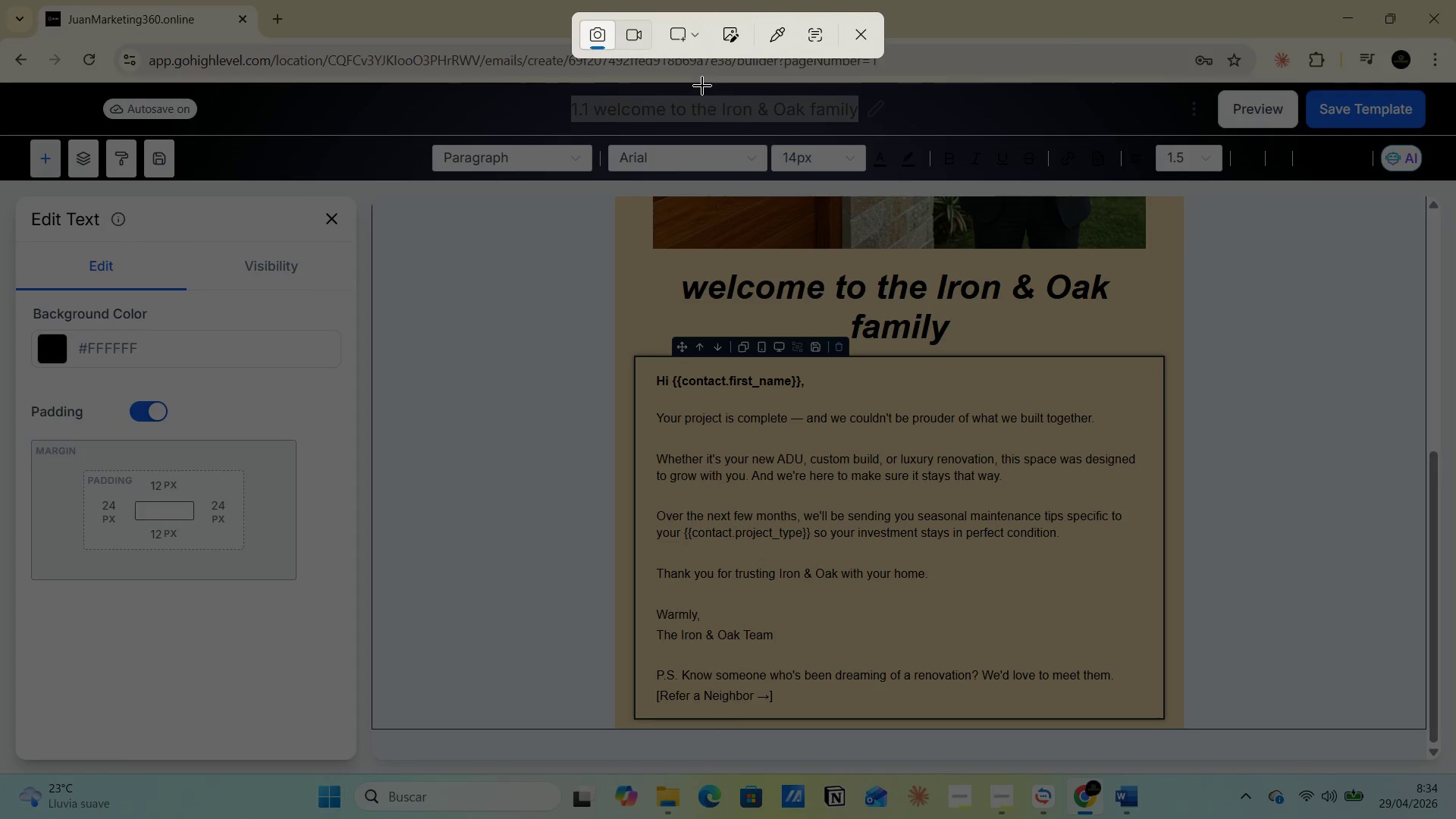 
left_click([702, 40])
 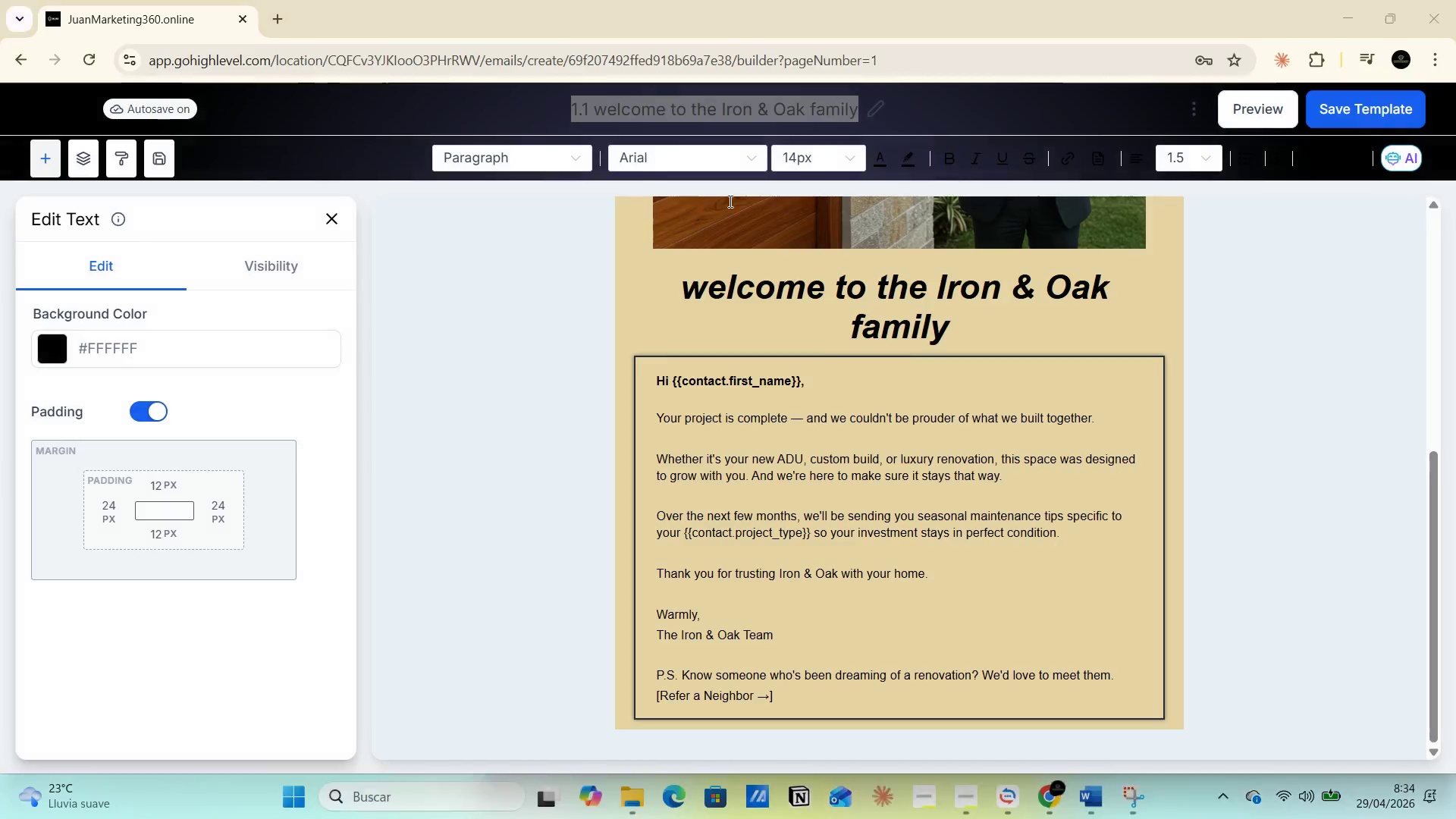 
key(Alt+AltLeft)
 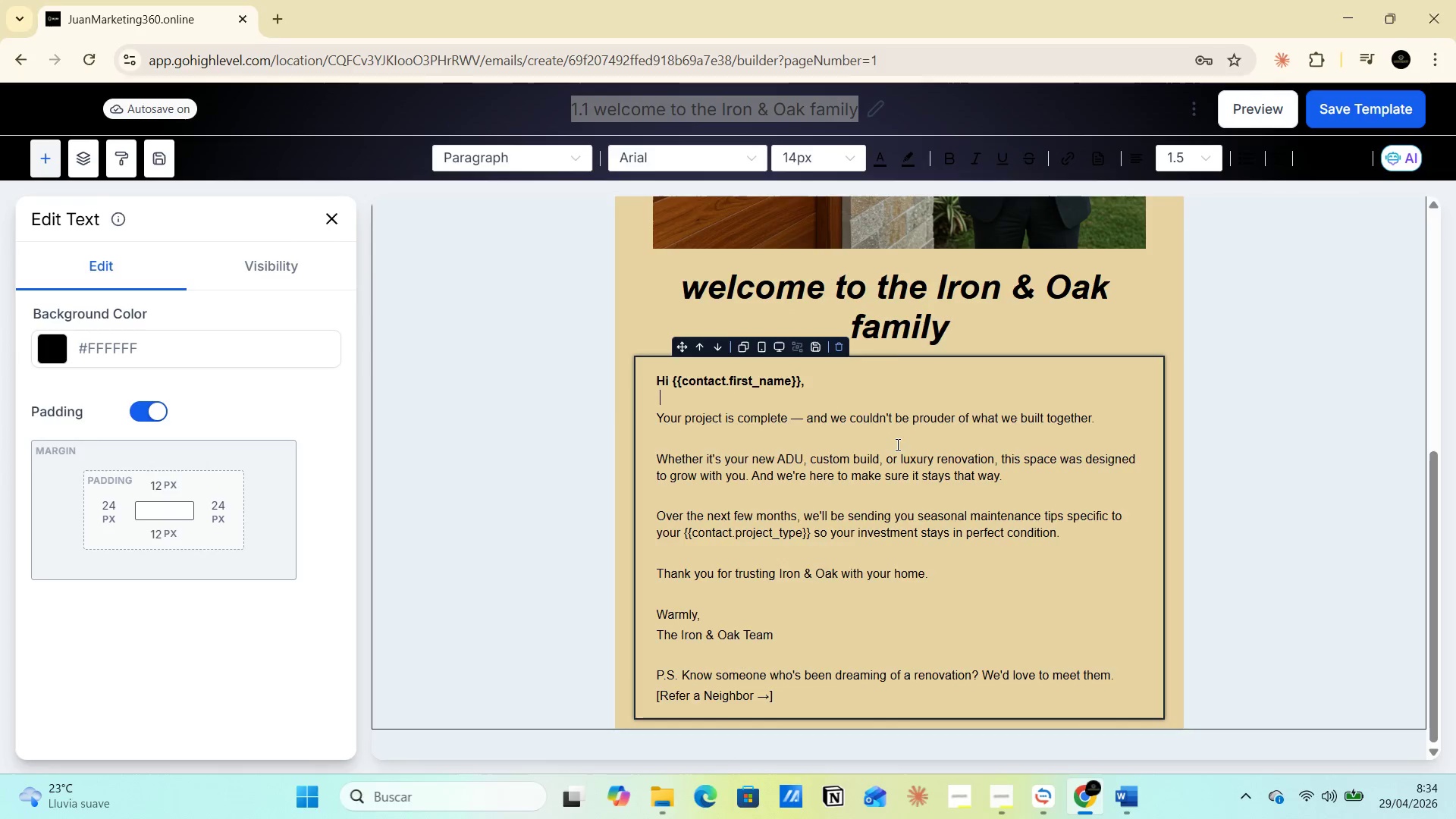 
key(Alt+Tab)
 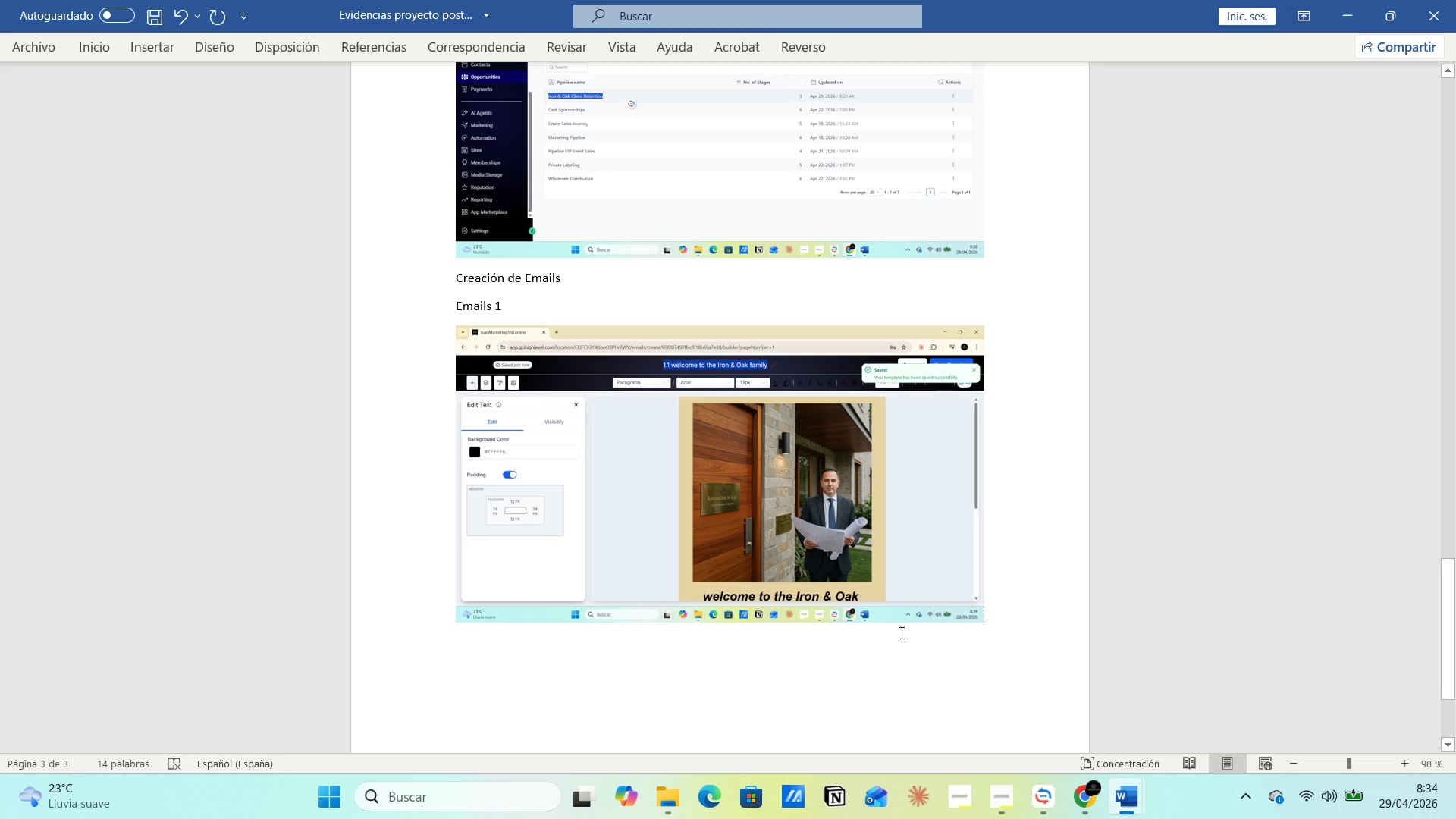 
key(Enter)
 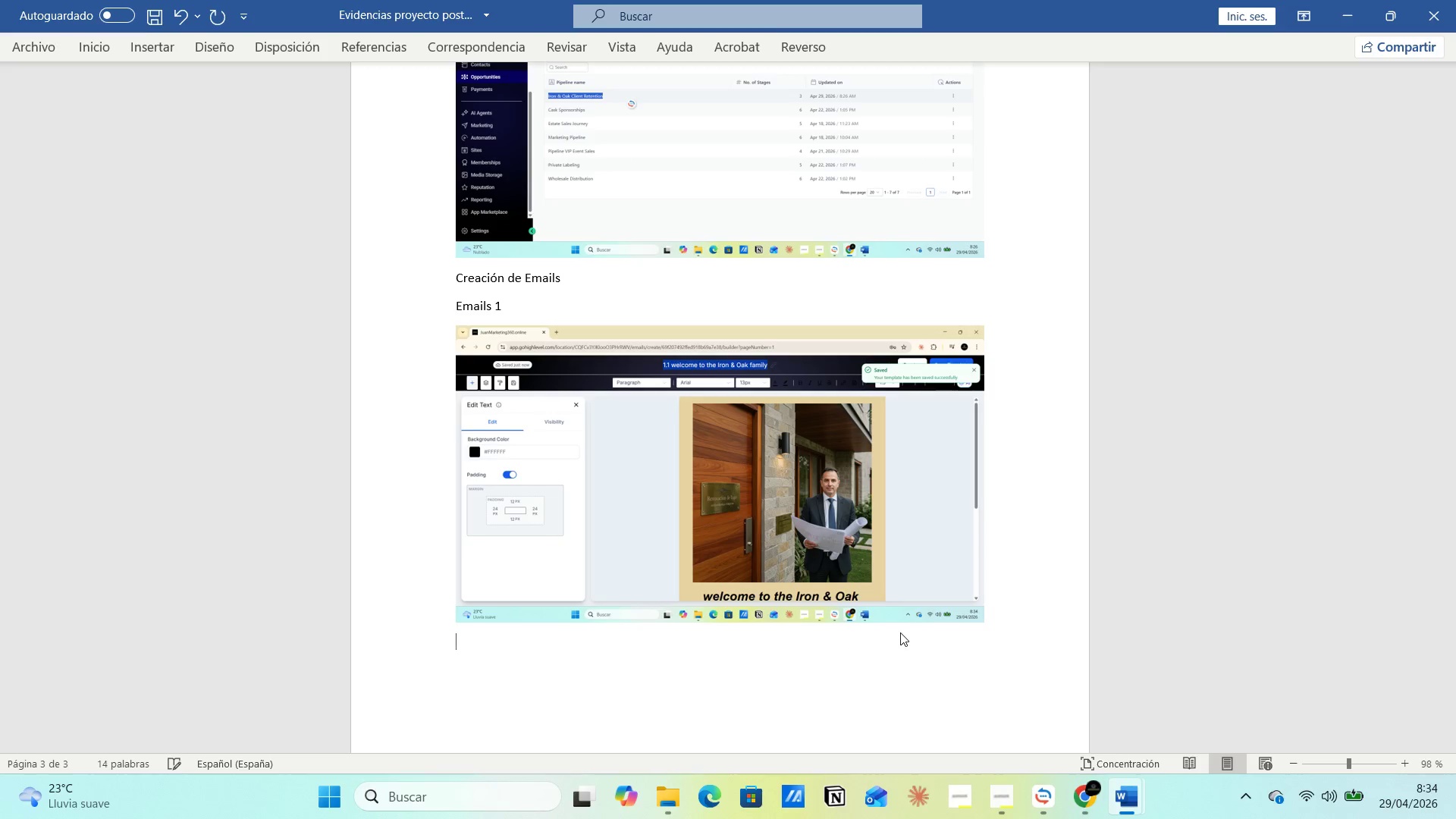 
key(Control+V)
 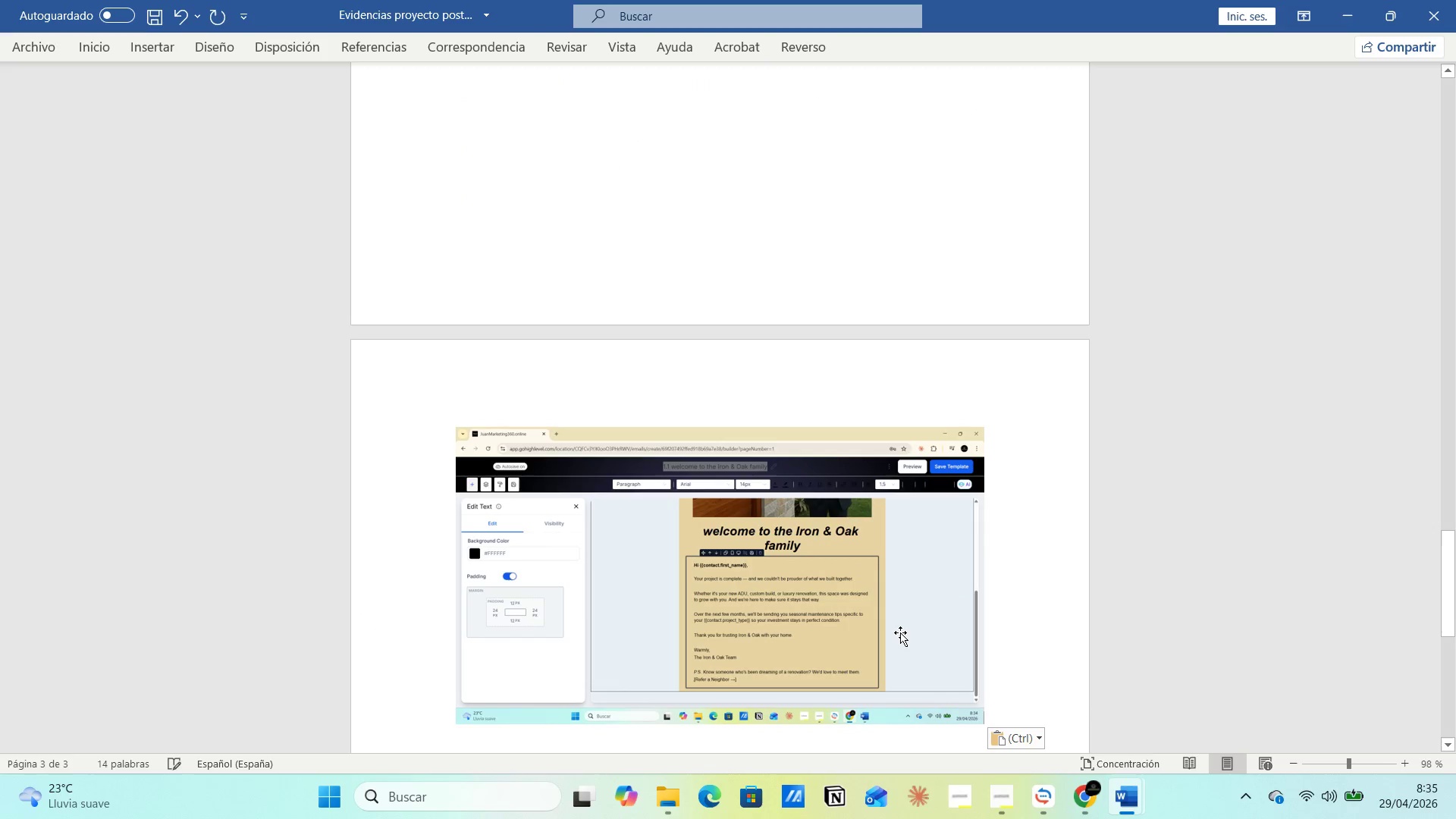 
key(Alt+AltLeft)
 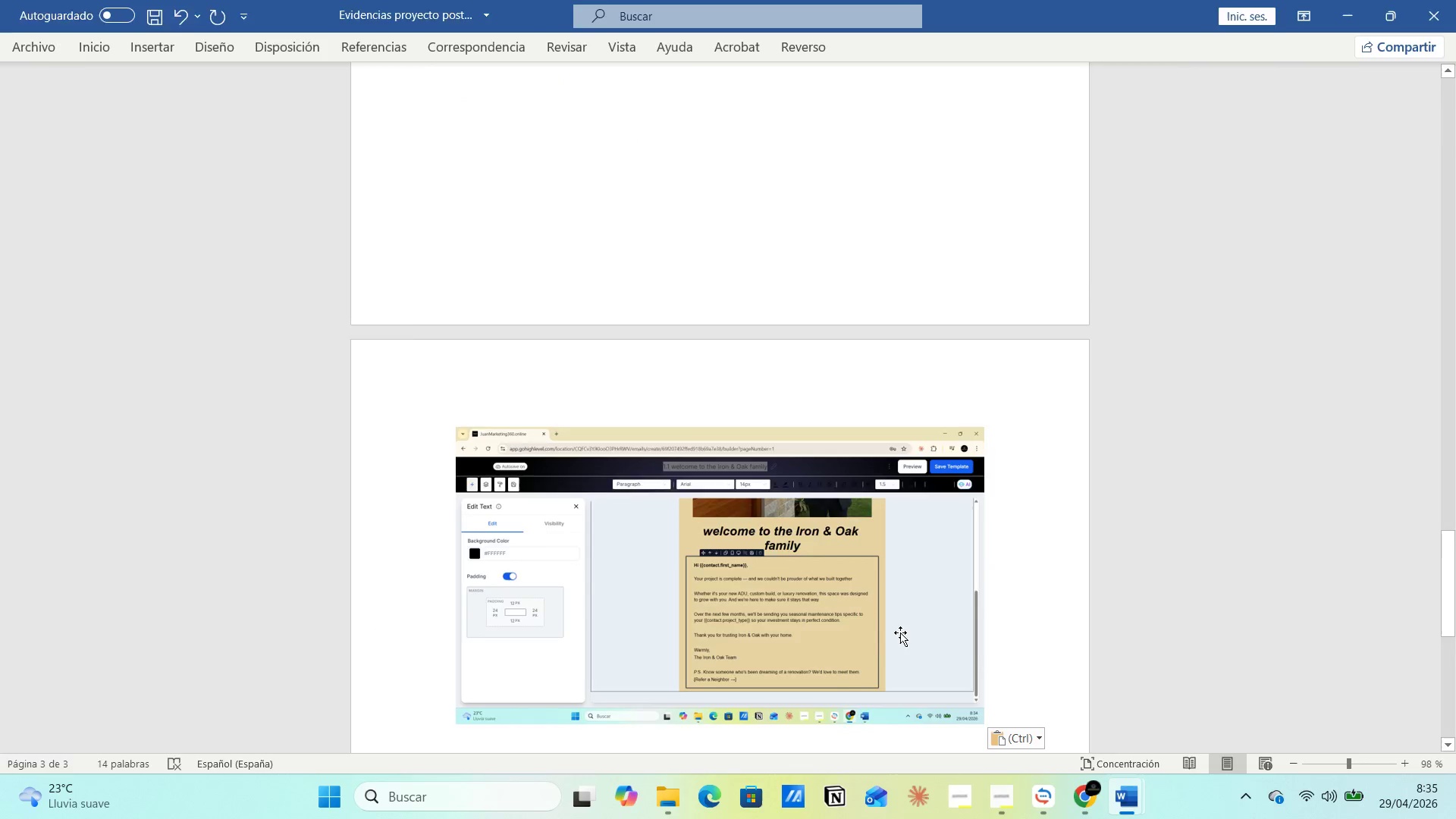 
key(Alt+Tab)
 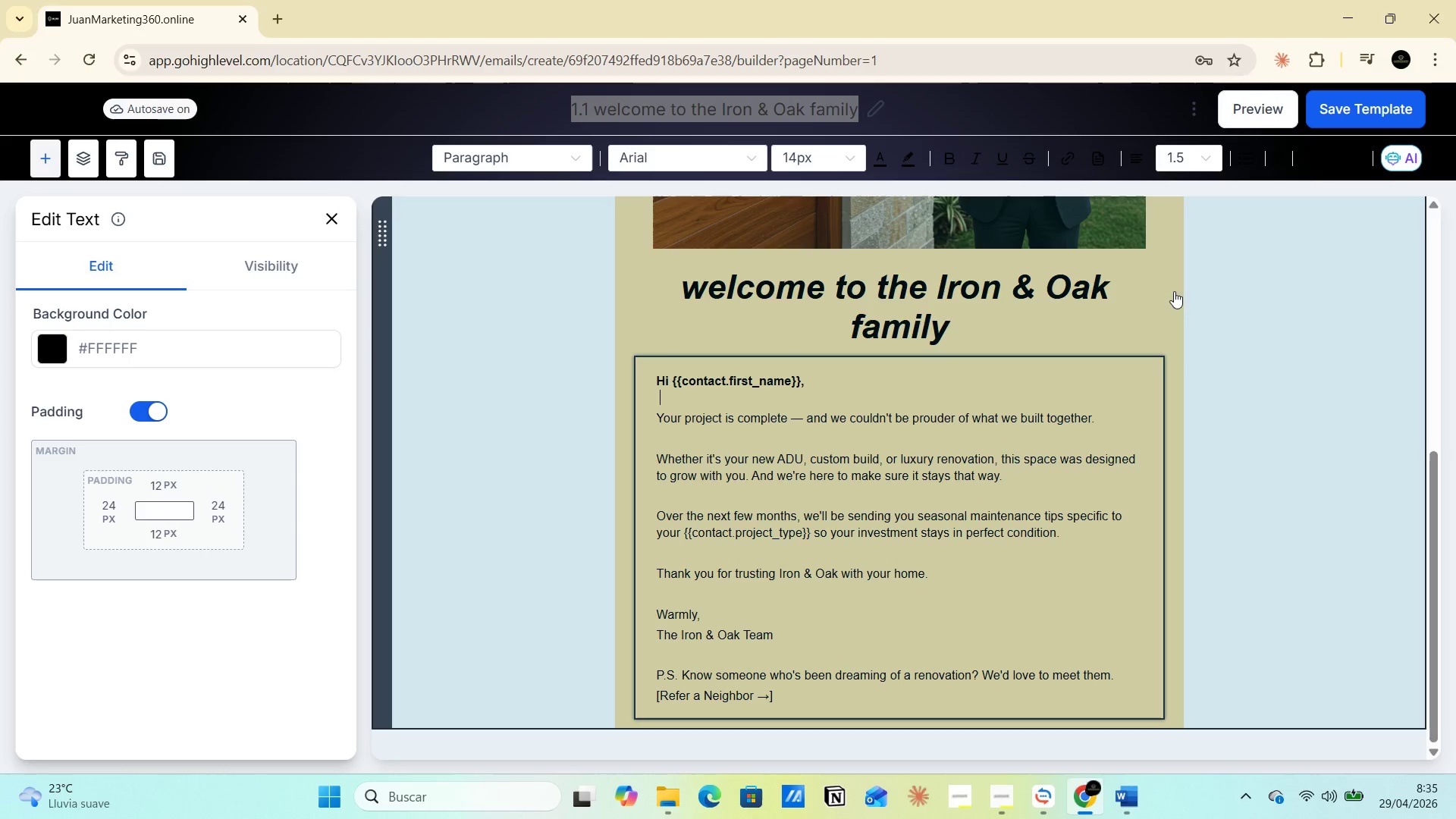 
left_click([1386, 111])
 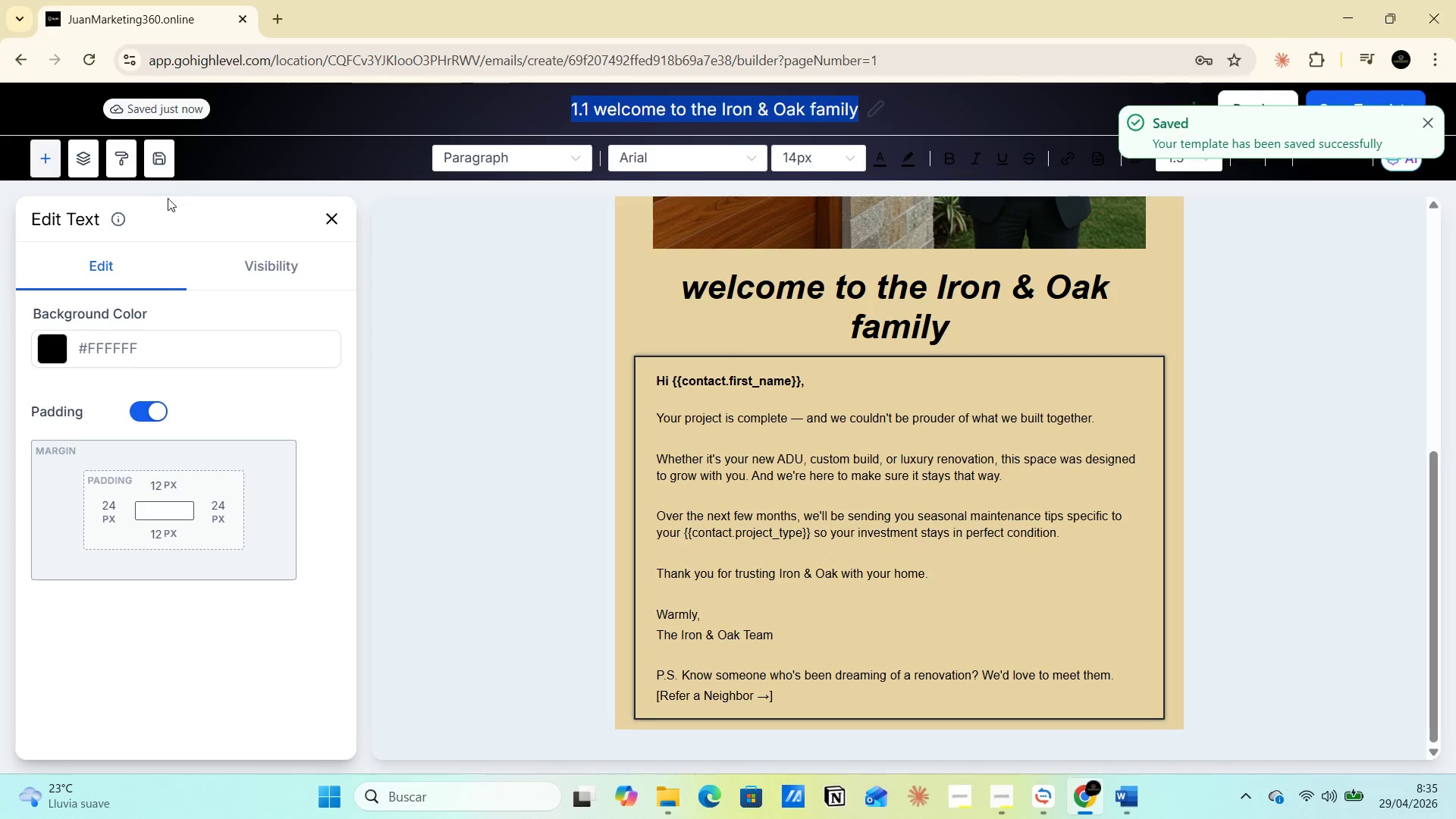 
mouse_move([25, 71])
 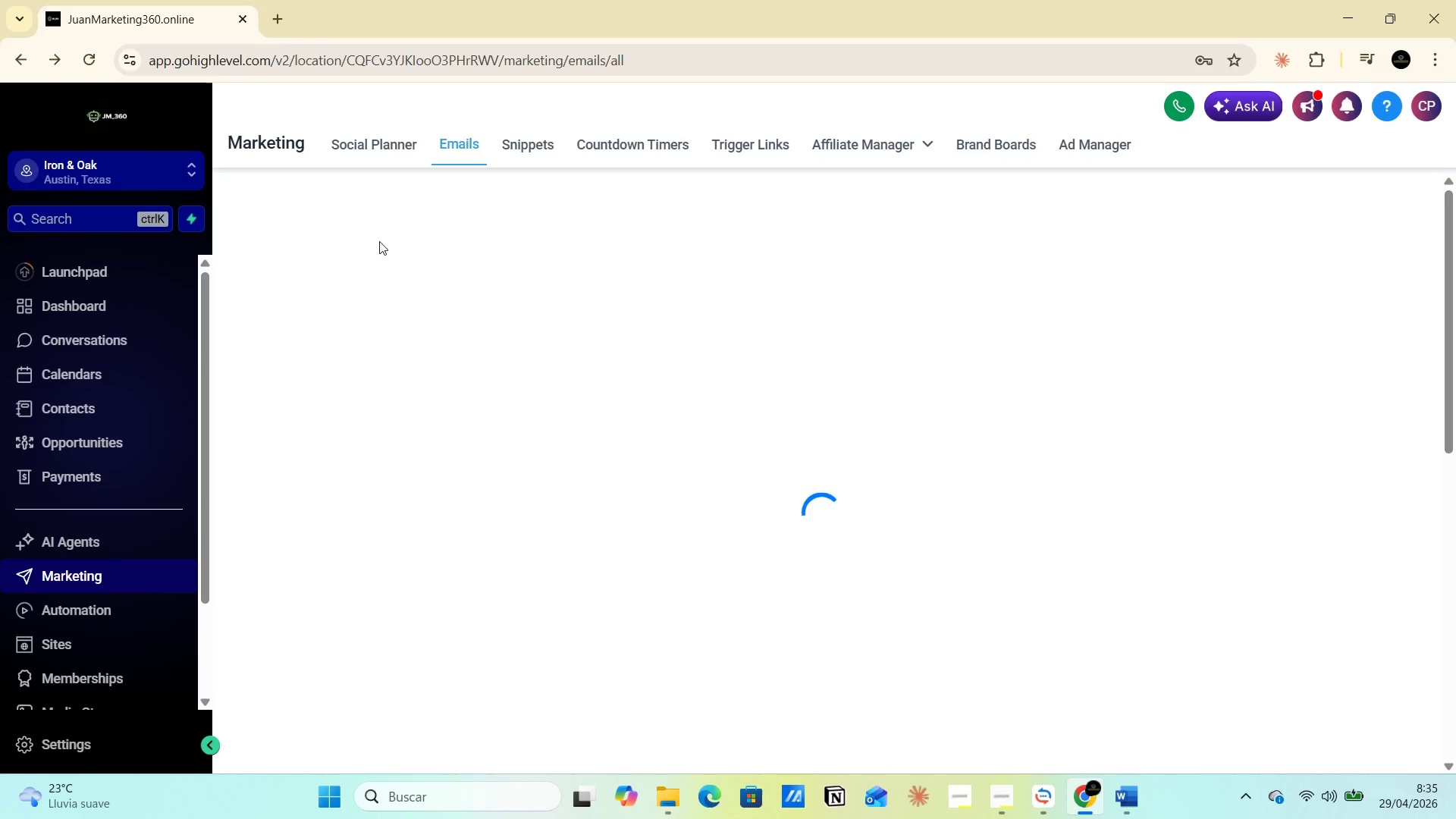 
mouse_move([400, 253])
 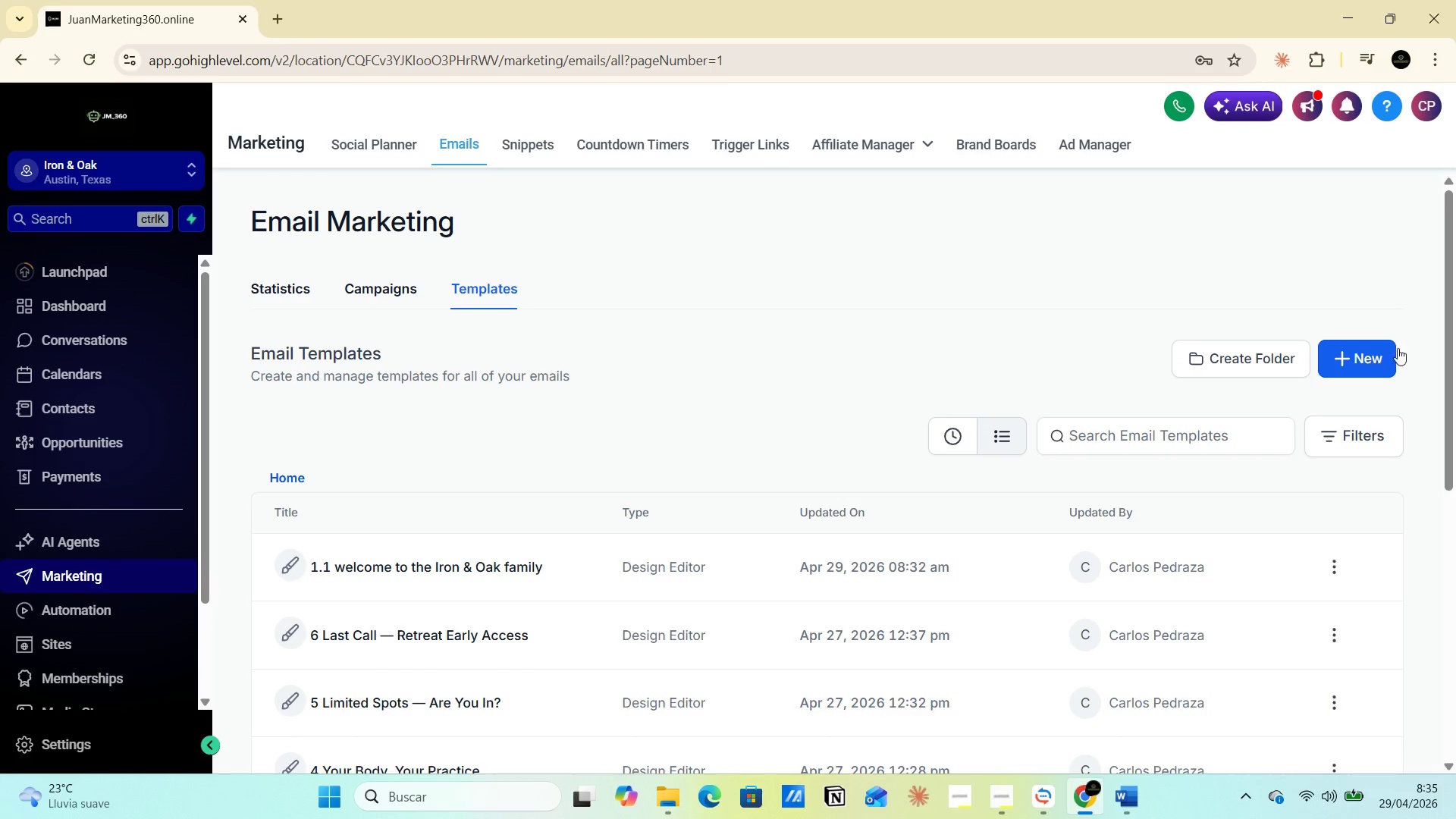 
left_click([1365, 358])
 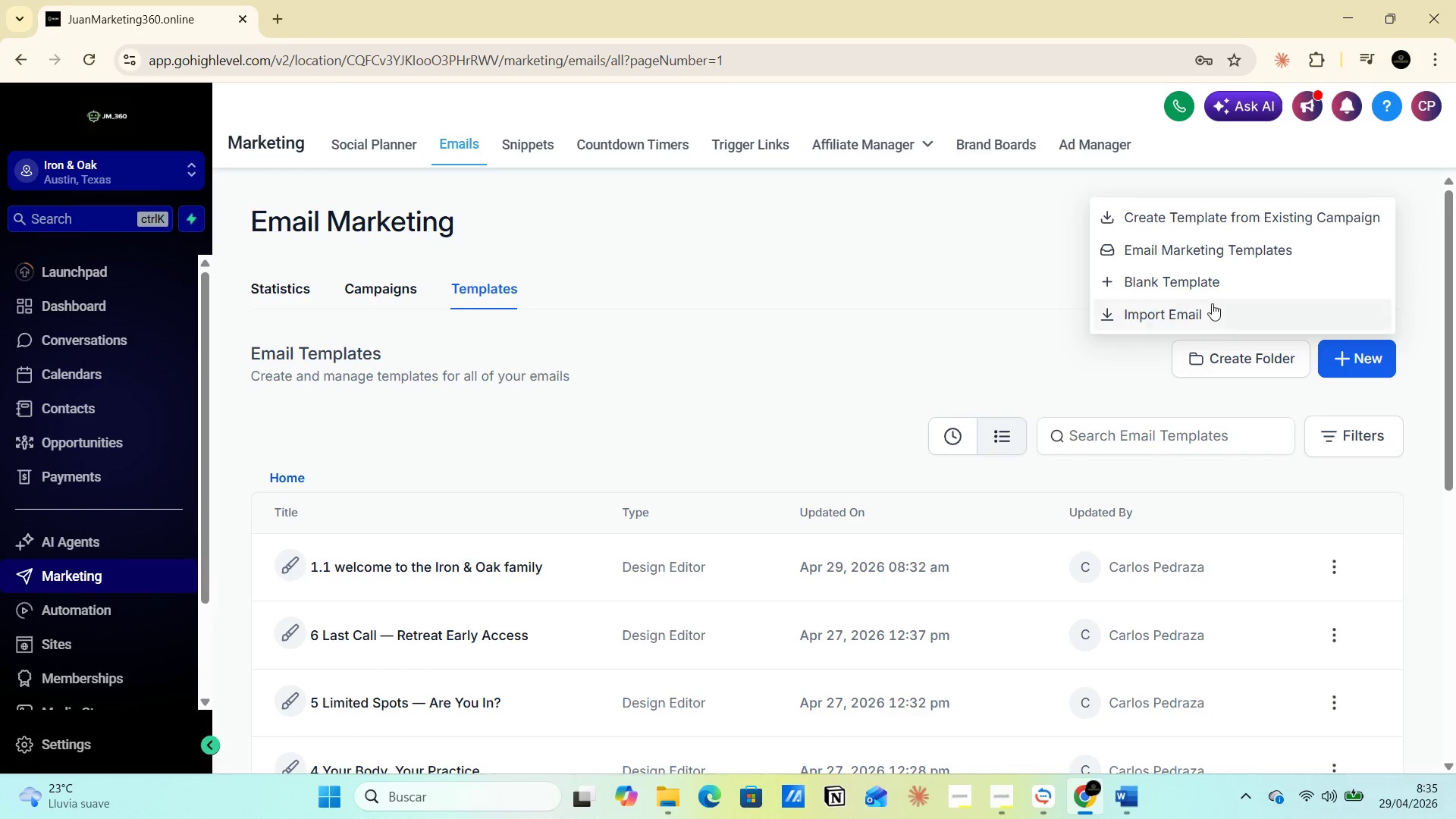 
left_click([1199, 278])
 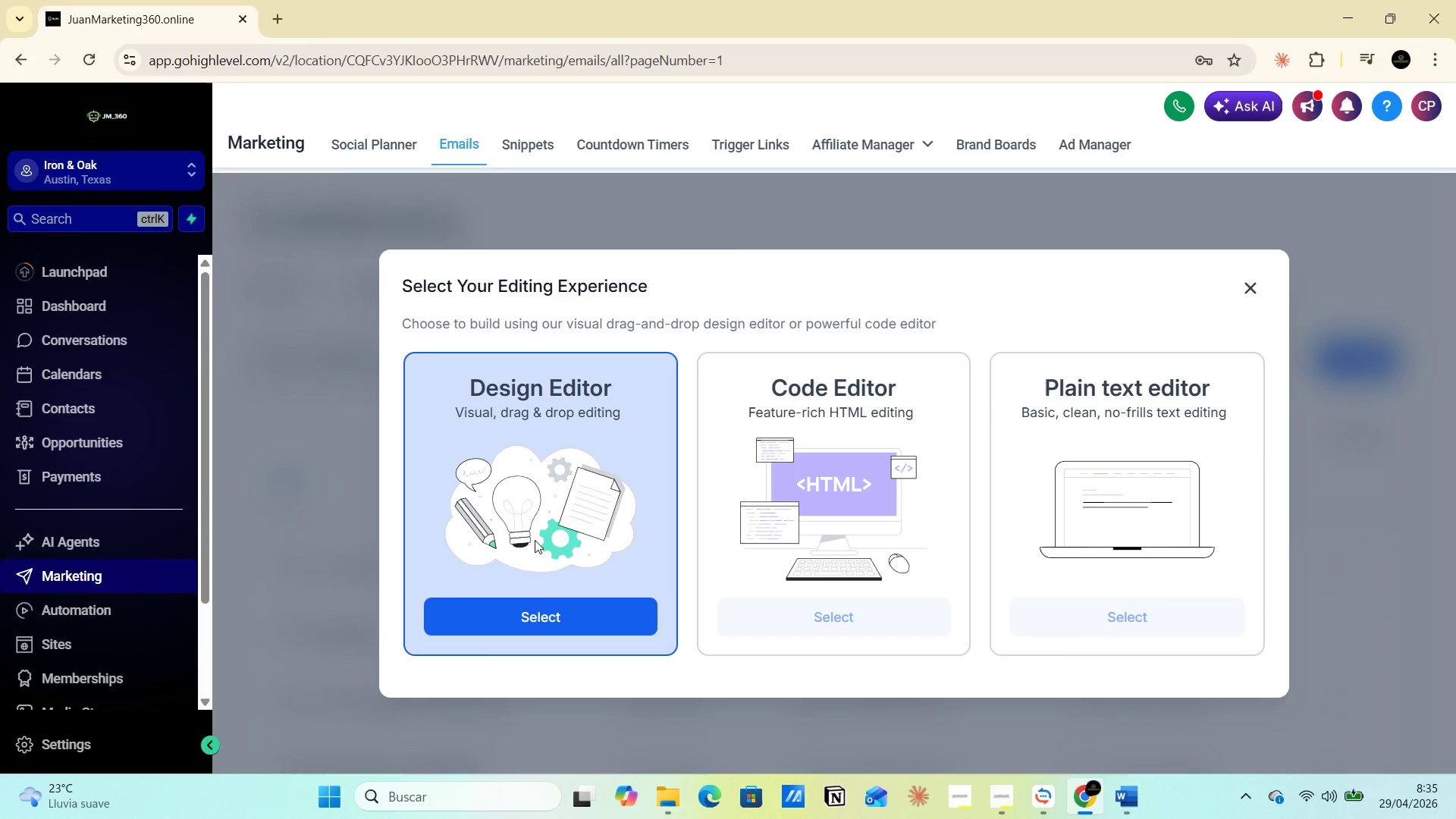 
left_click([548, 617])
 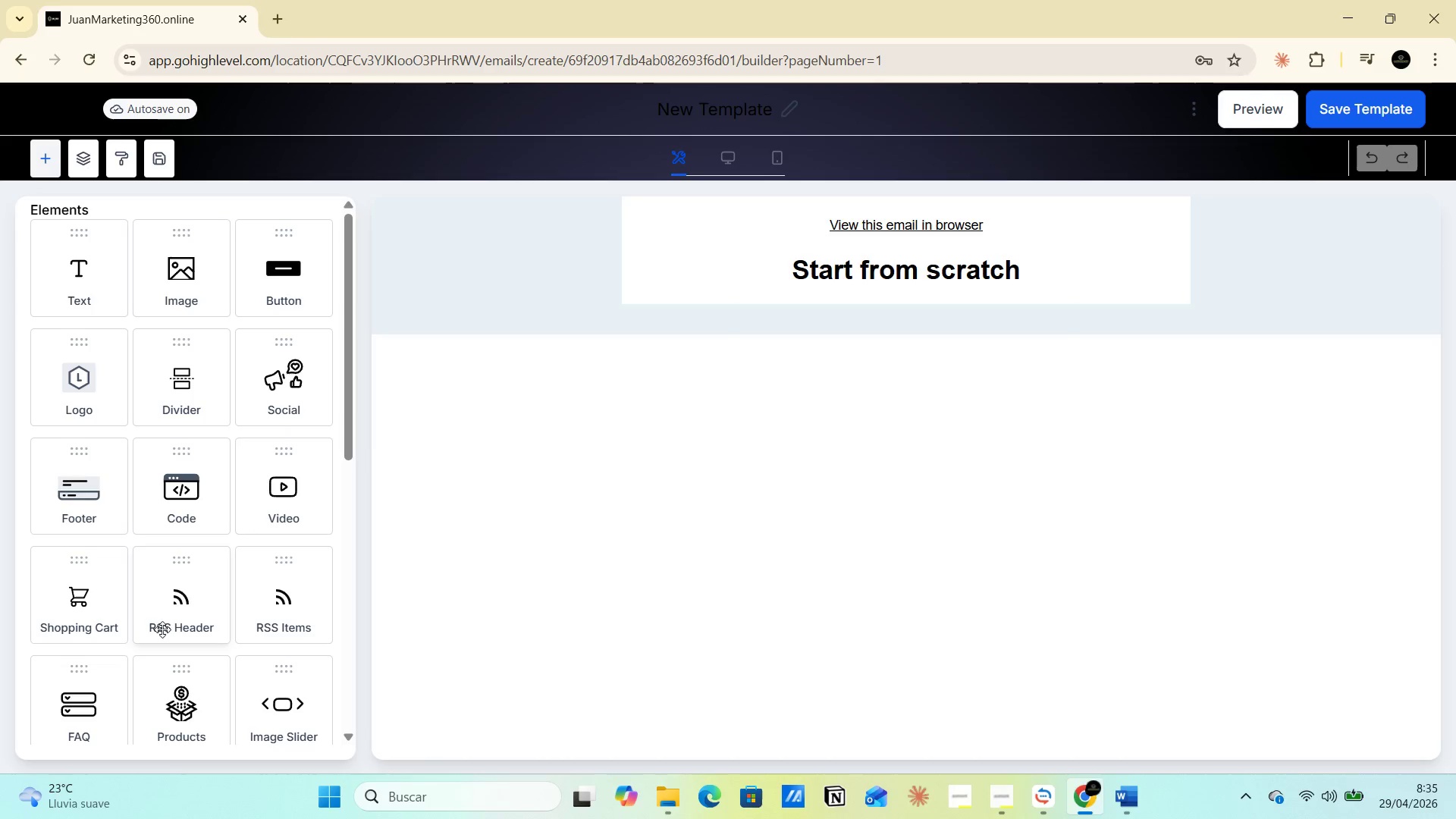 
wait(21.94)
 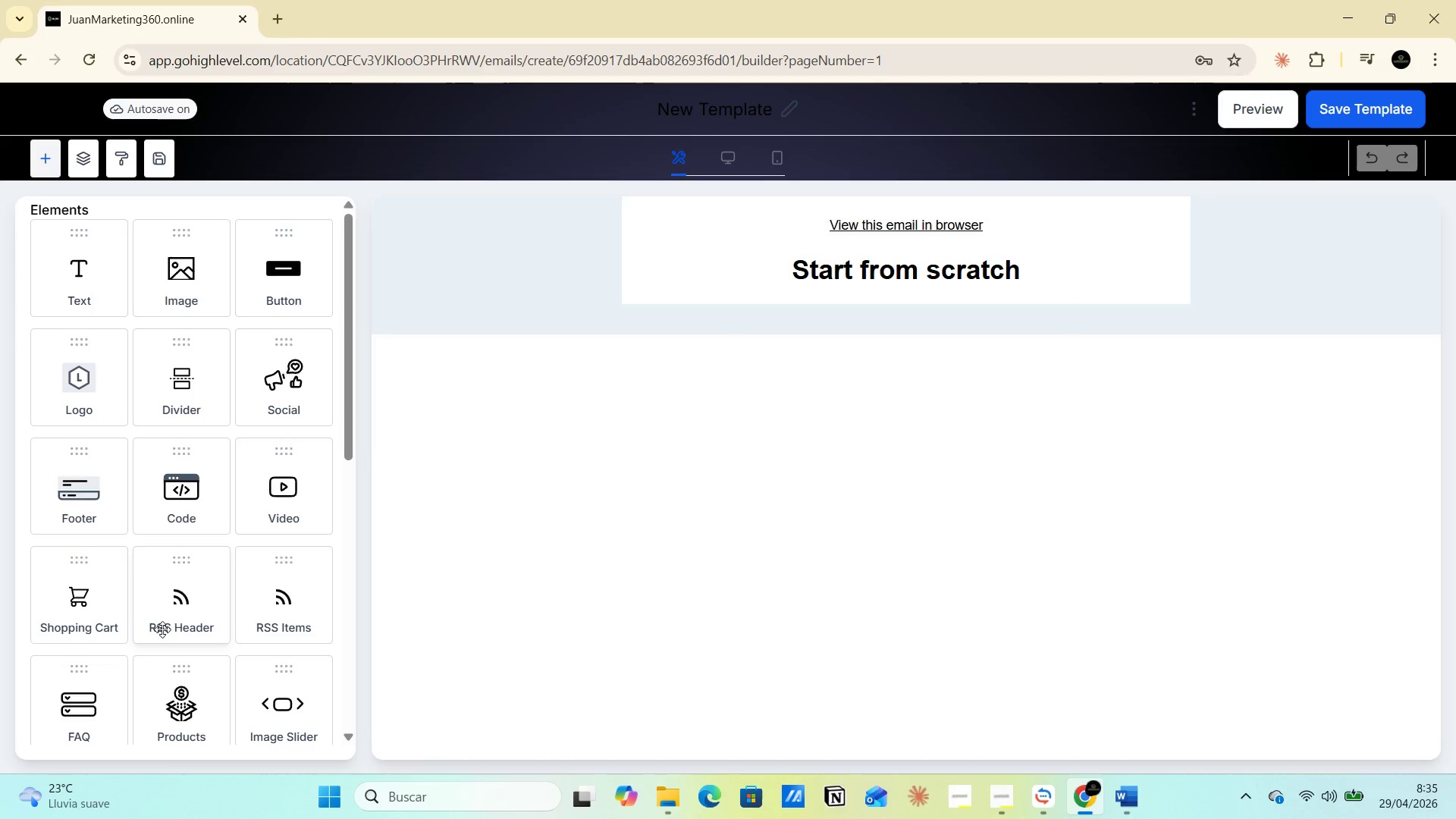 
left_click_drag(start_coordinate=[171, 283], to_coordinate=[904, 234])
 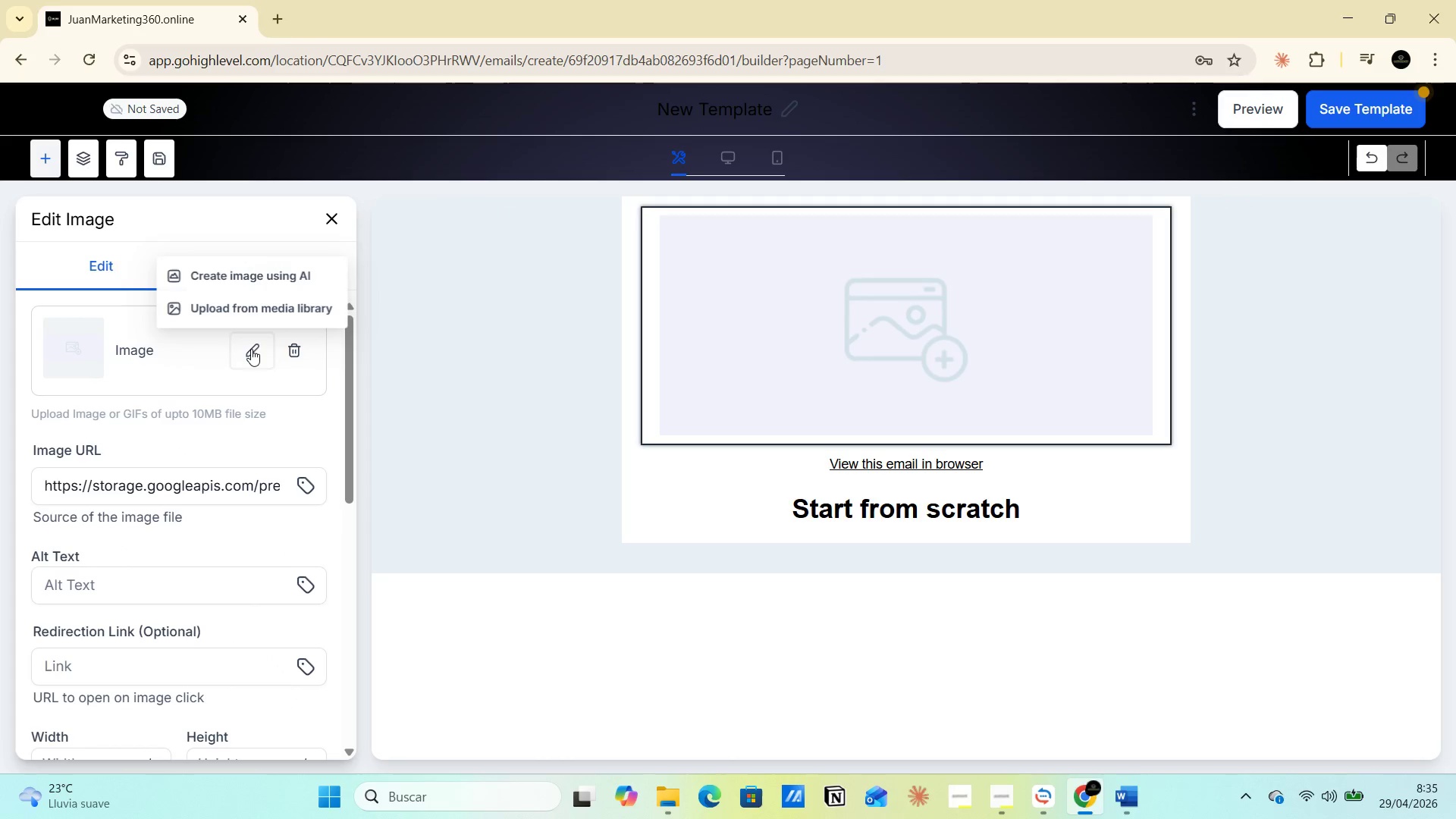 
left_click([240, 279])
 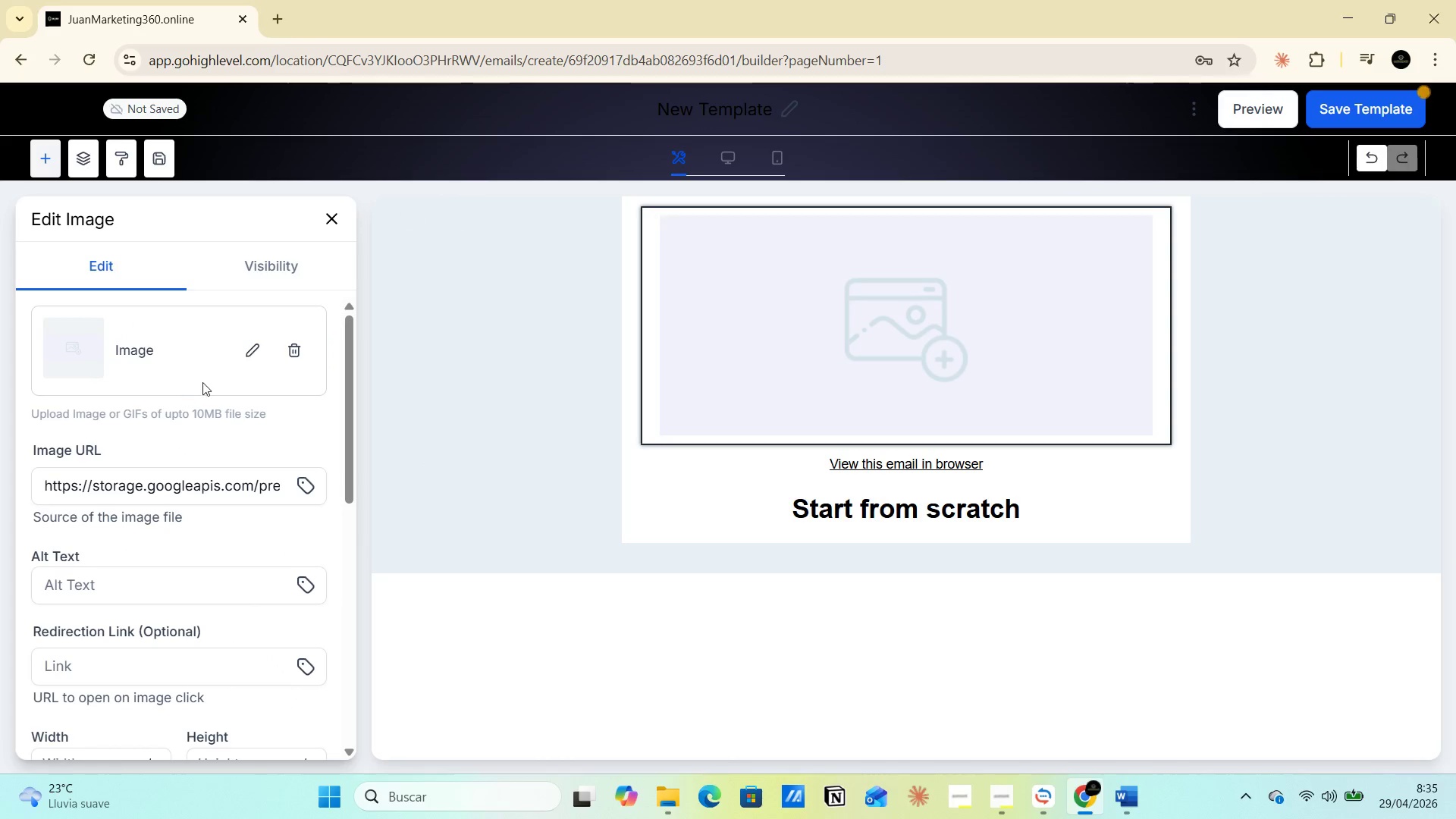 
left_click([249, 354])
 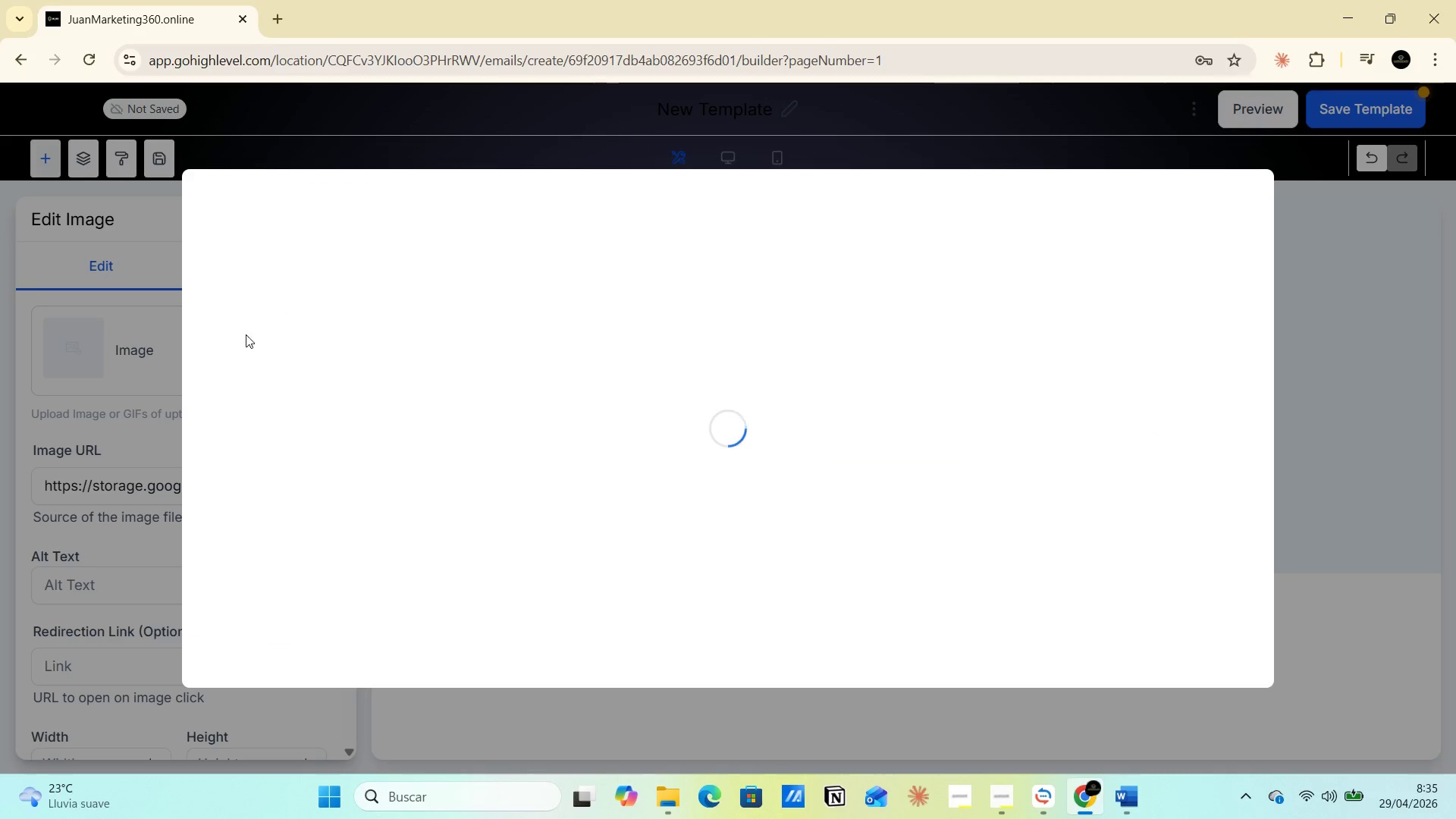 
mouse_move([443, 425])
 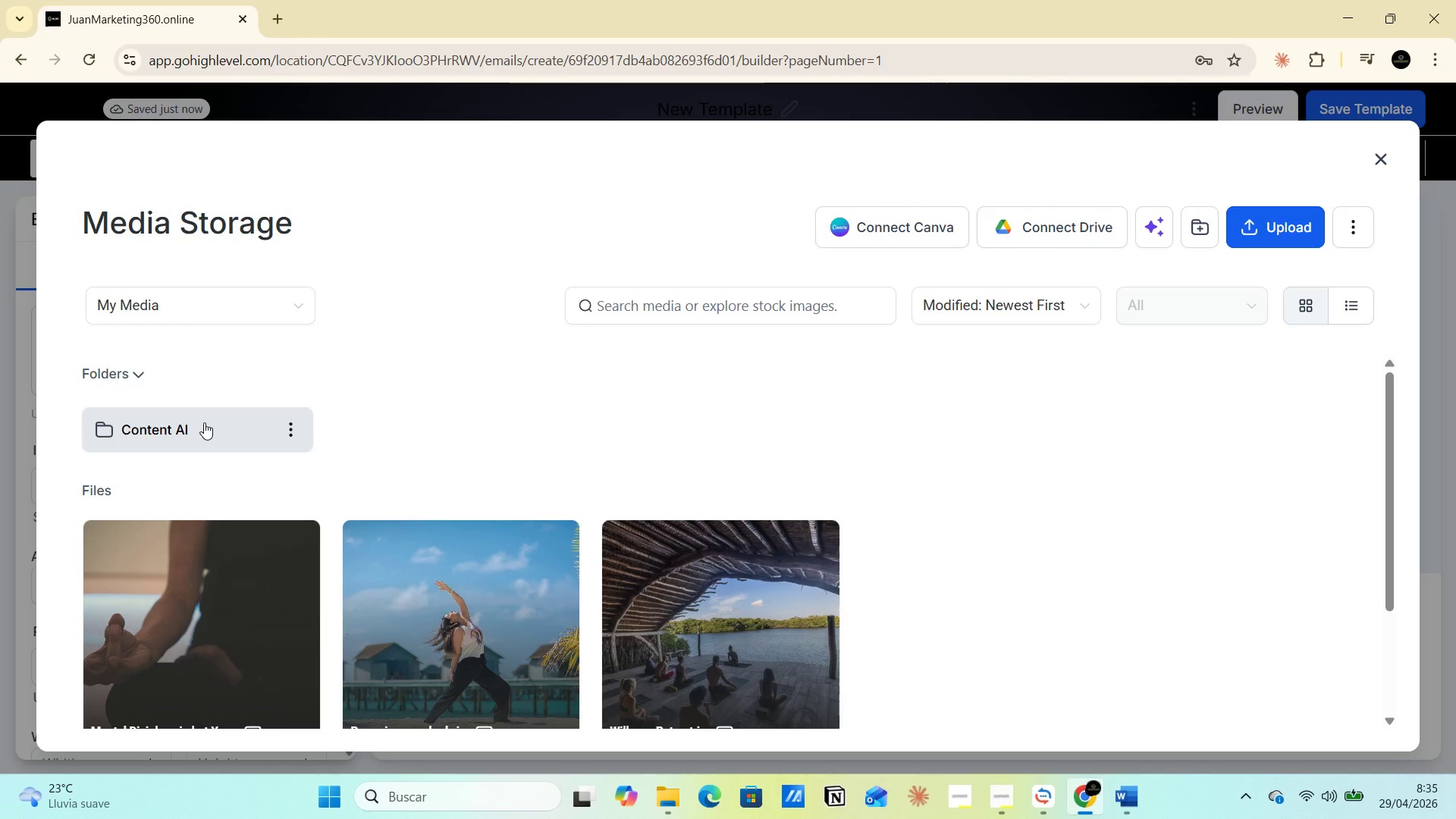 
double_click([204, 422])
 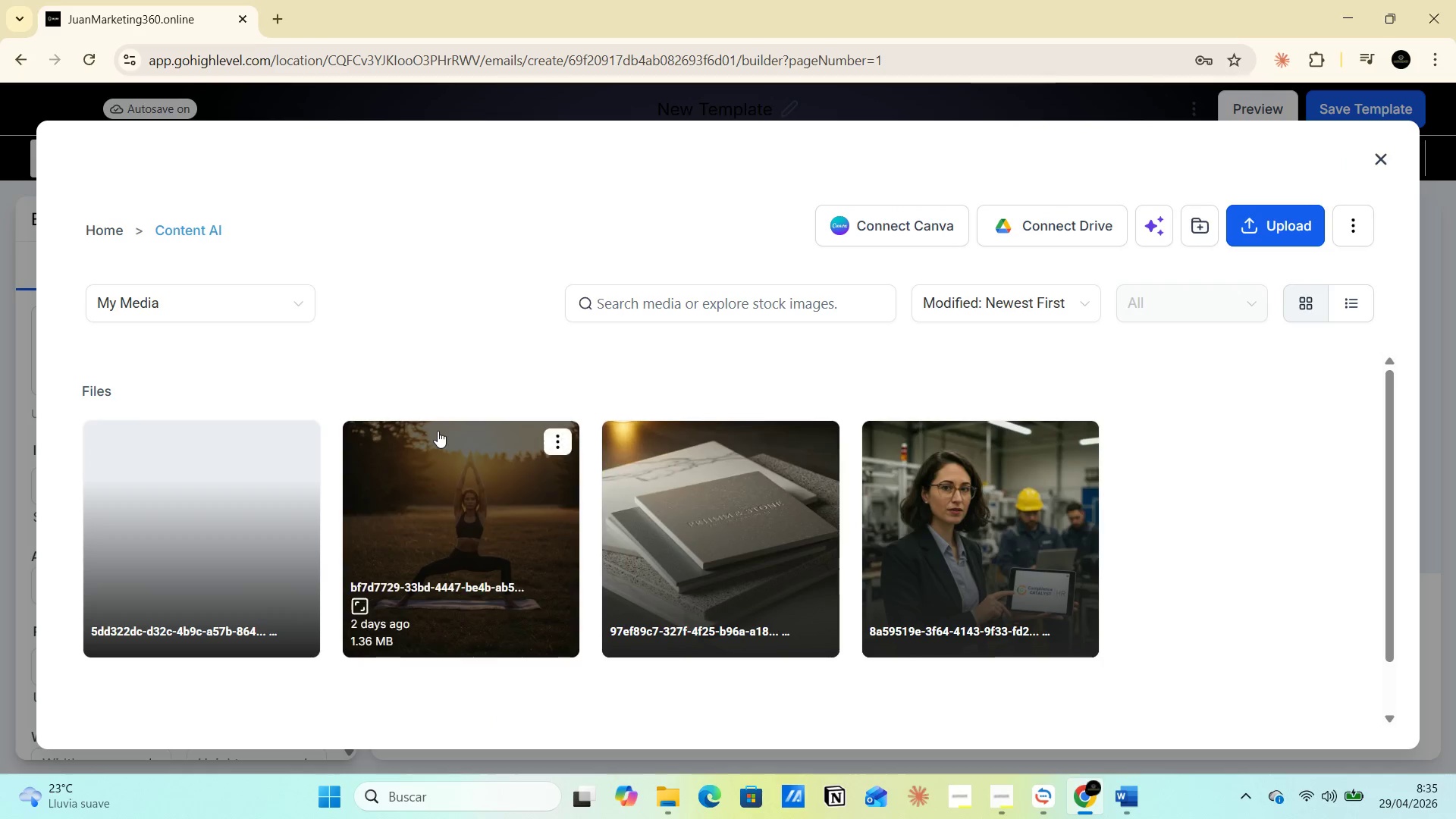 
scroll: coordinate [448, 494], scroll_direction: none, amount: 0.0
 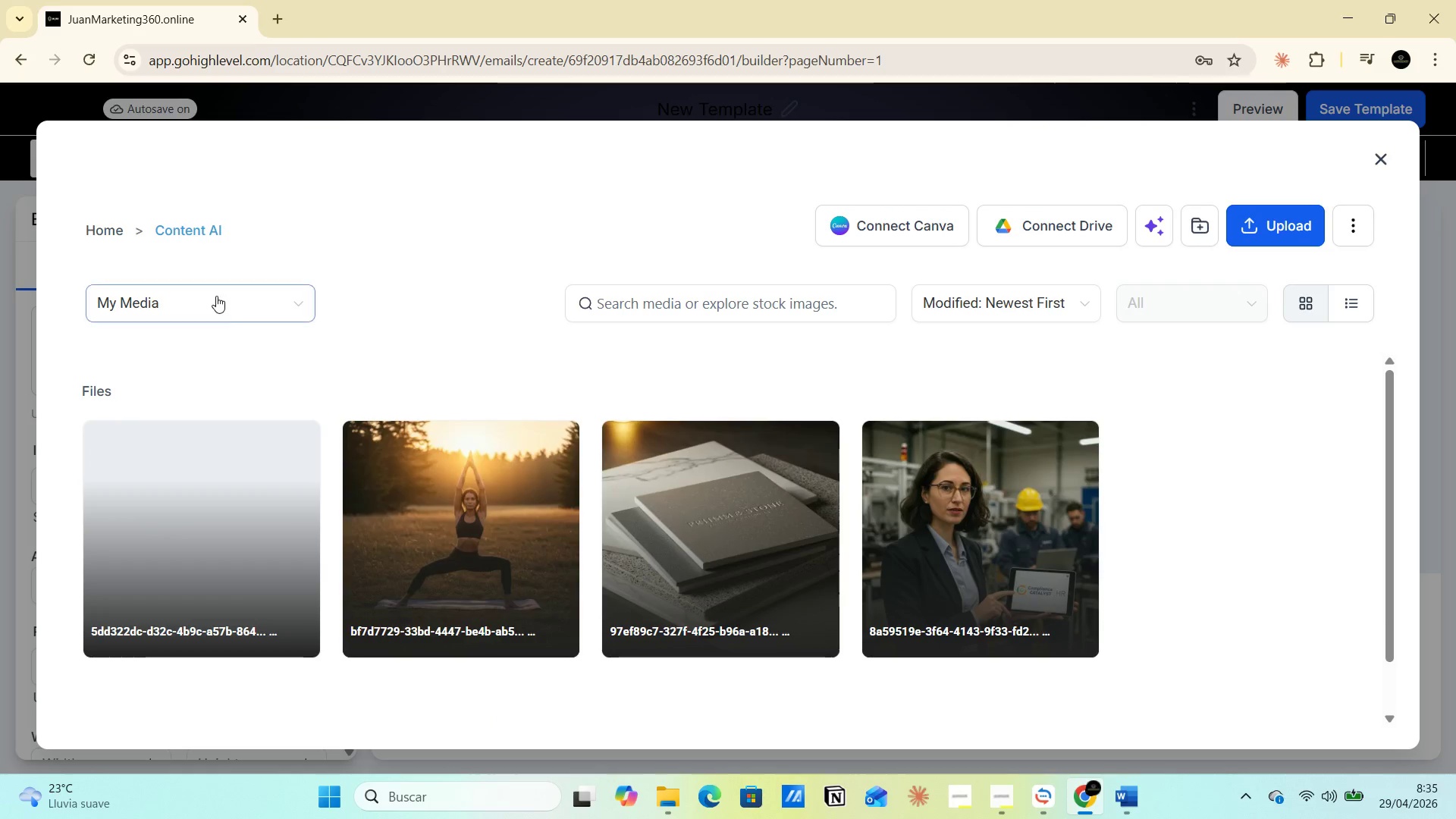 
left_click([228, 306])
 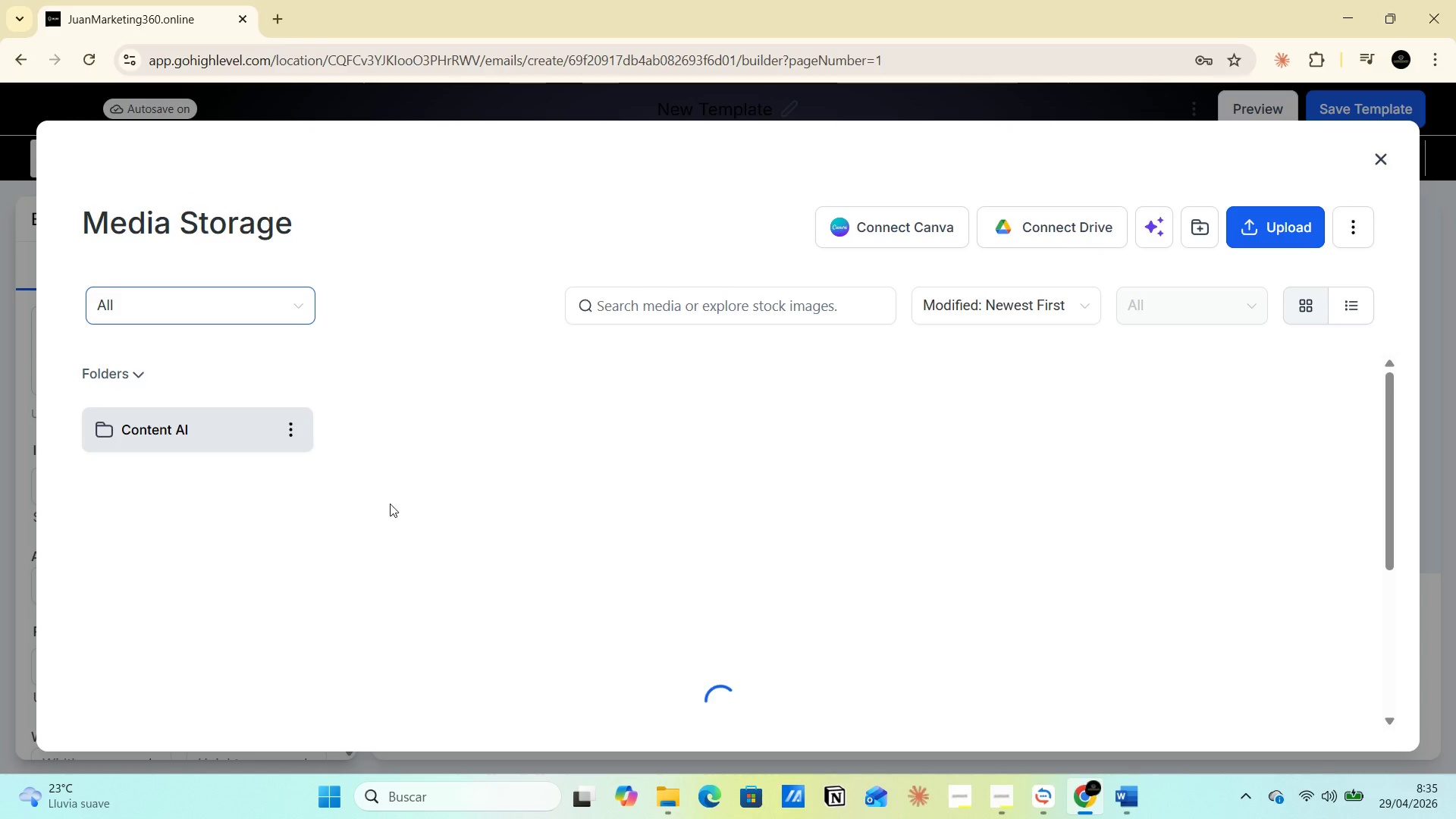 
scroll: coordinate [582, 580], scroll_direction: down, amount: 15.0
 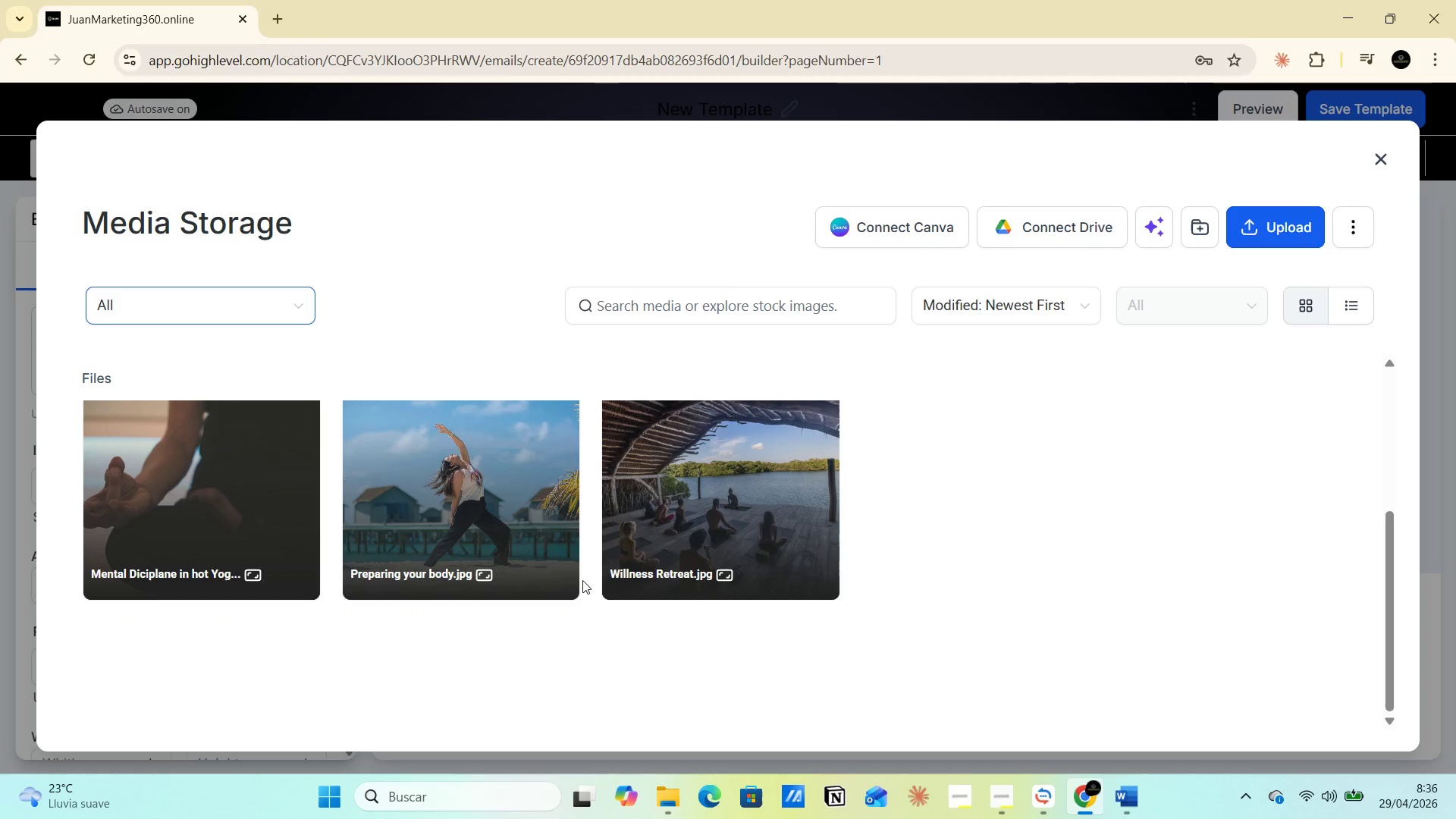 
scroll: coordinate [582, 580], scroll_direction: up, amount: 3.0
 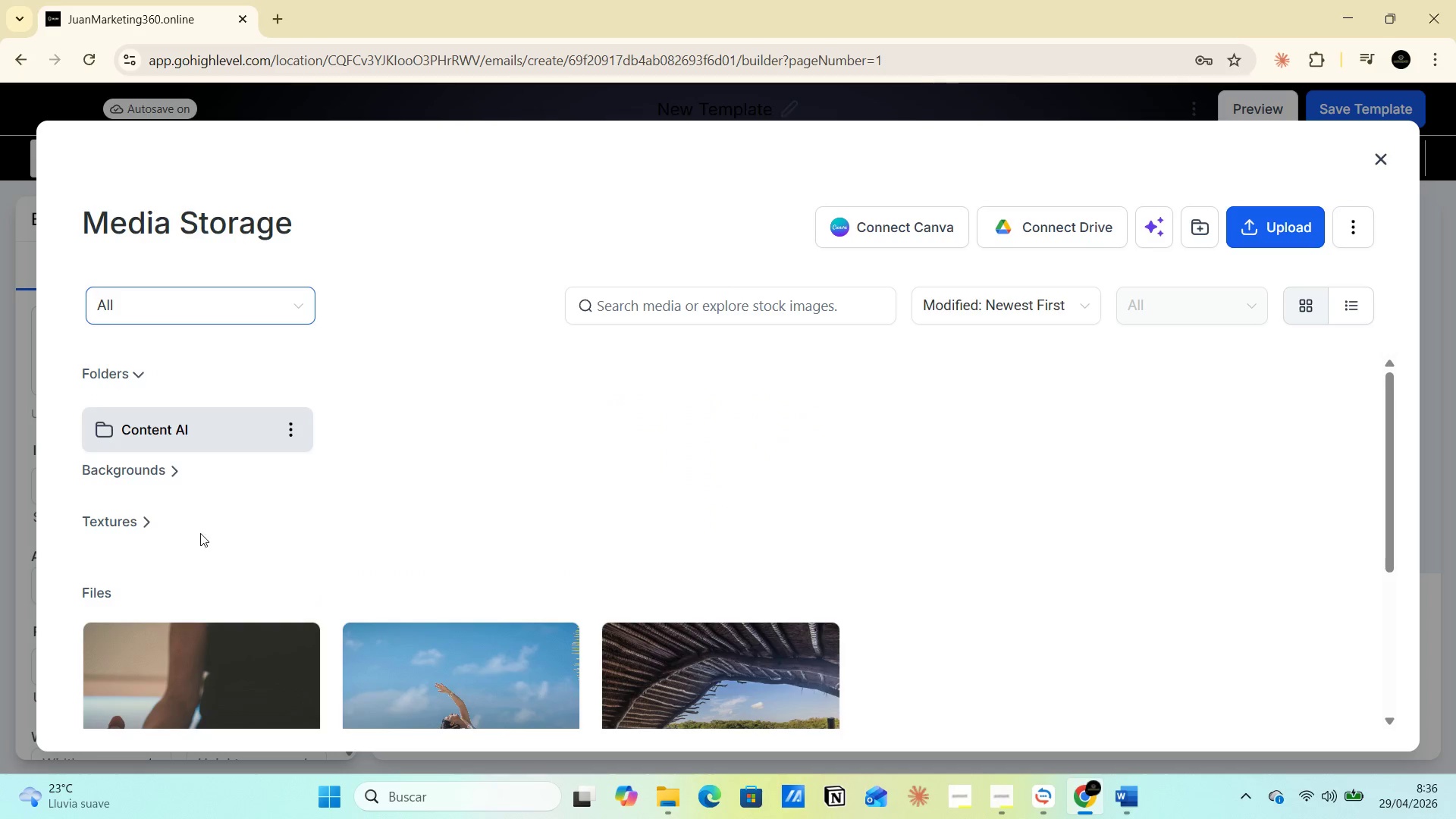 
left_click([142, 516])
 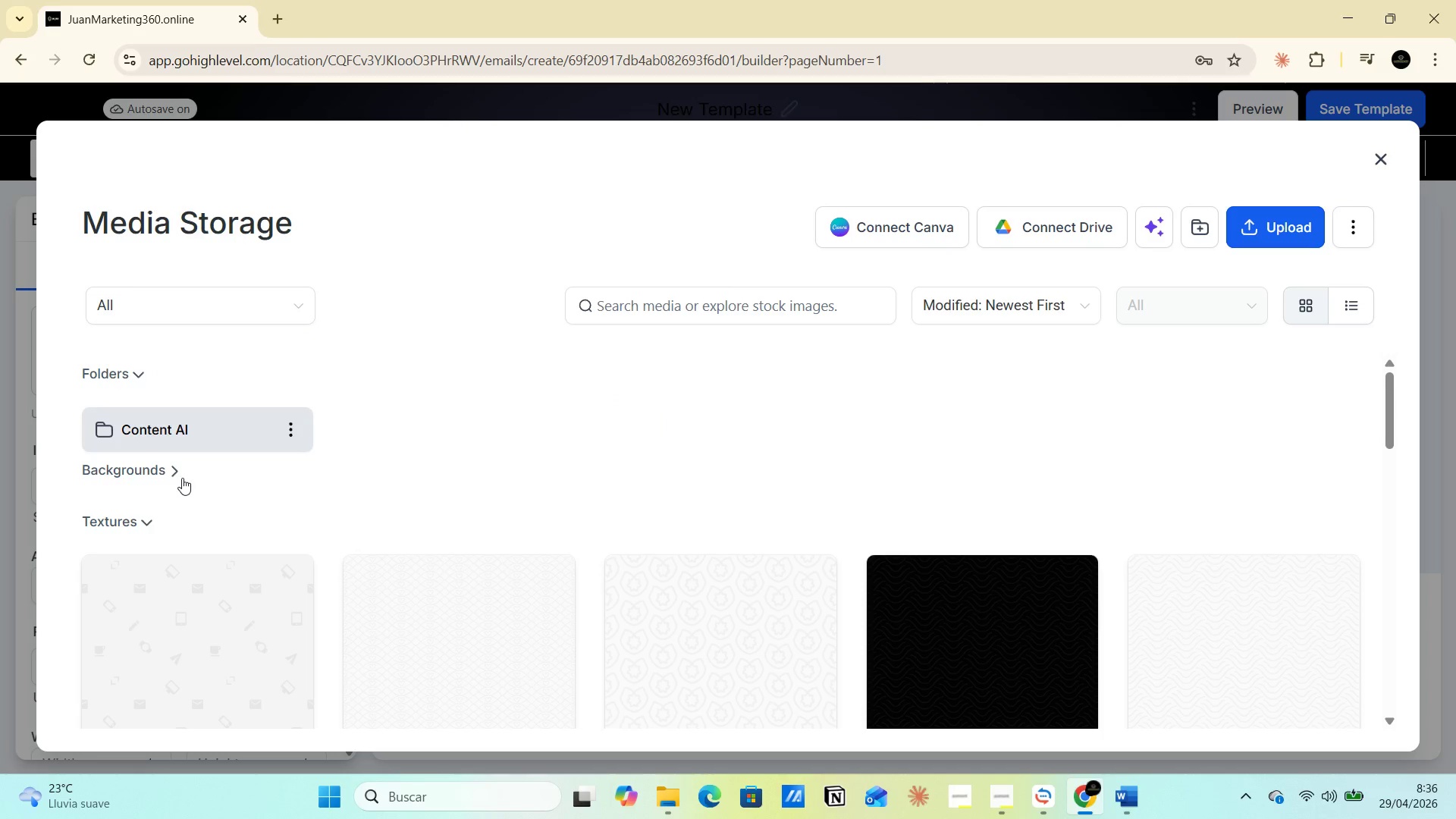 
left_click([178, 468])
 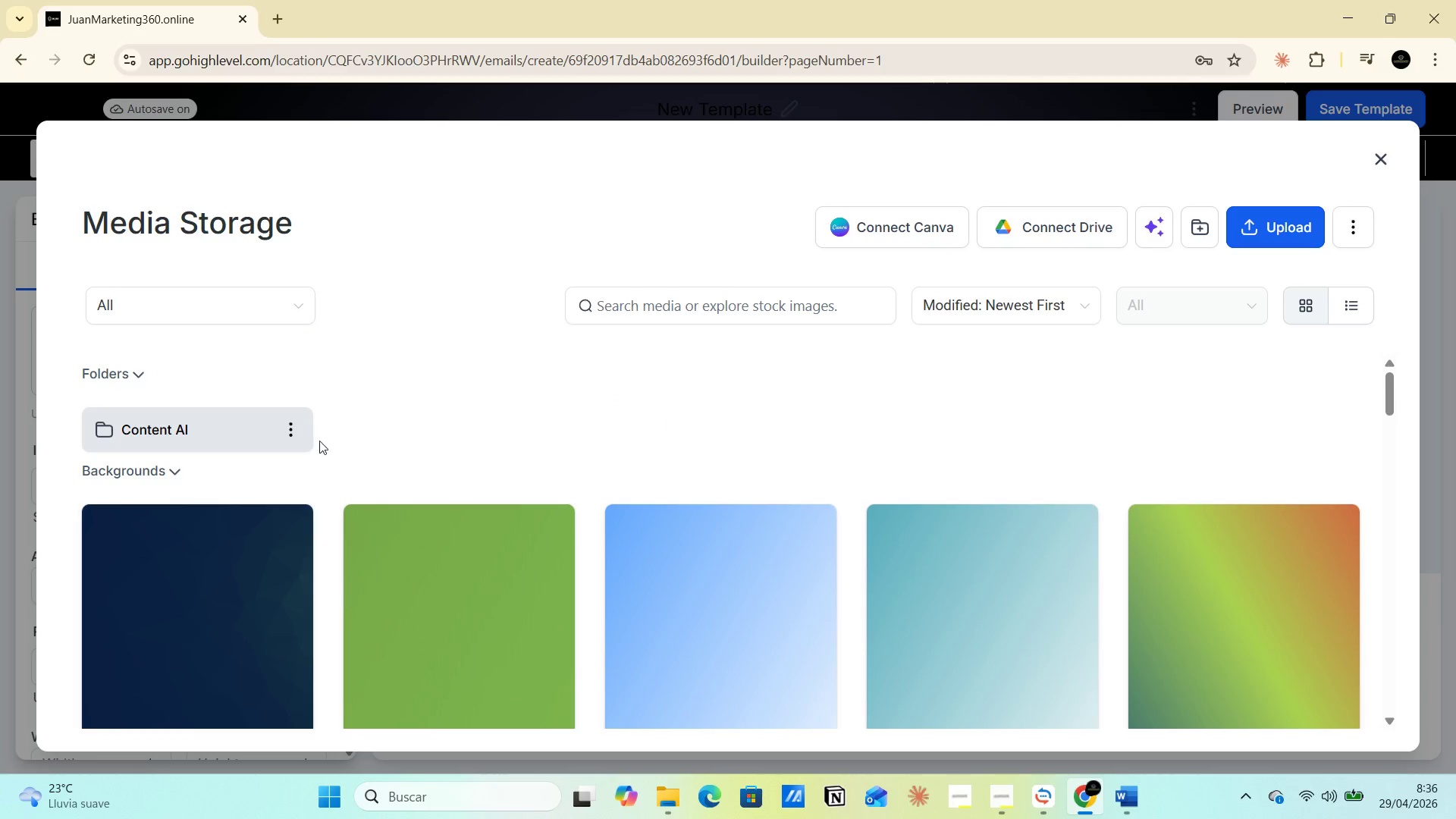 
scroll: coordinate [513, 522], scroll_direction: up, amount: 2.0
 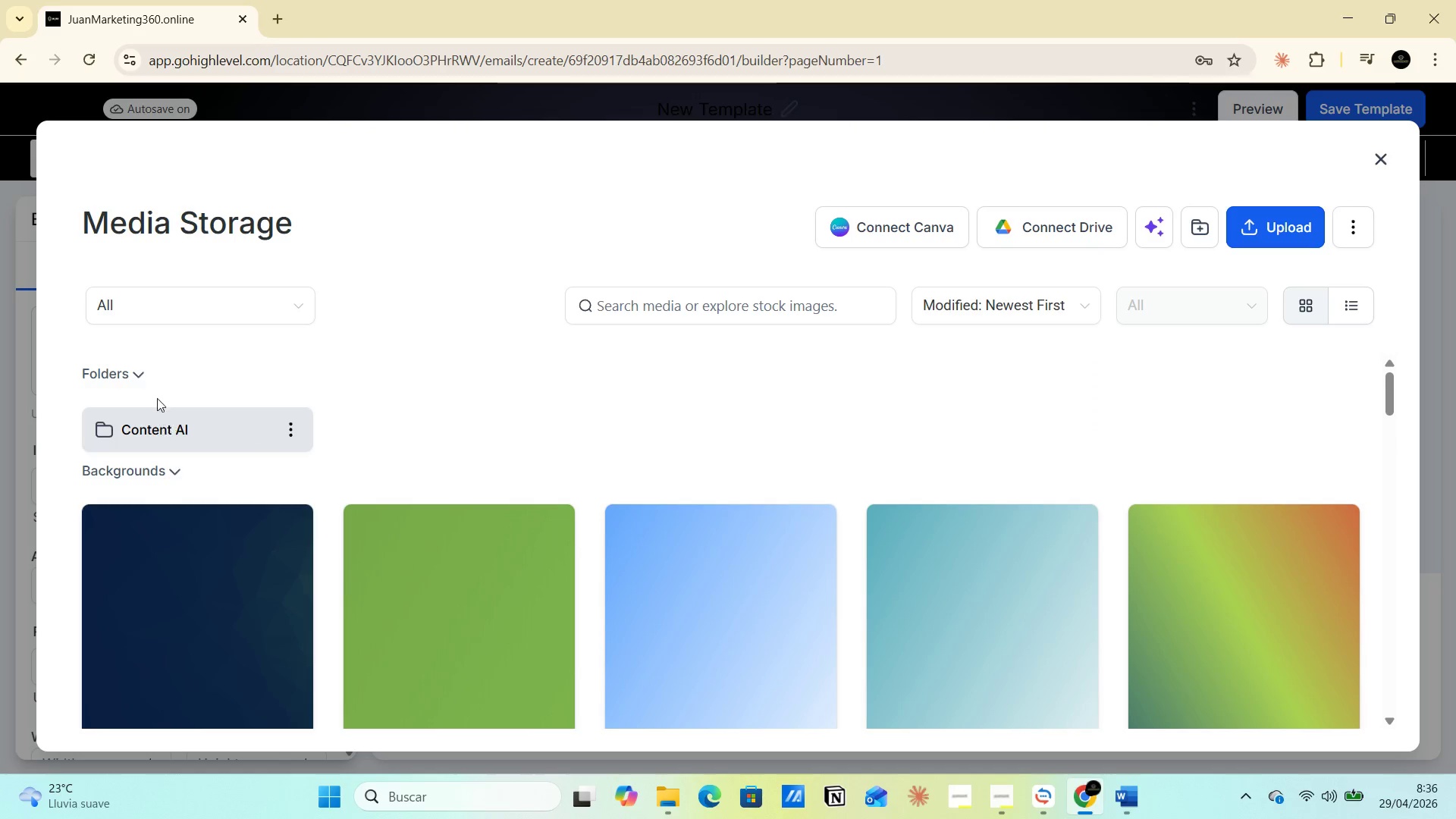 
left_click([138, 374])
 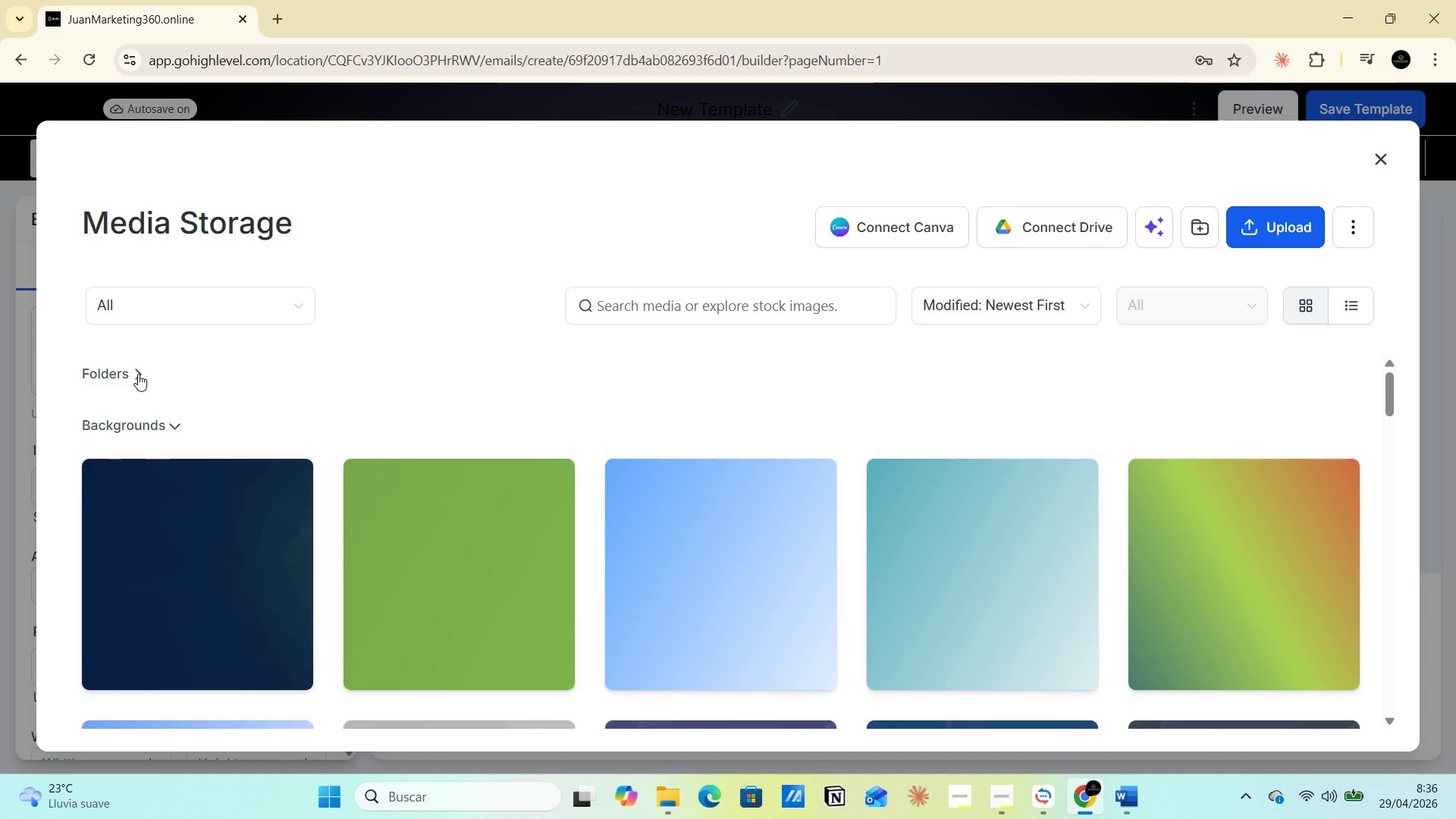 
left_click([138, 374])
 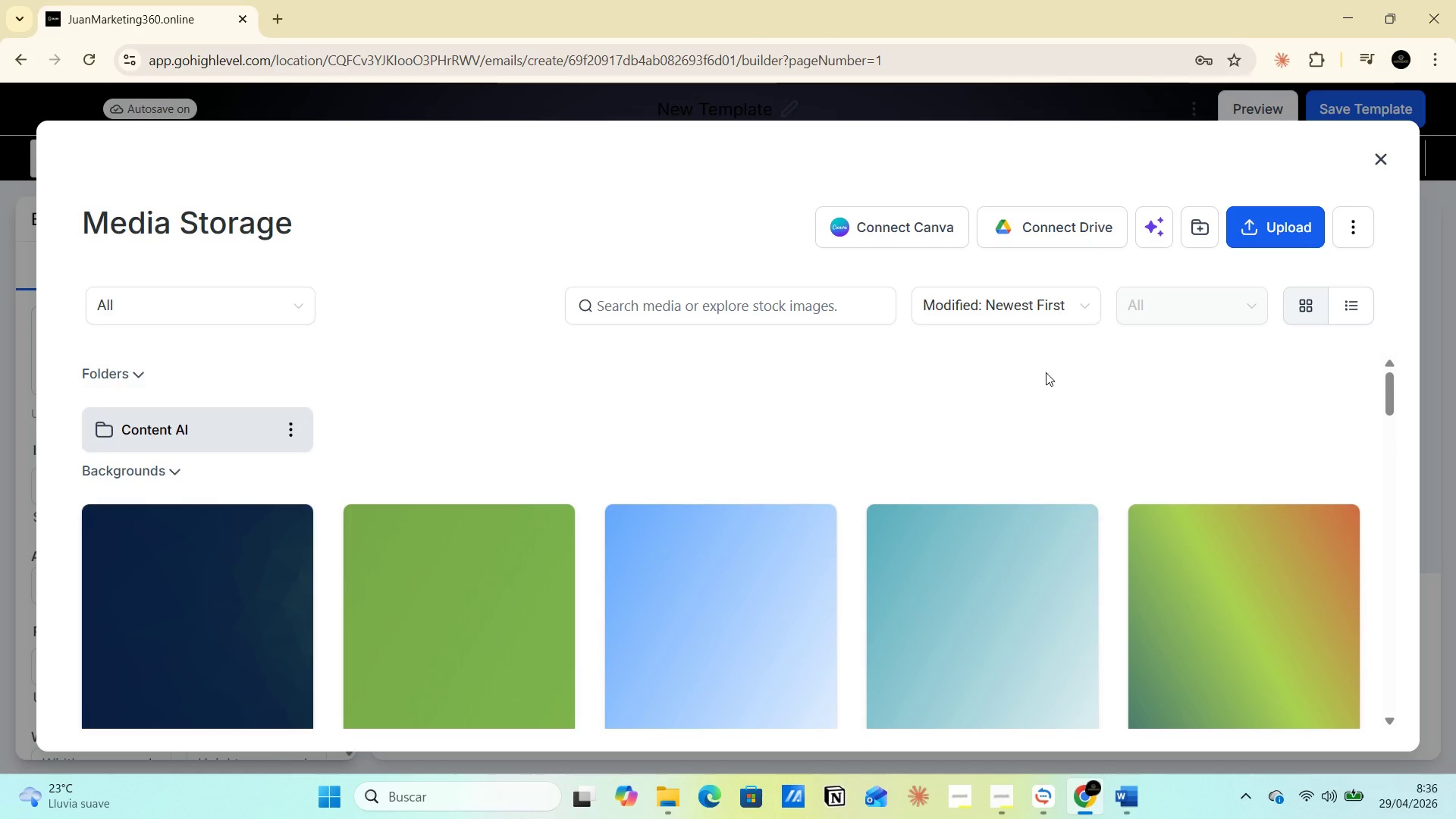 
mouse_move([312, 333])
 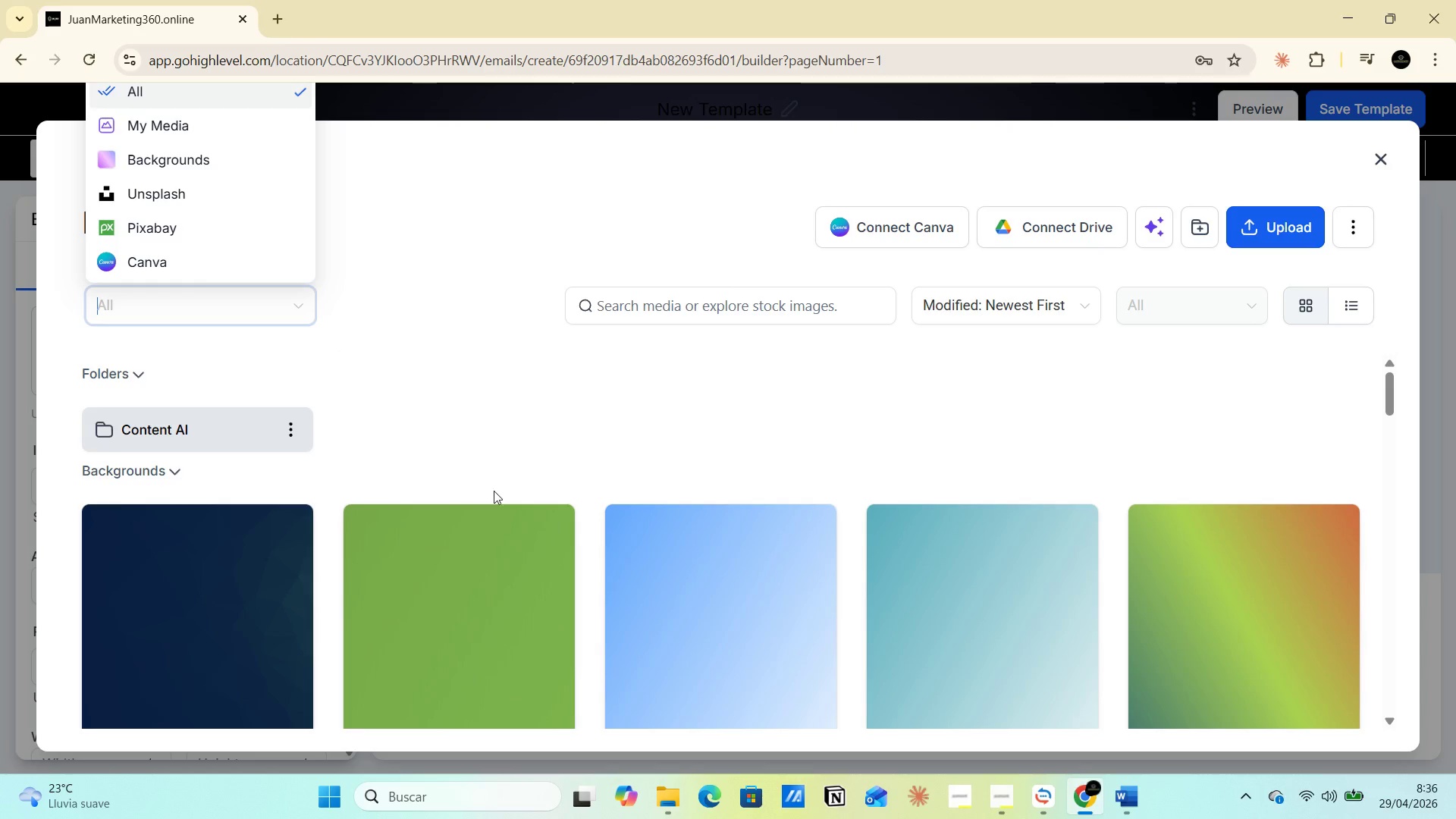 
scroll: coordinate [488, 496], scroll_direction: down, amount: 5.0
 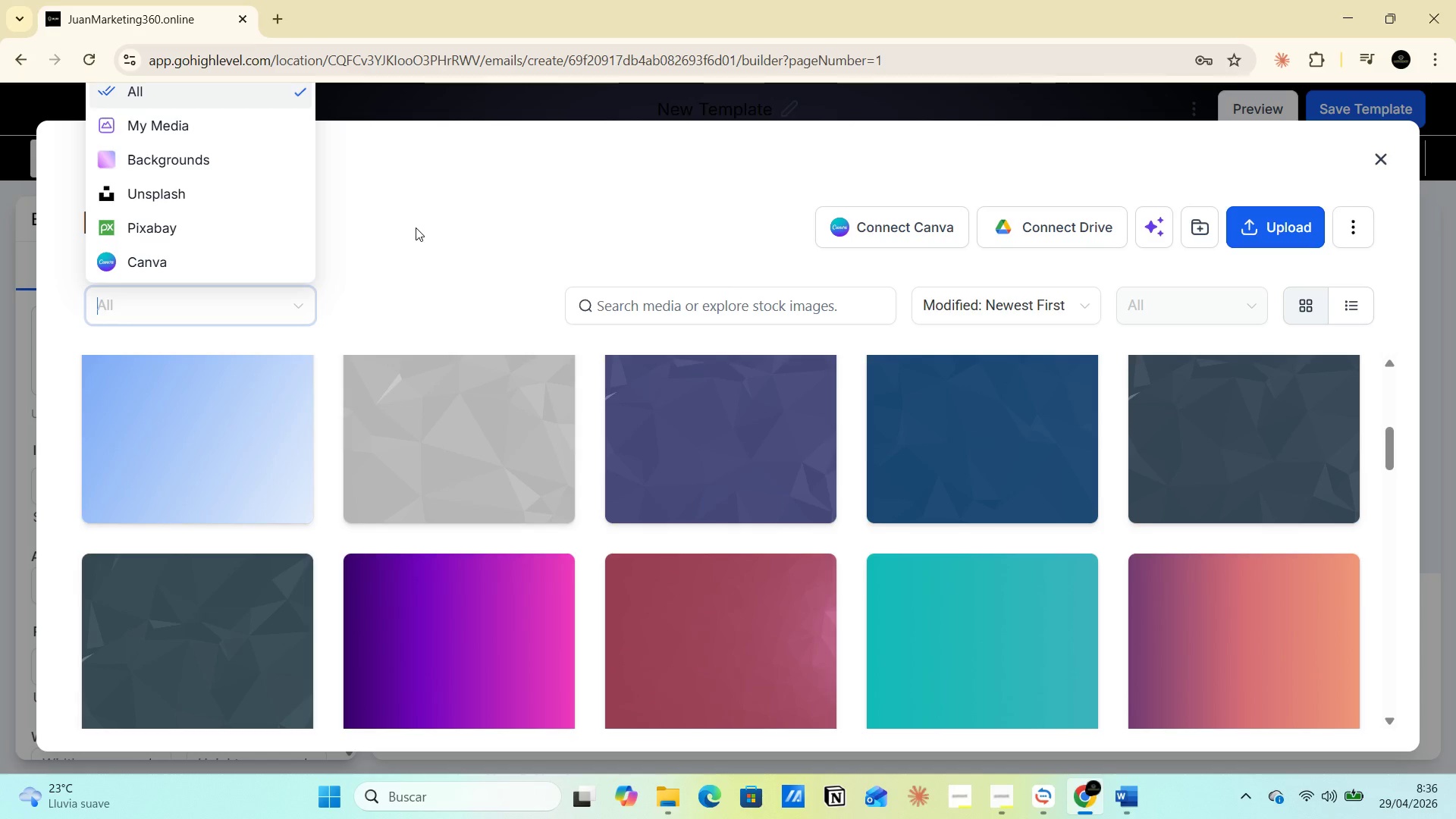 
left_click([416, 228])
 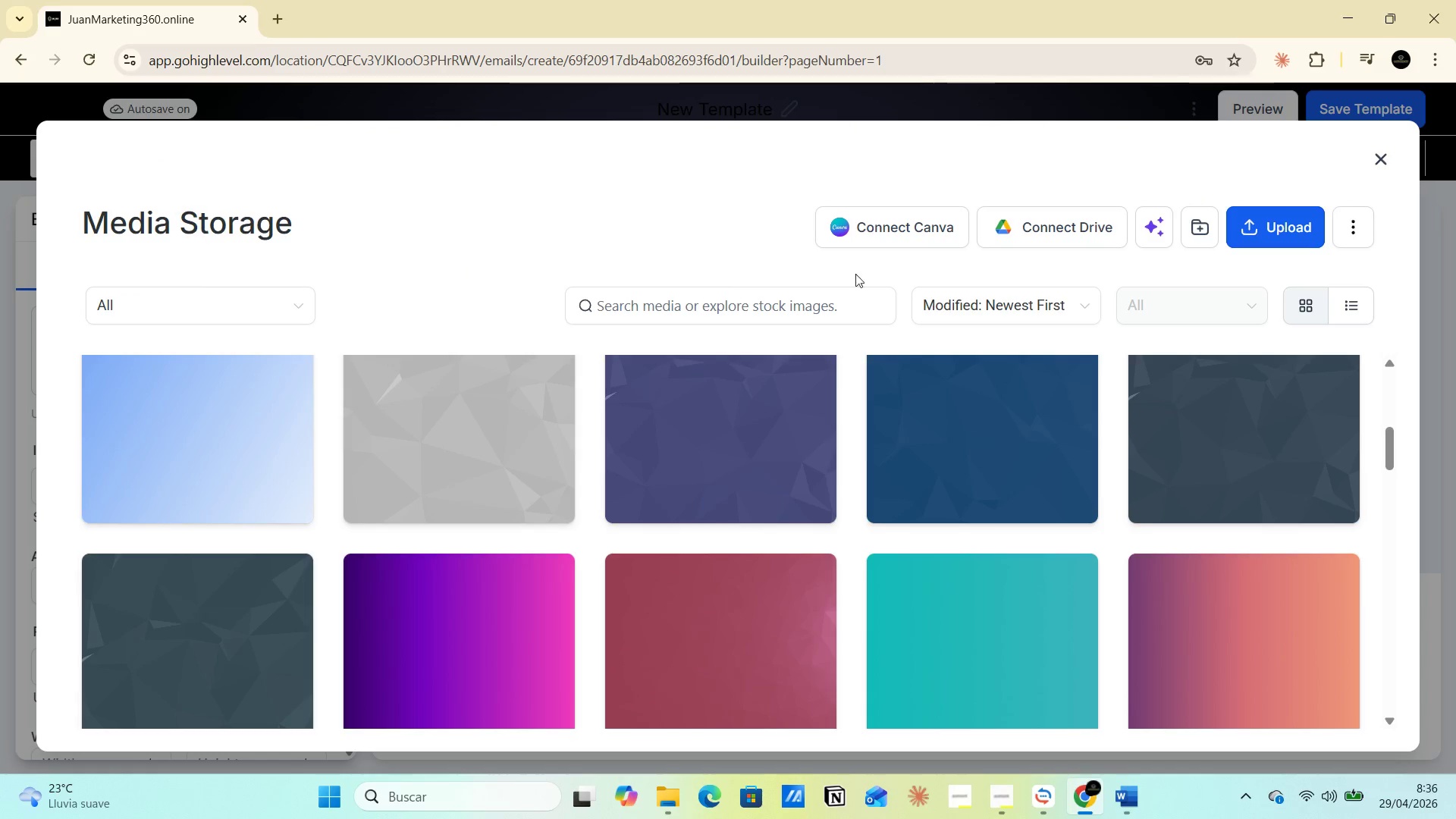 
left_click([1250, 235])
 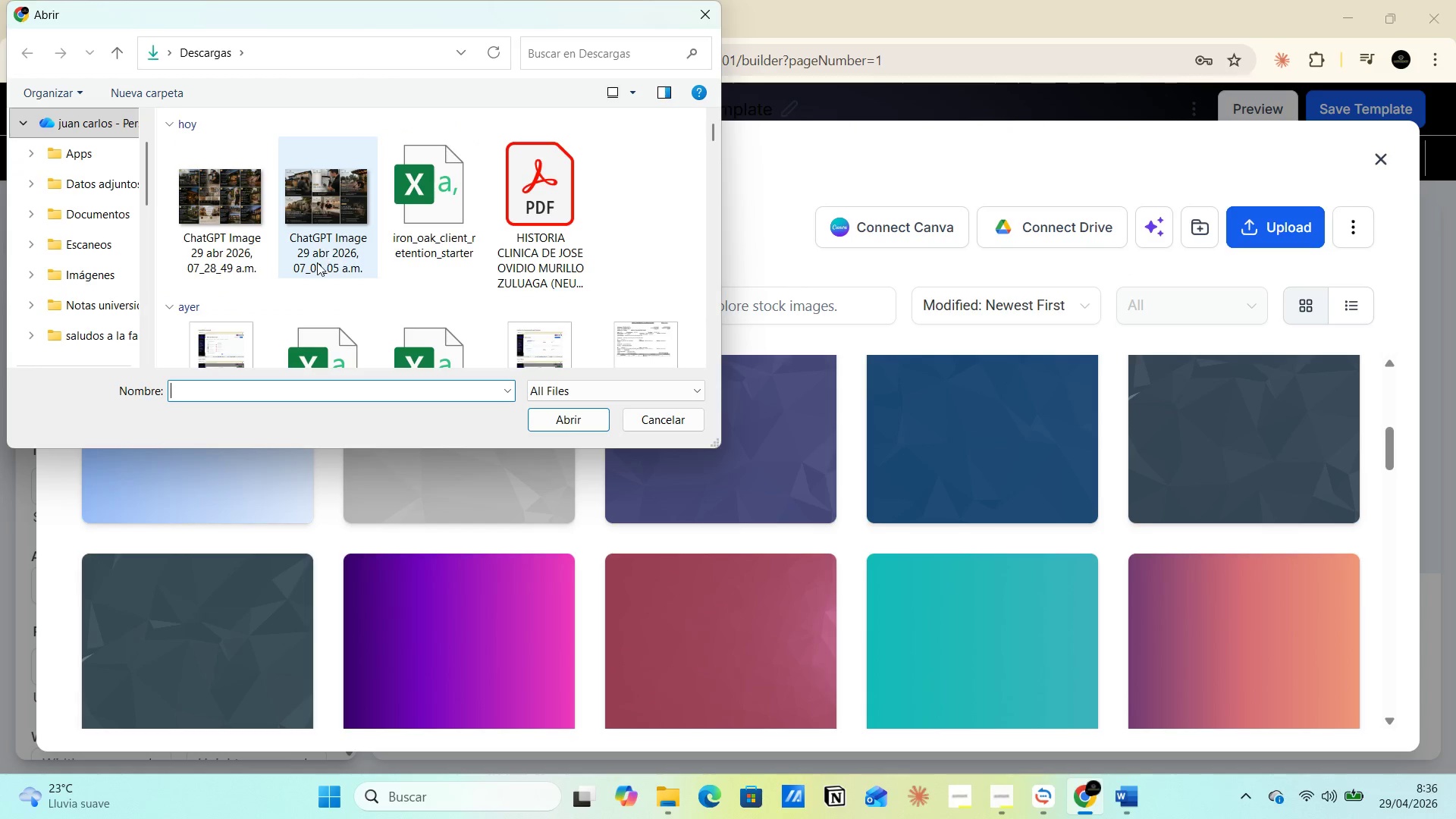 
wait(8.44)
 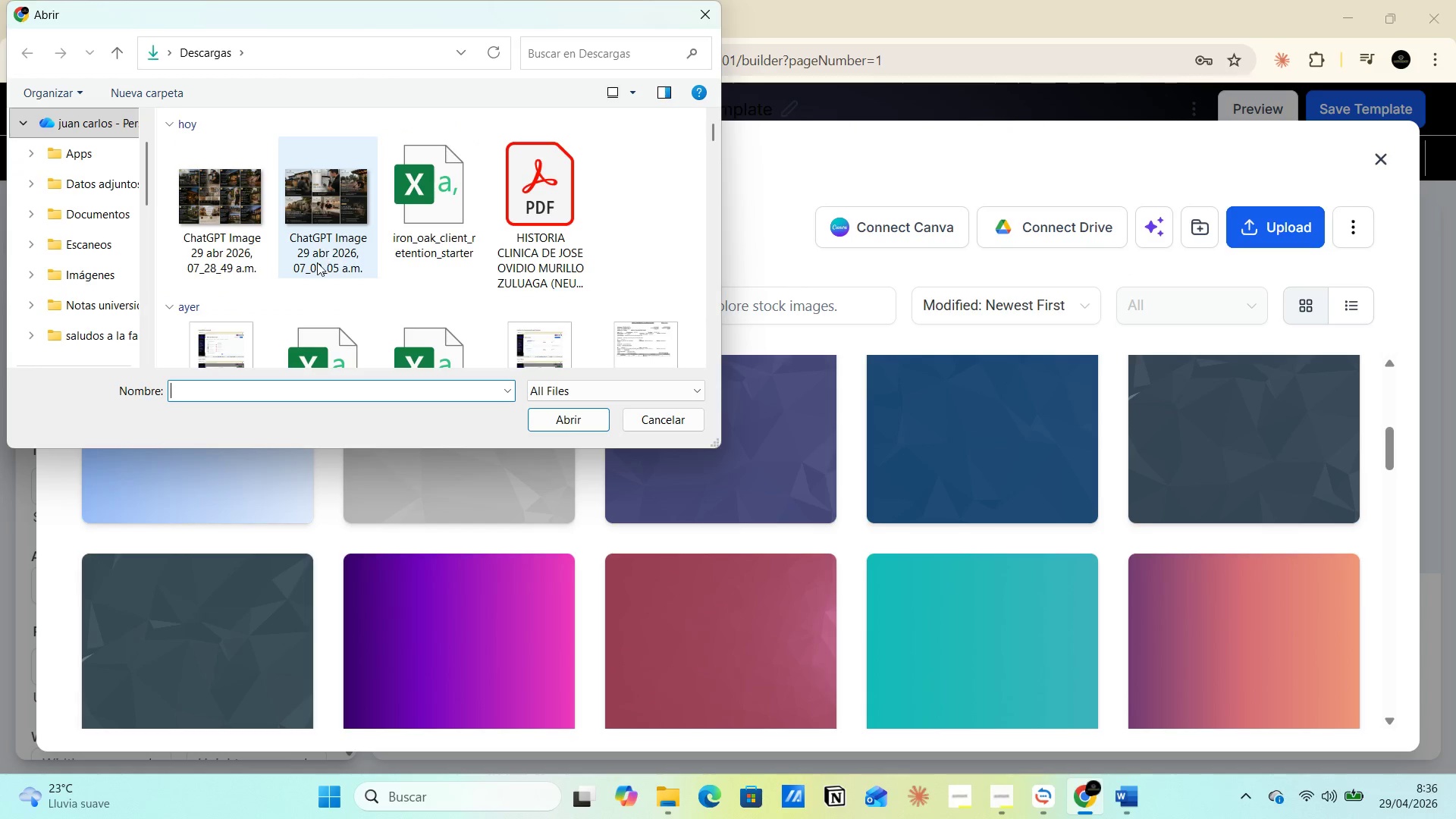 
mouse_move([278, 221])
 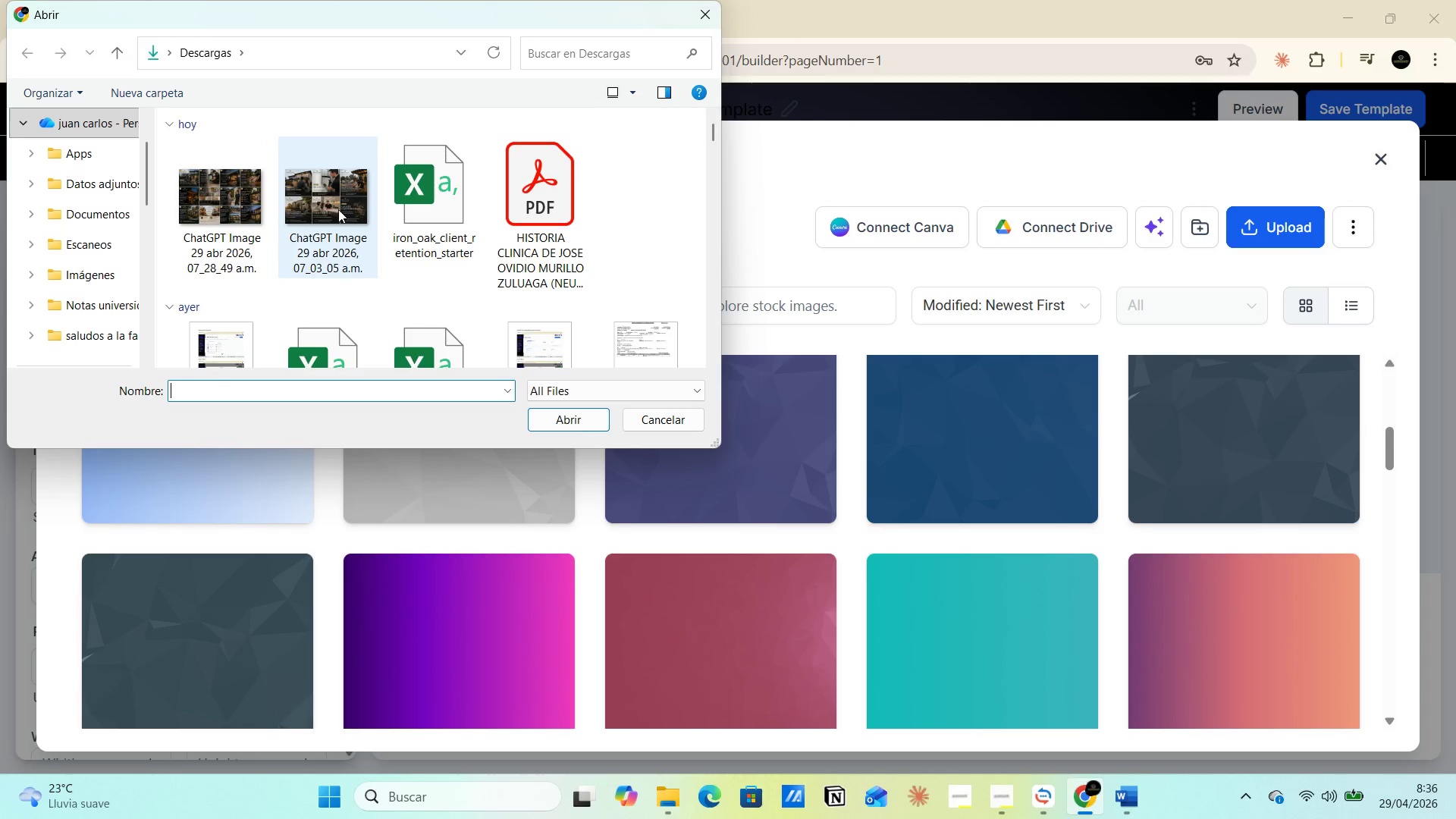 
left_click([338, 209])
 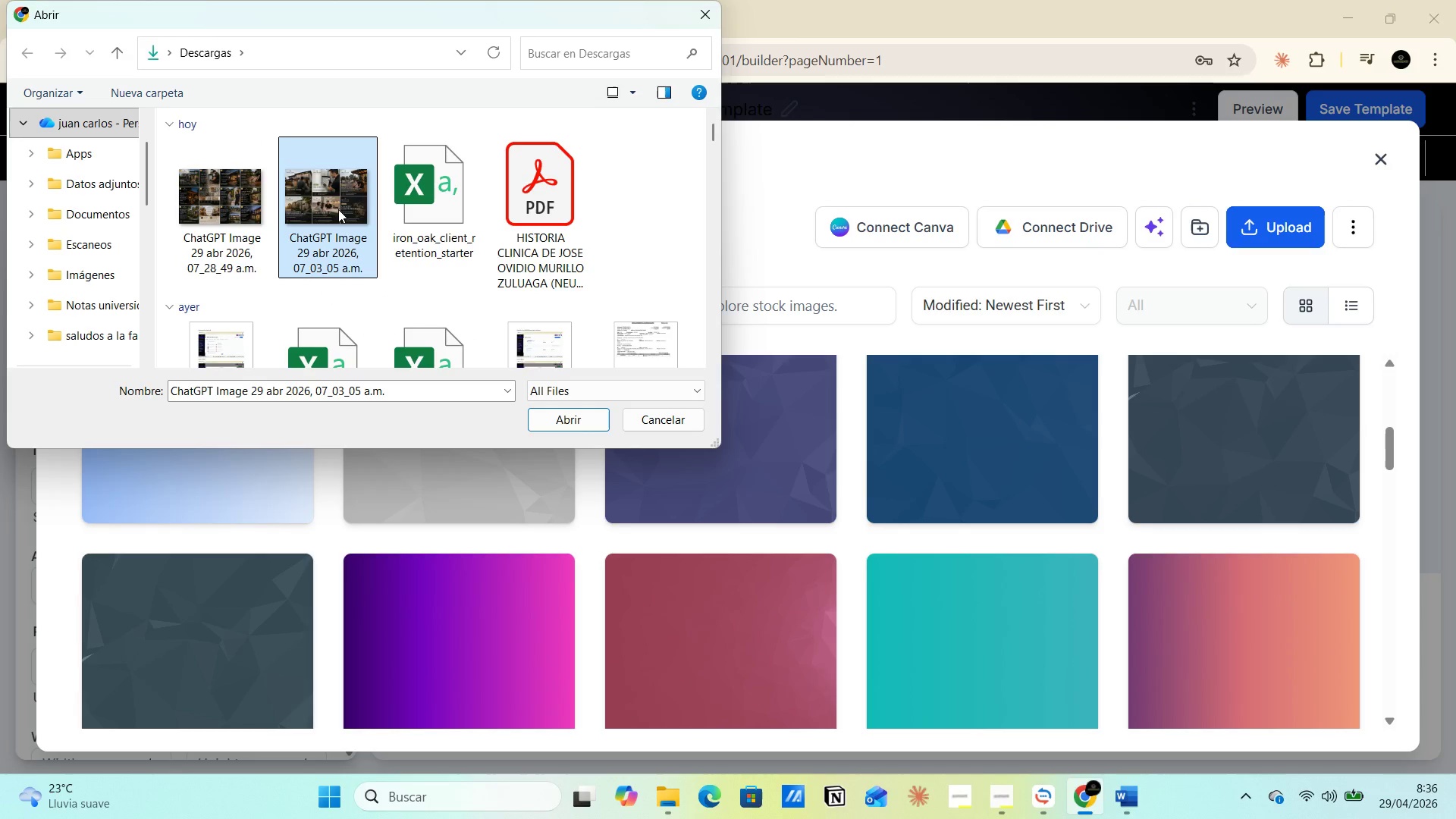 
left_click([318, 244])
 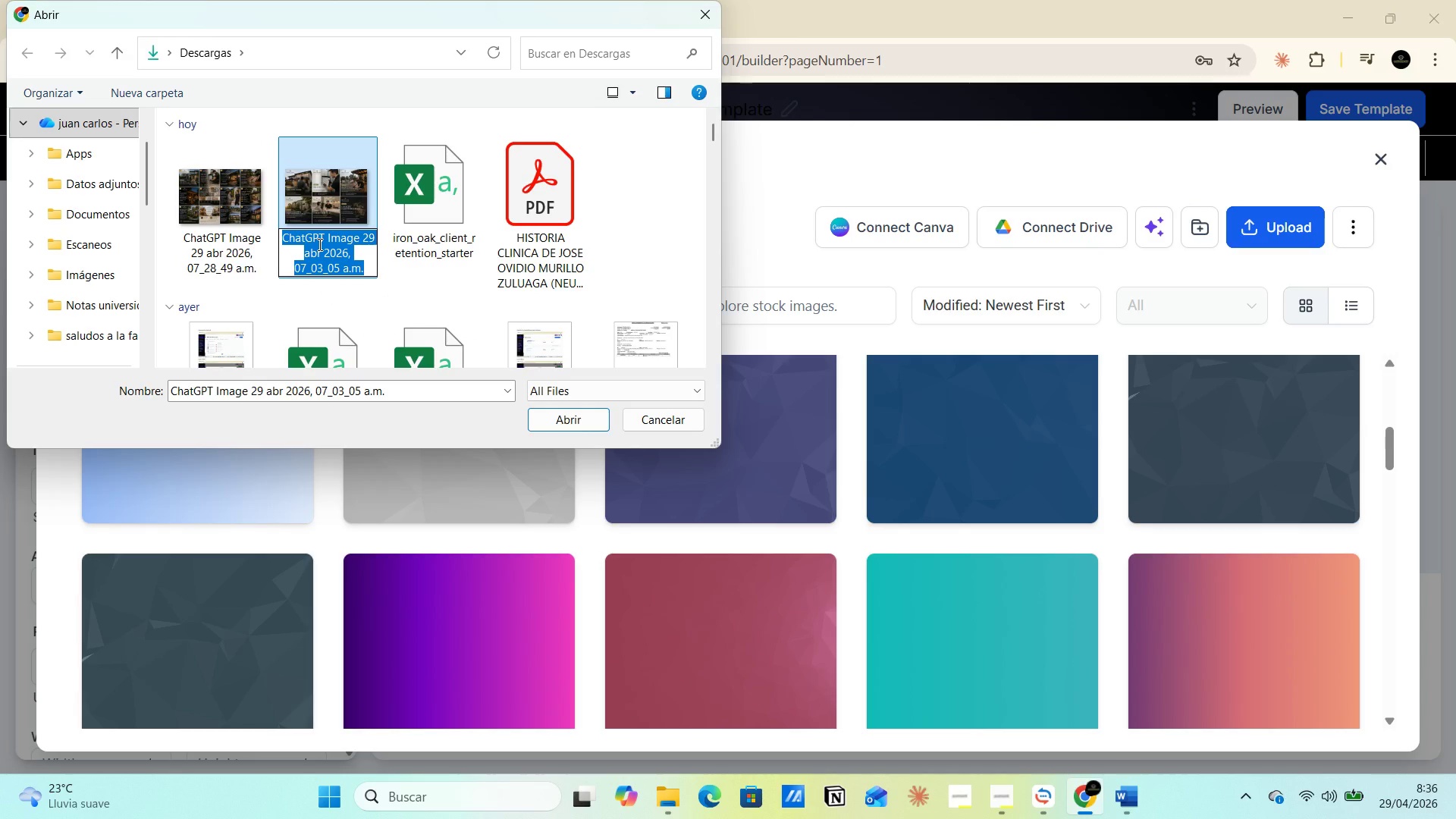 
type(Iron  ^ Aok )
 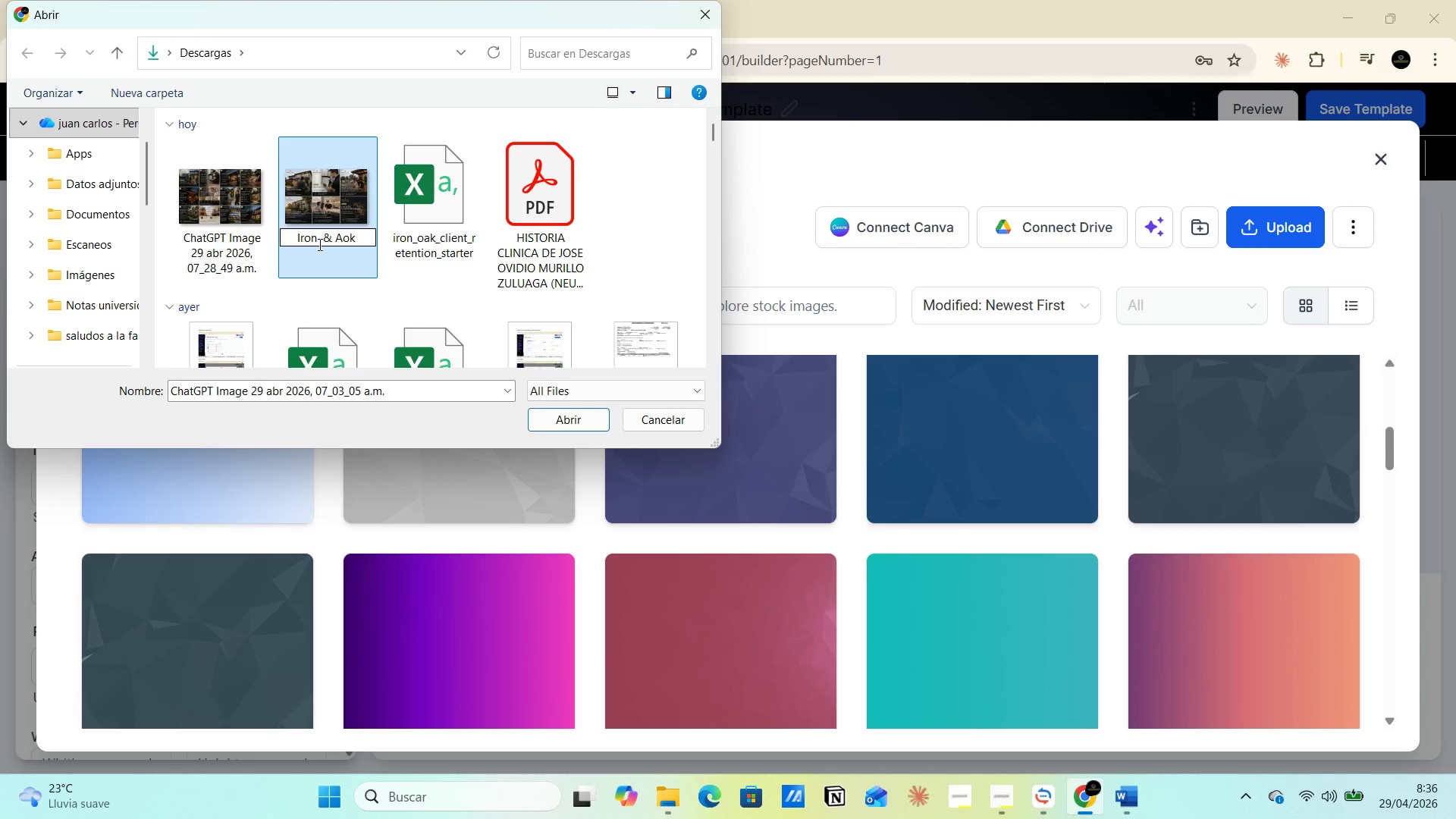 
left_click([660, 246])
 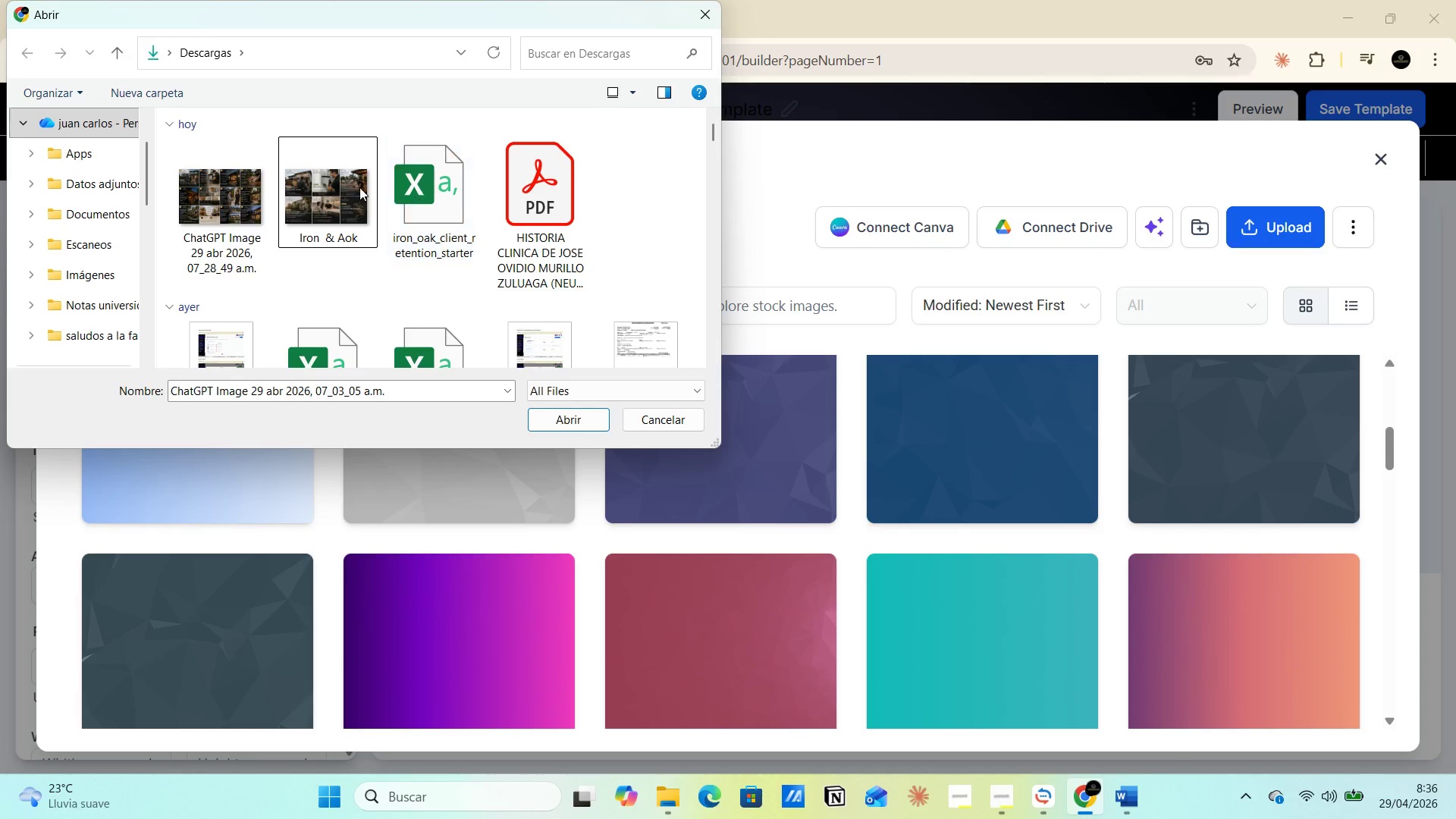 
left_click([322, 187])
 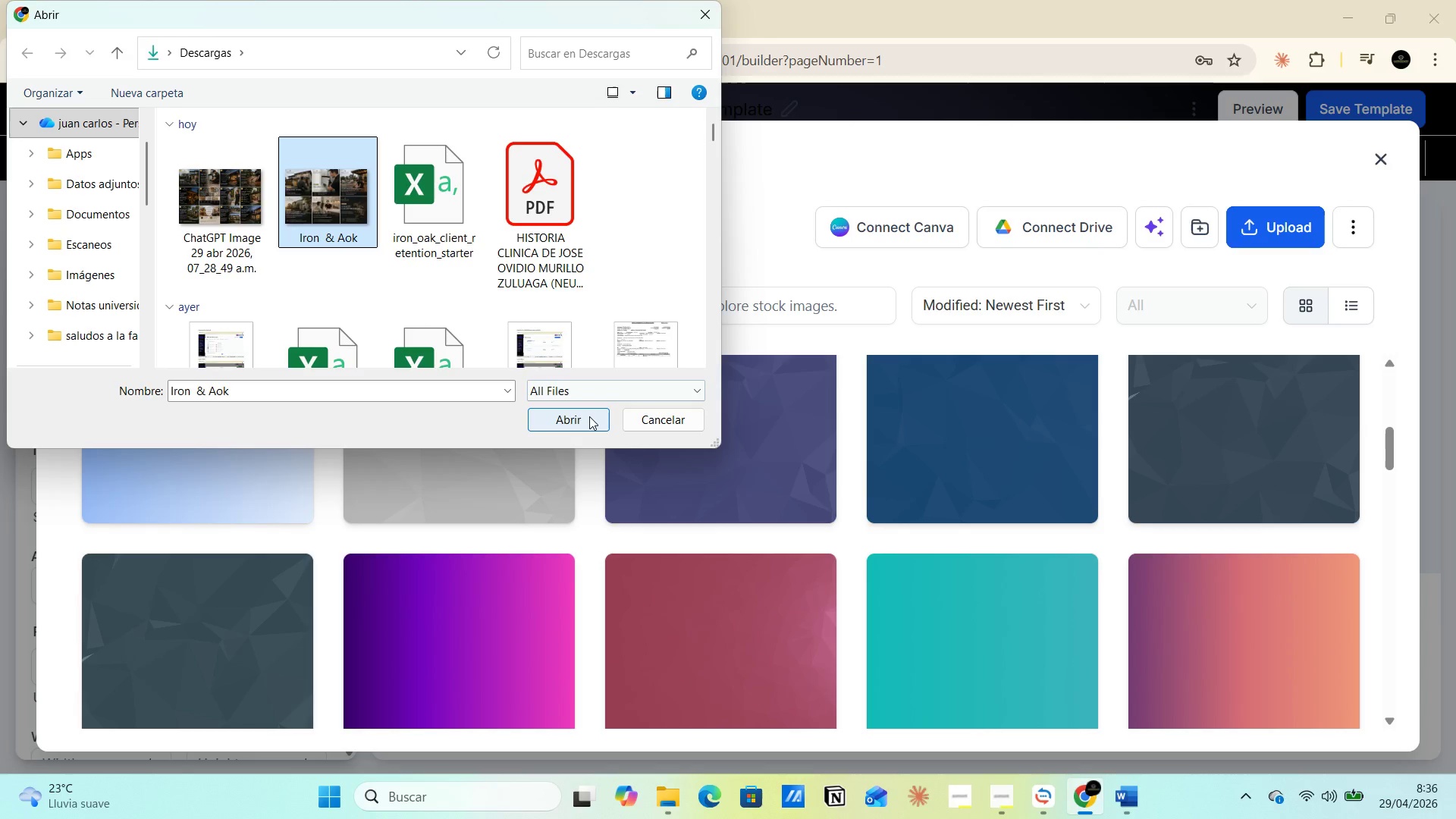 
left_click([589, 416])
 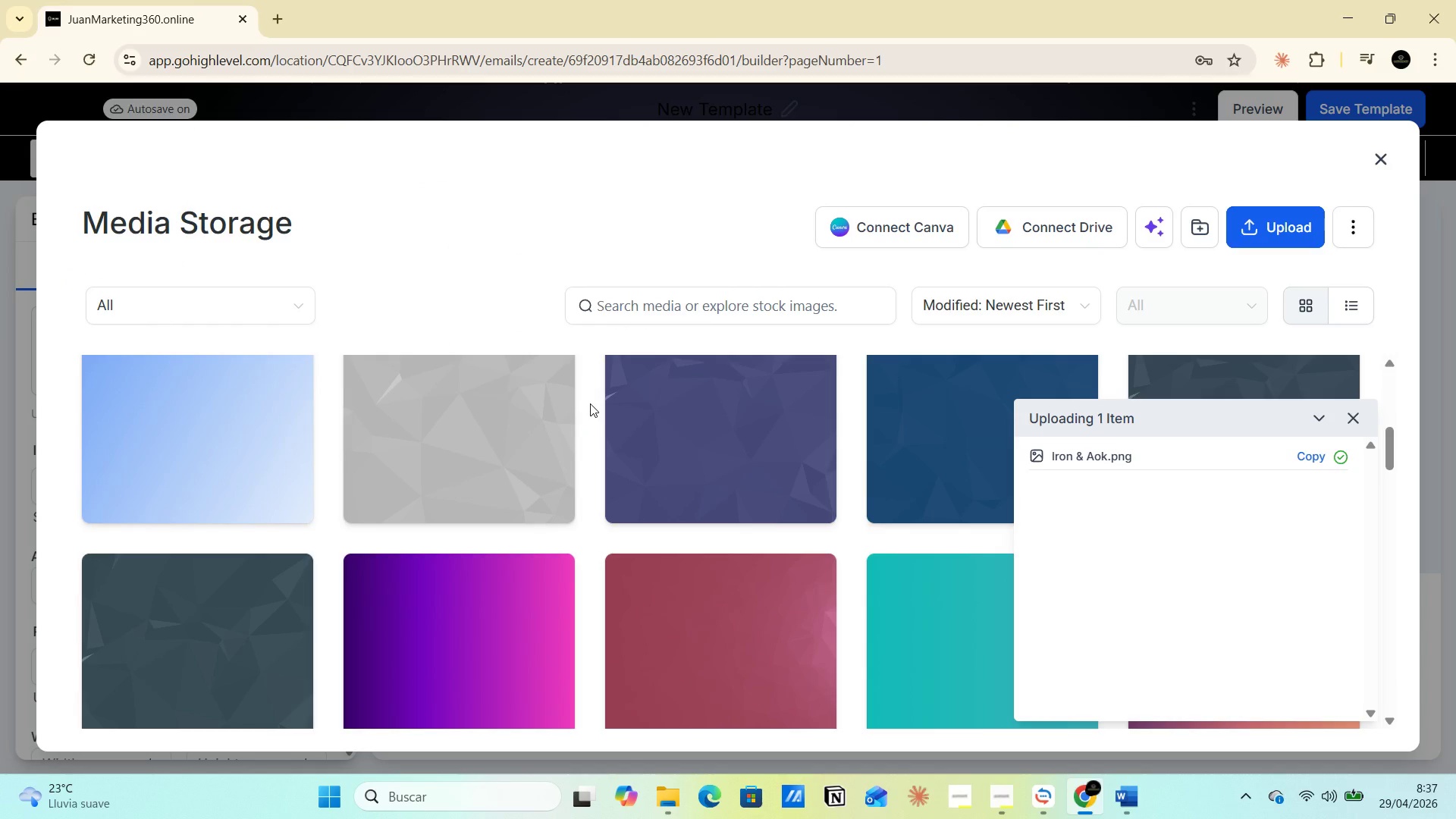 
wait(9.59)
 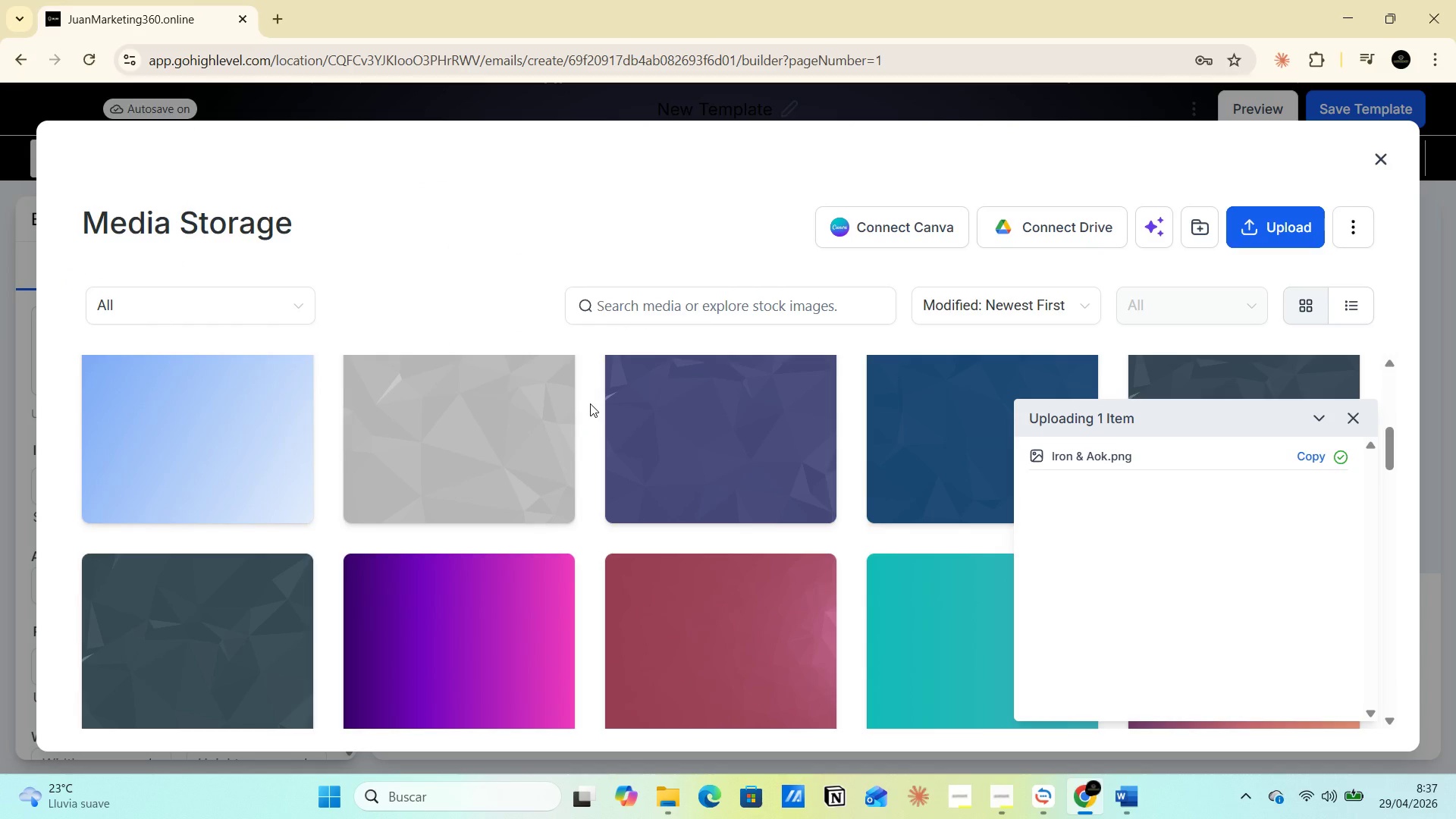 
left_click([294, 306])
 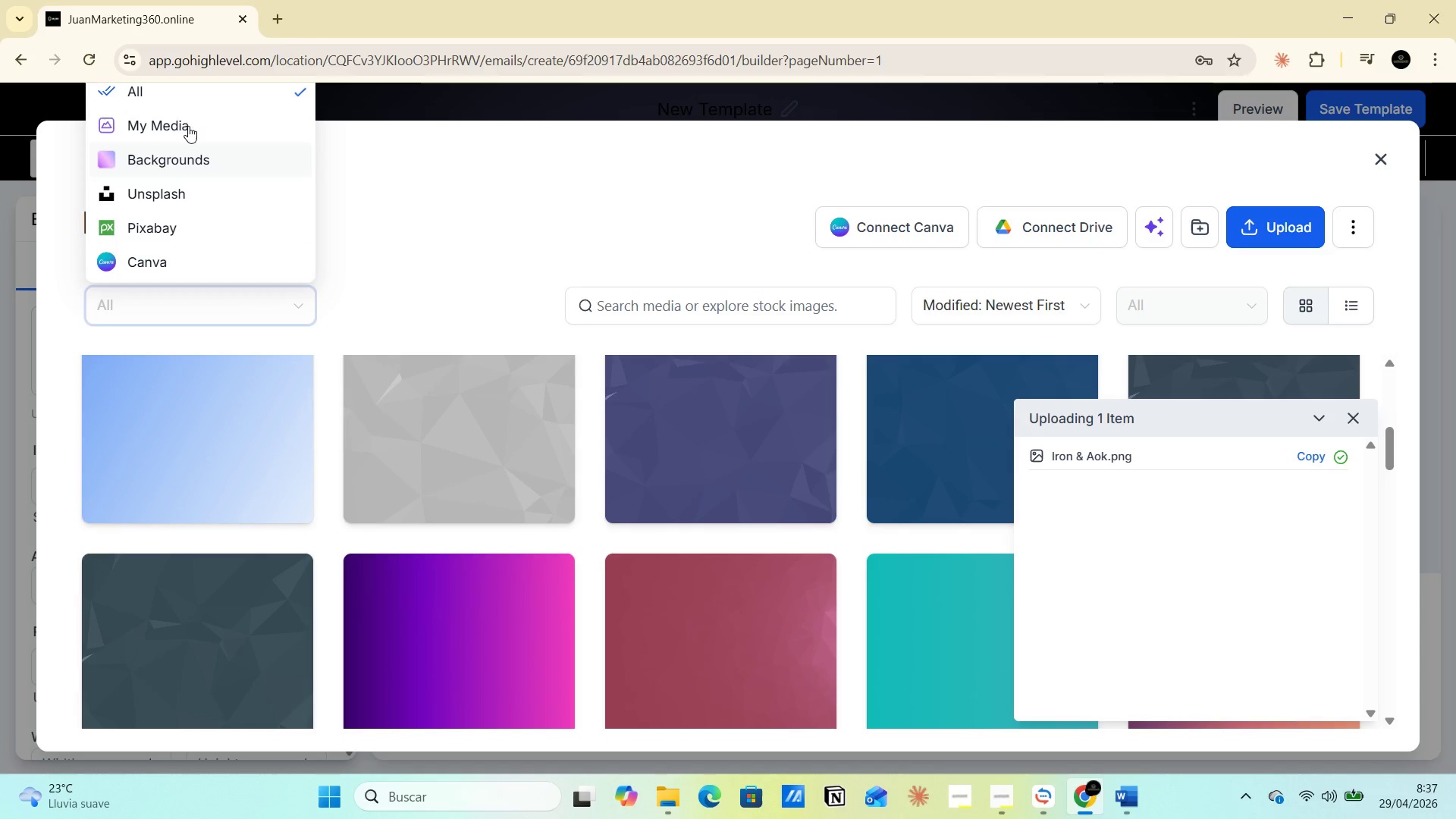 
left_click([186, 98])
 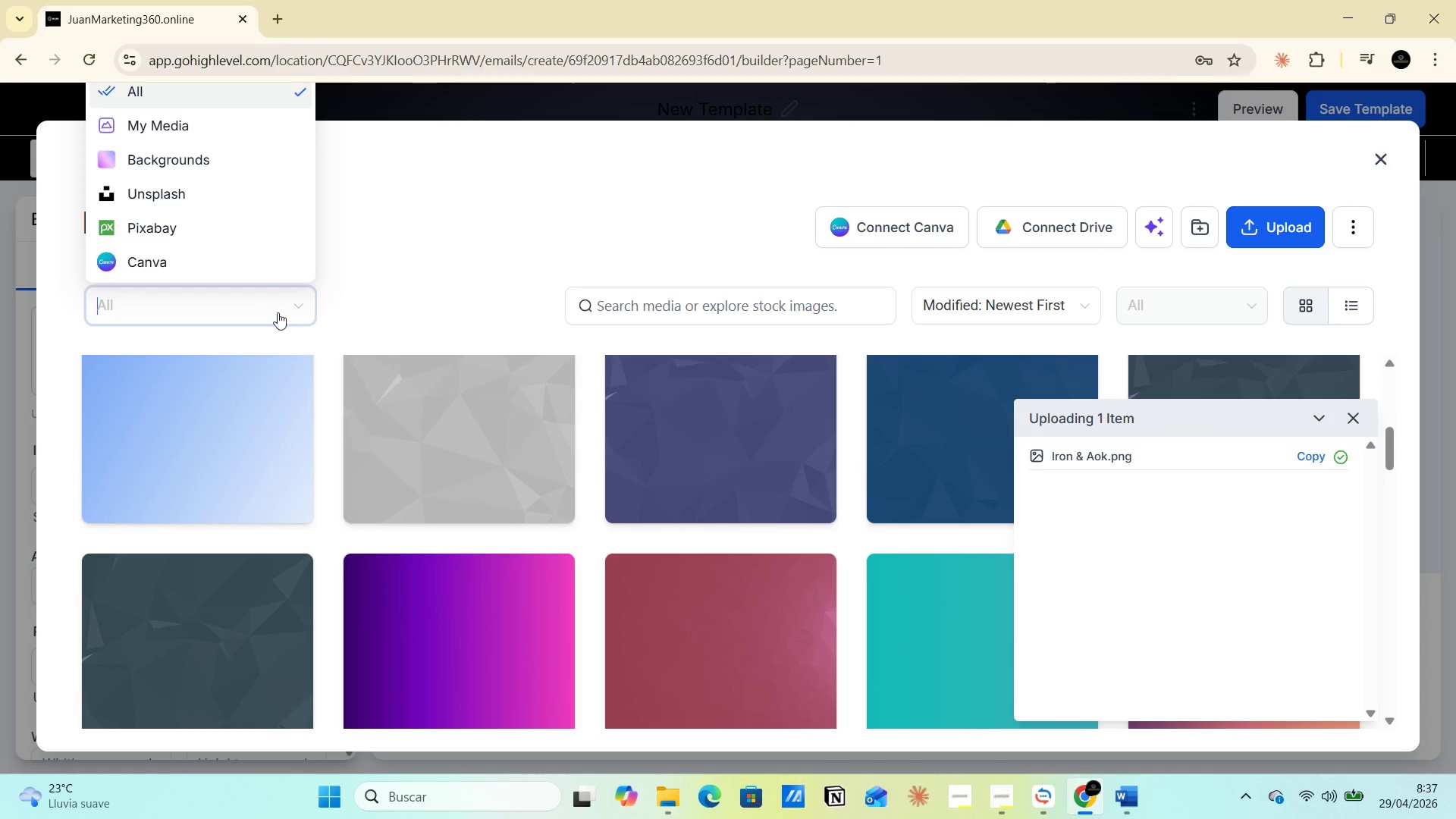 
left_click([302, 312])
 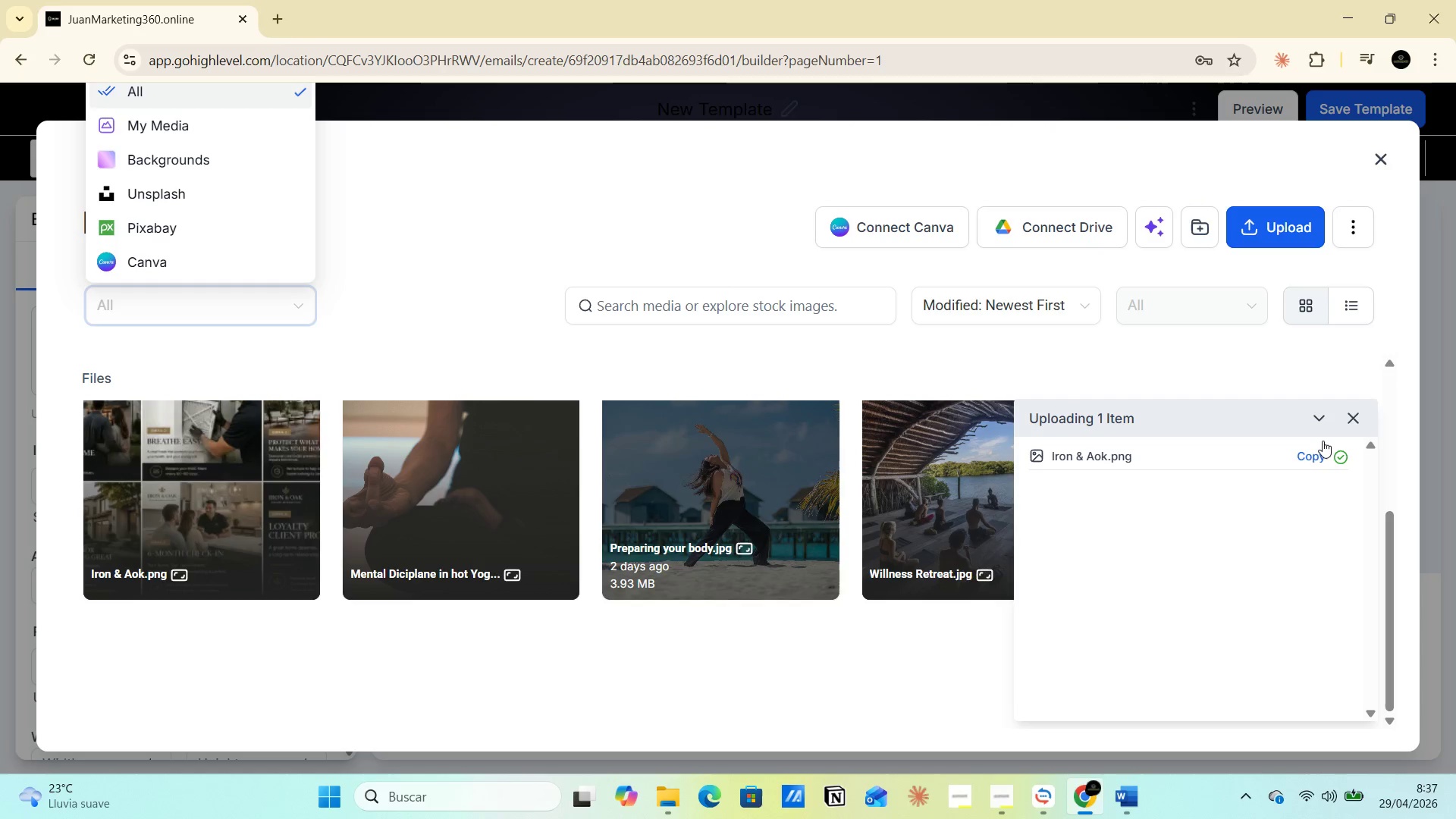 
left_click([1357, 417])
 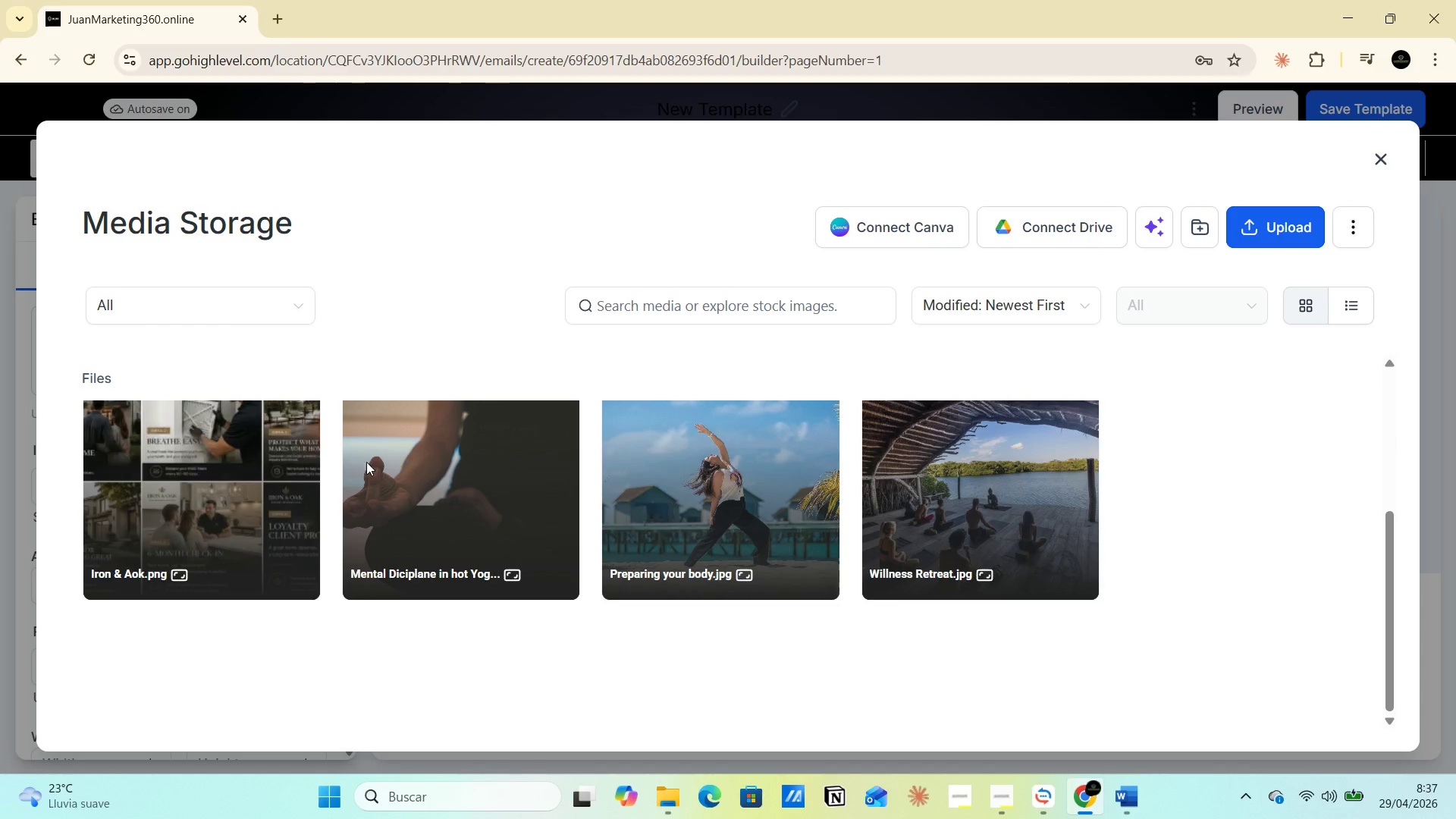 
mouse_move([278, 472])
 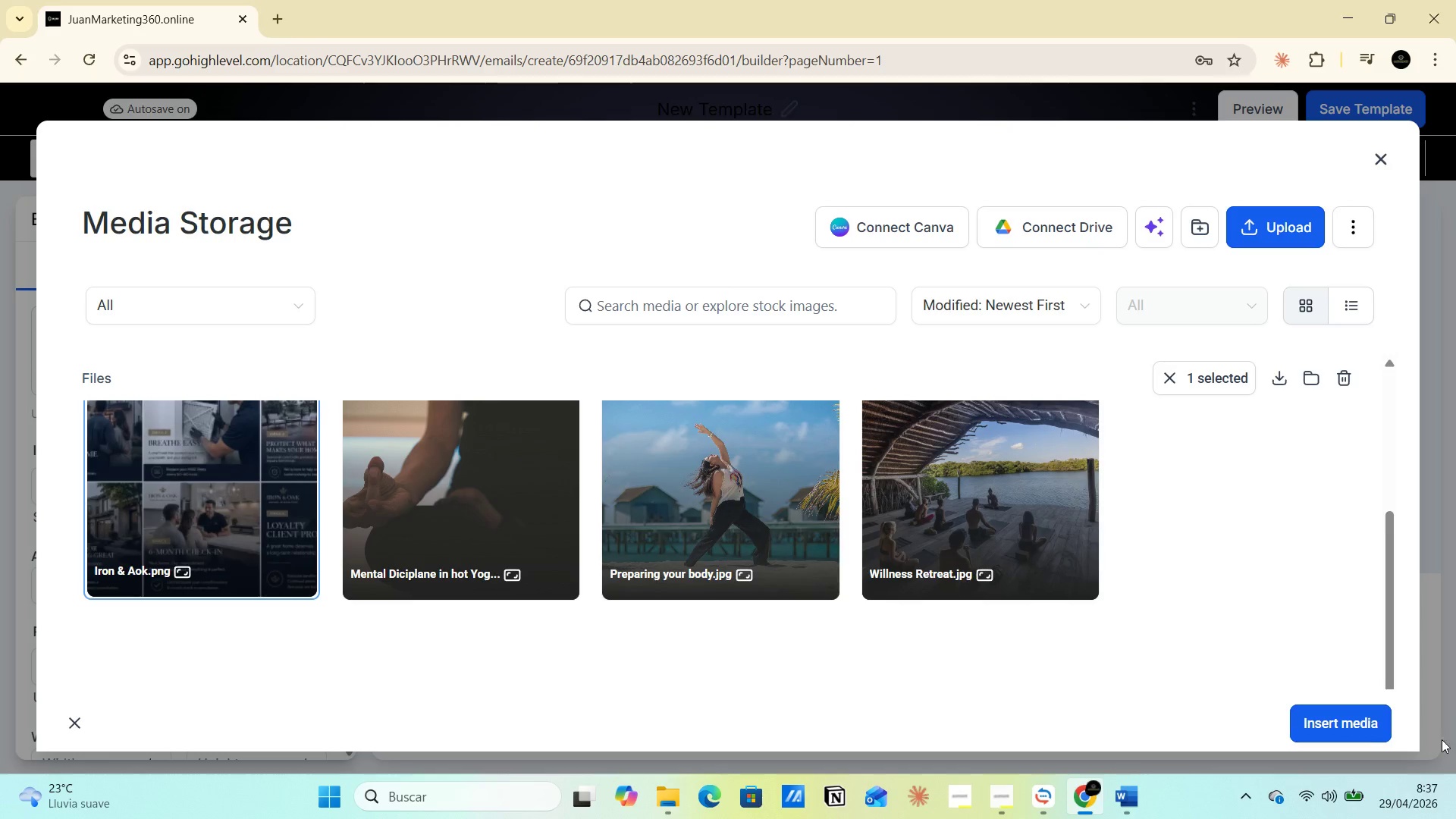 
left_click([1348, 723])
 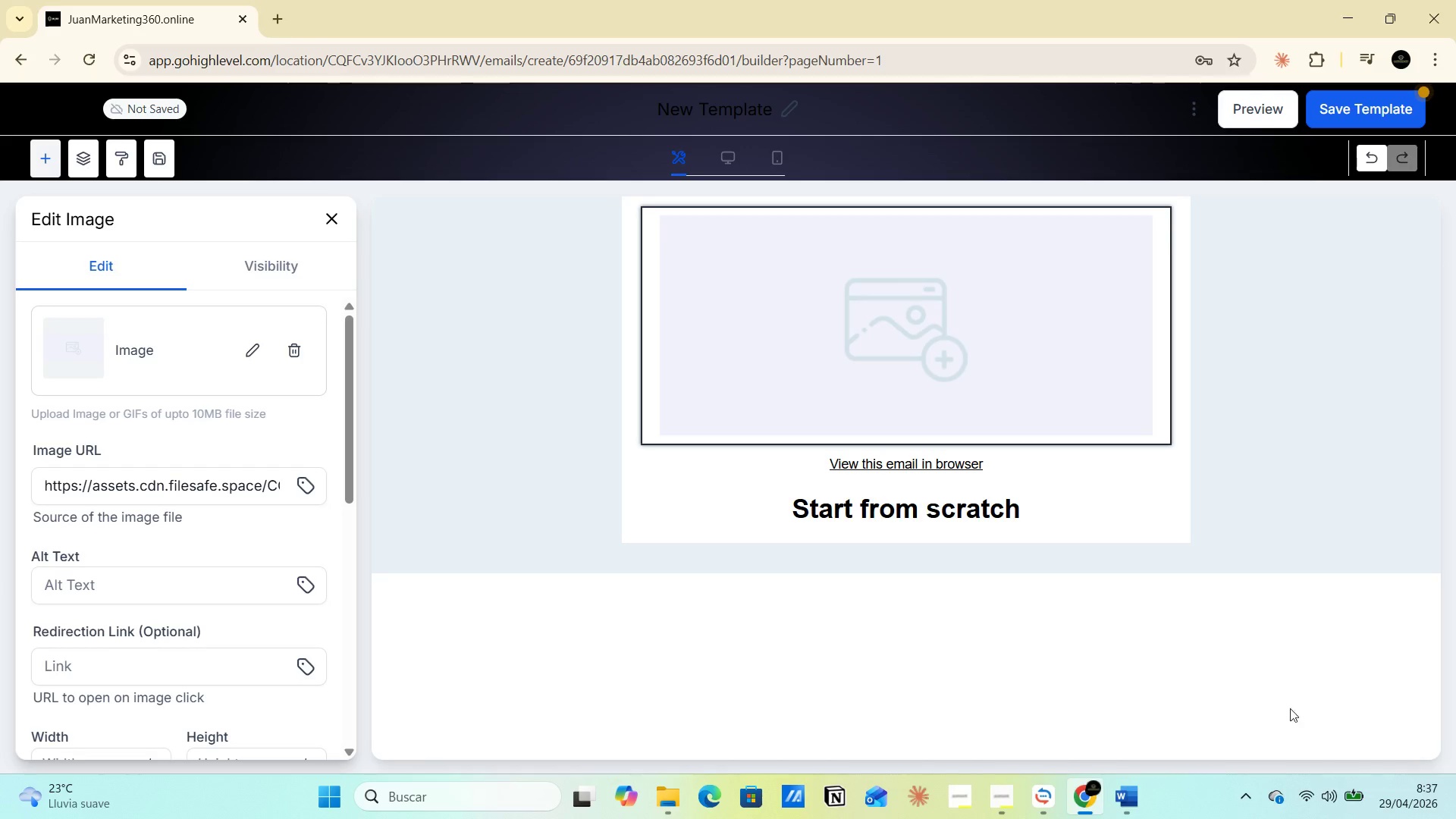 
mouse_move([797, 573])
 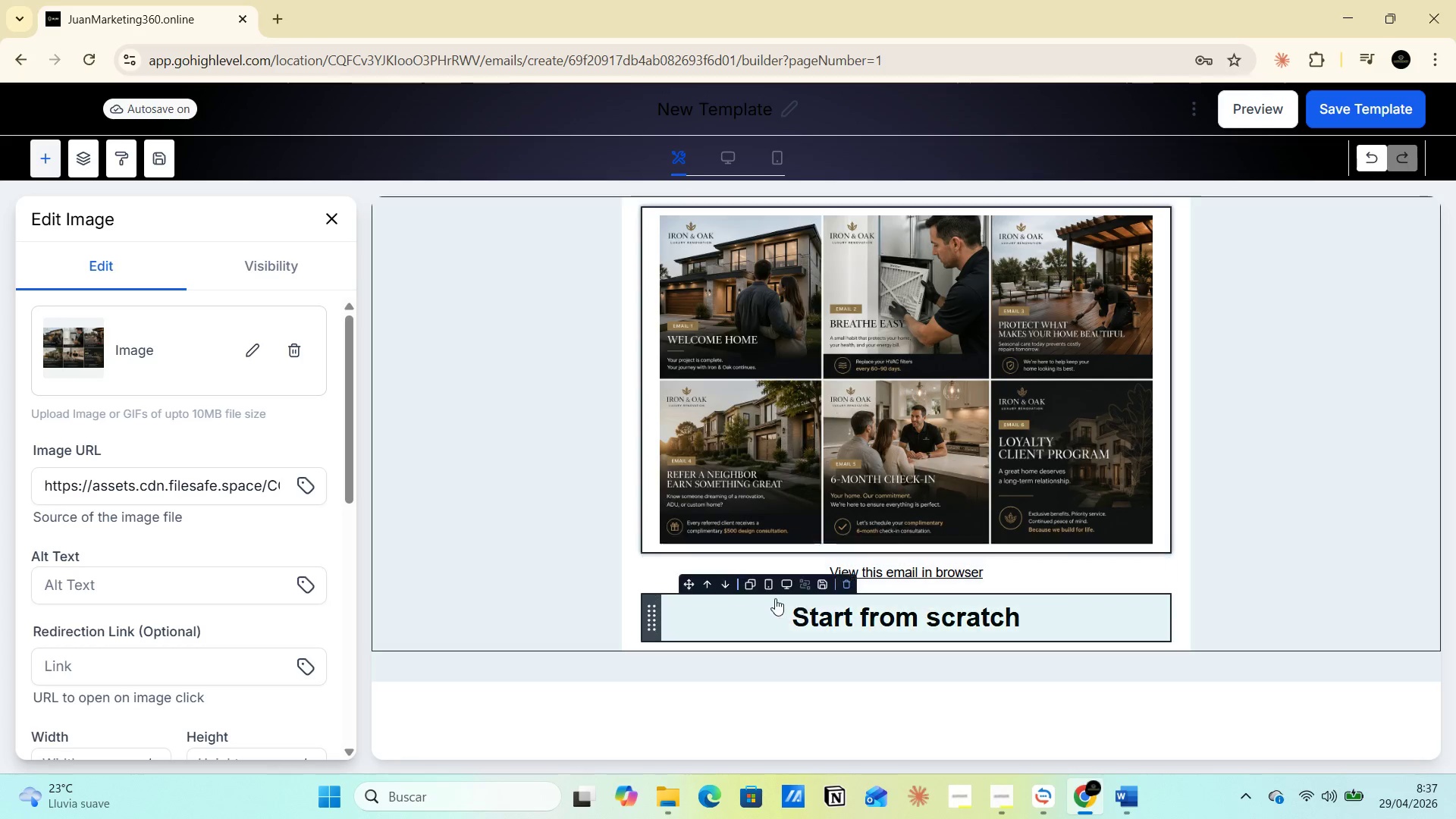 
wait(11.51)
 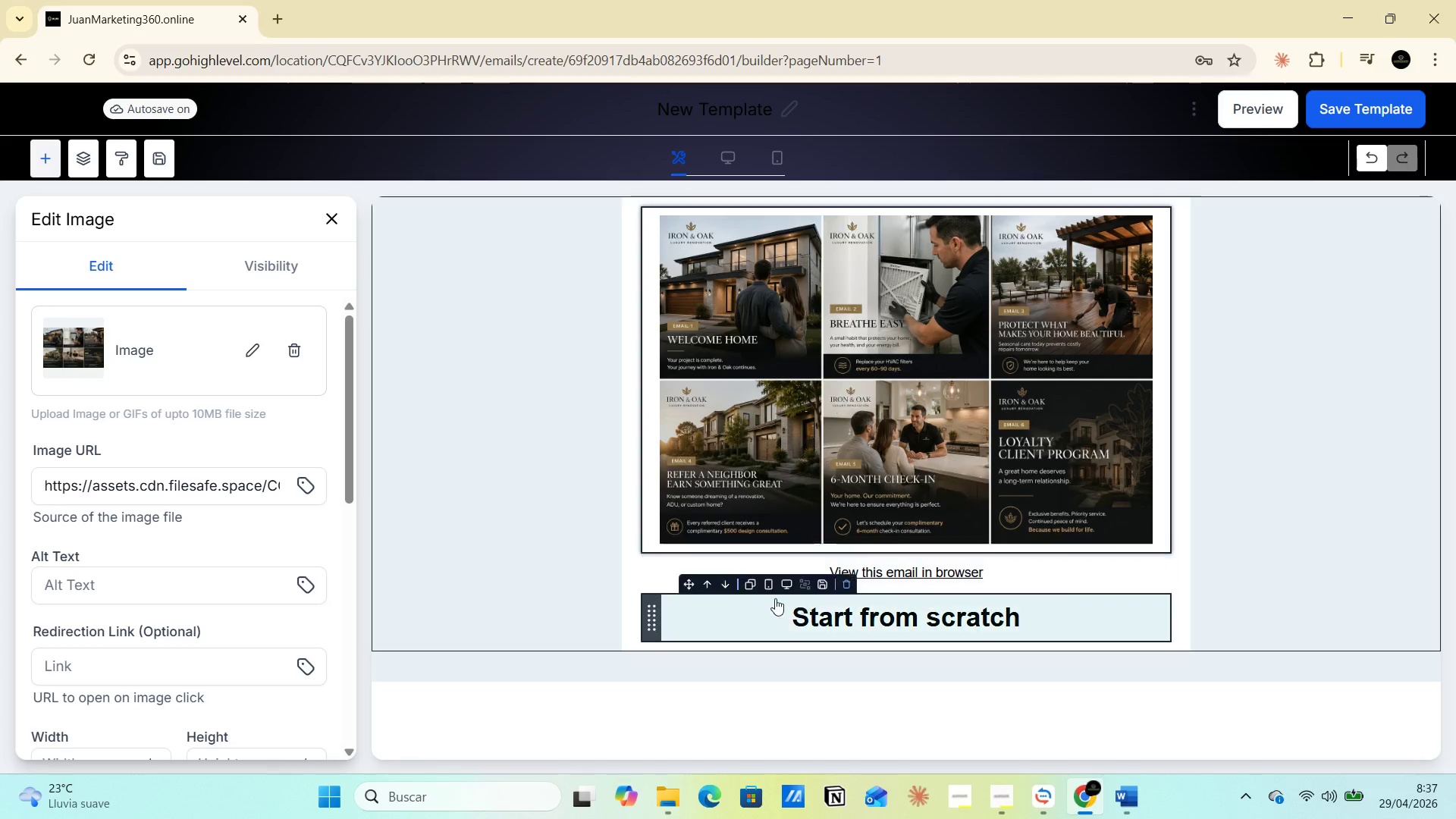 
left_click([1061, 683])
 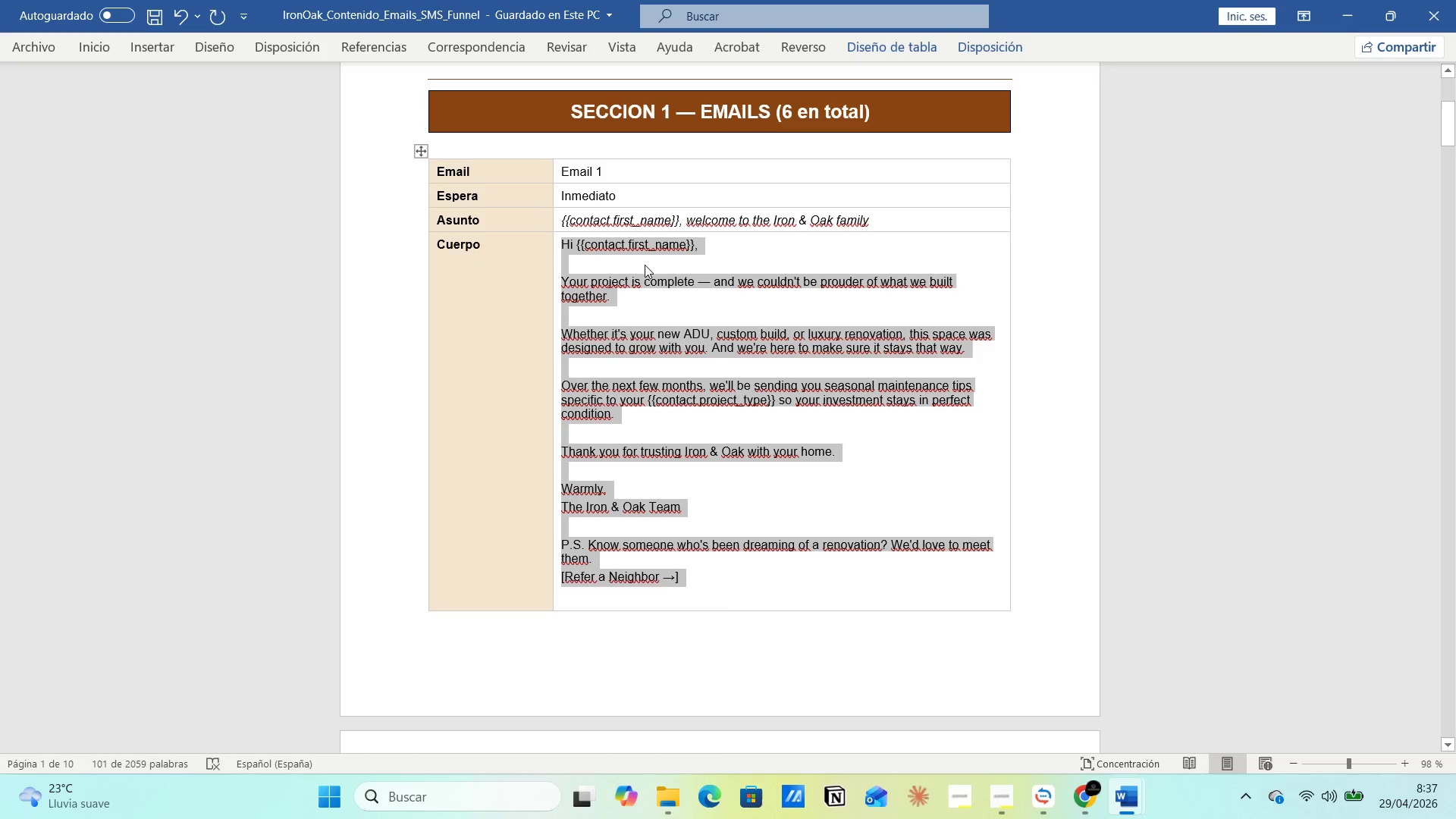 
scroll: coordinate [653, 395], scroll_direction: down, amount: 13.0
 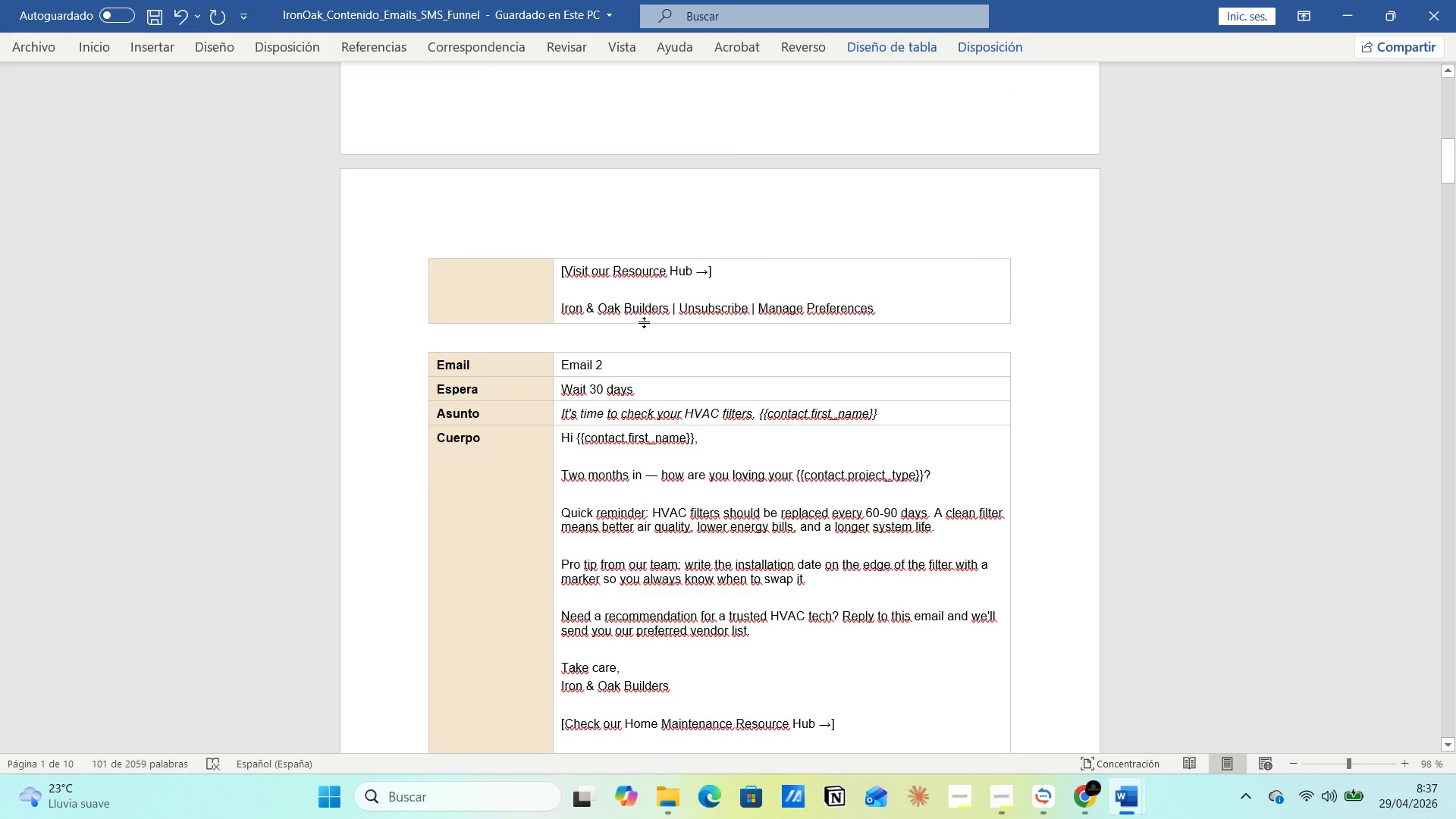 
left_click([645, 320])
 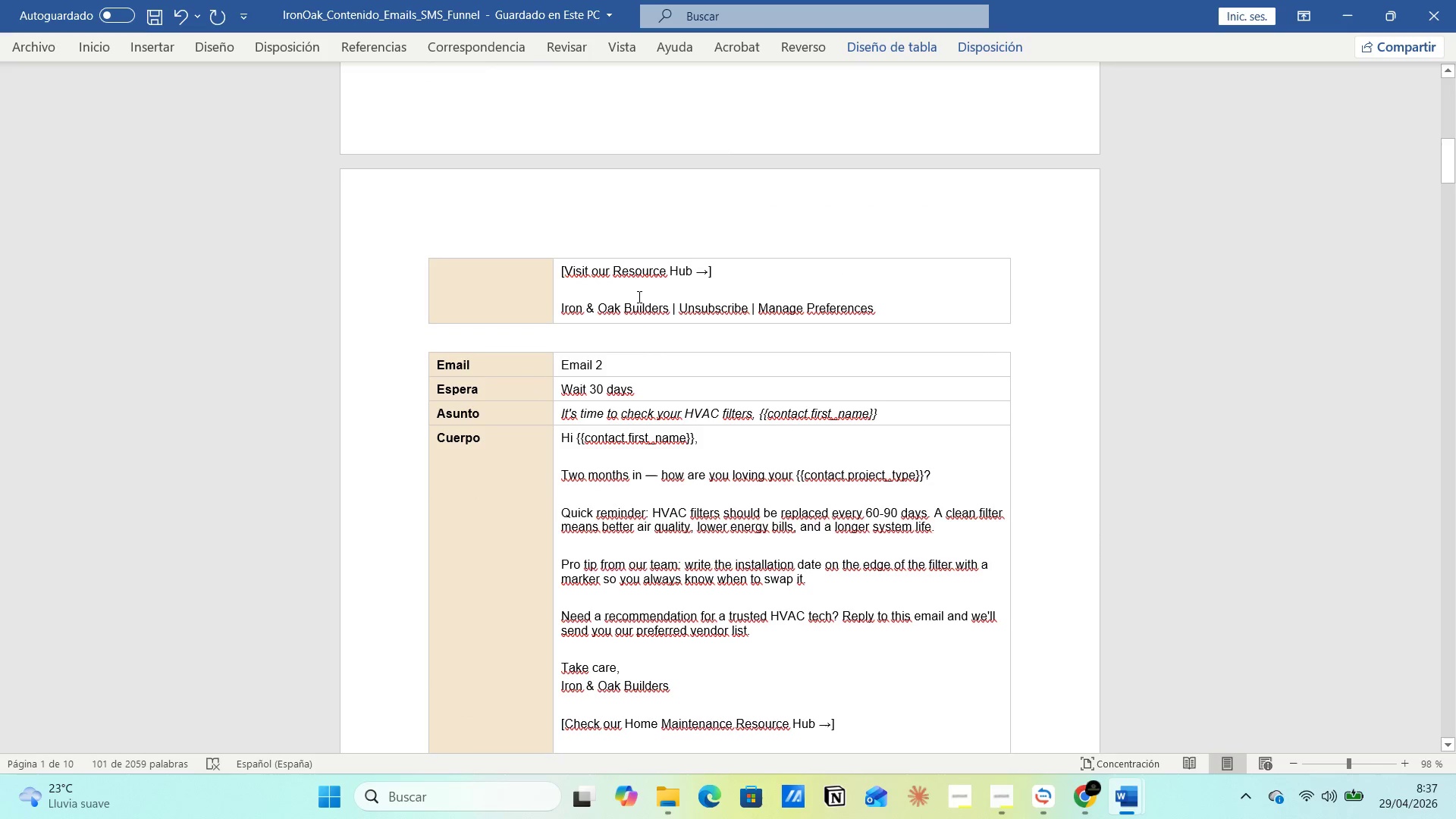 
left_click([638, 296])
 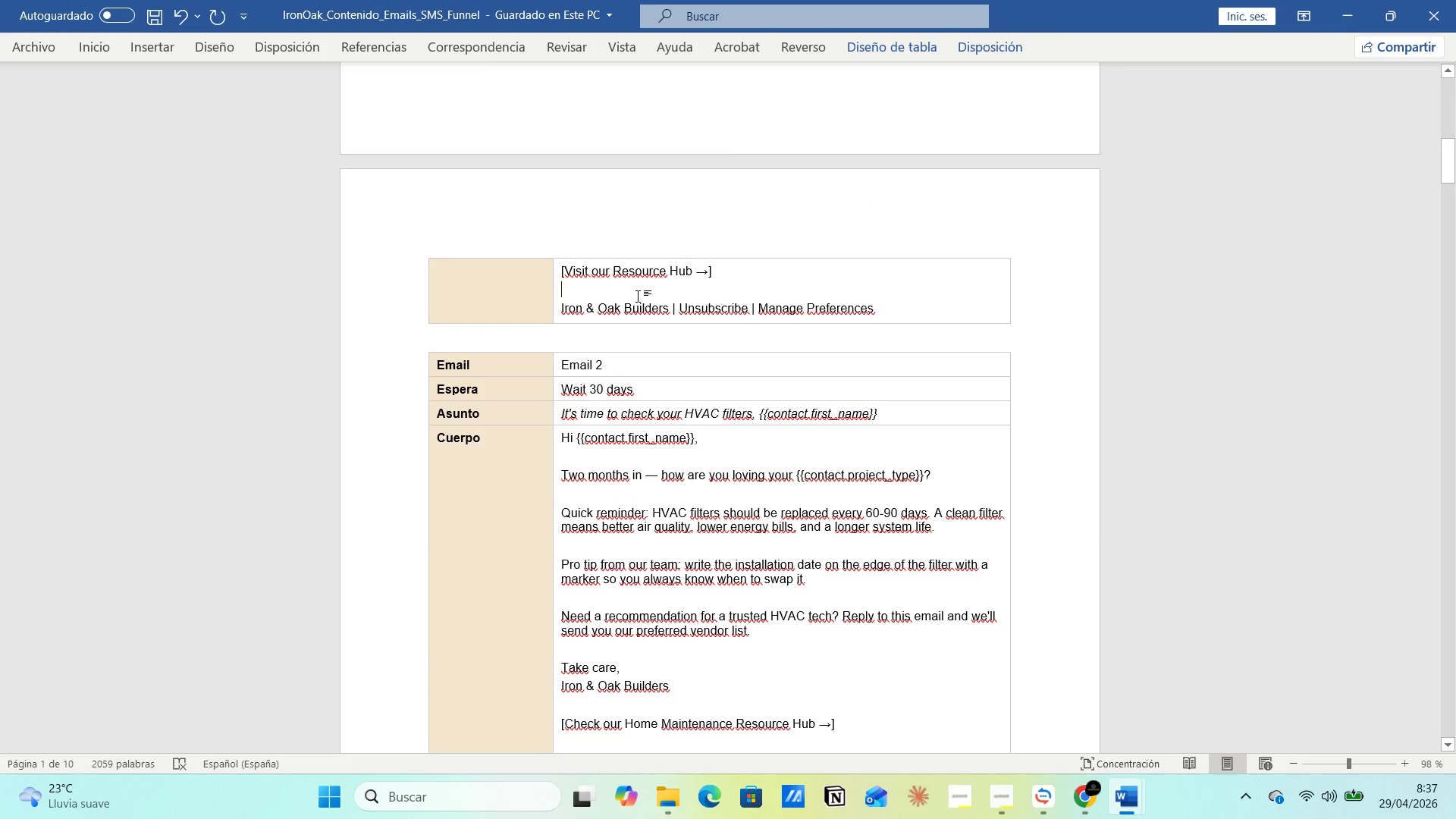 
scroll: coordinate [638, 296], scroll_direction: down, amount: 2.0
 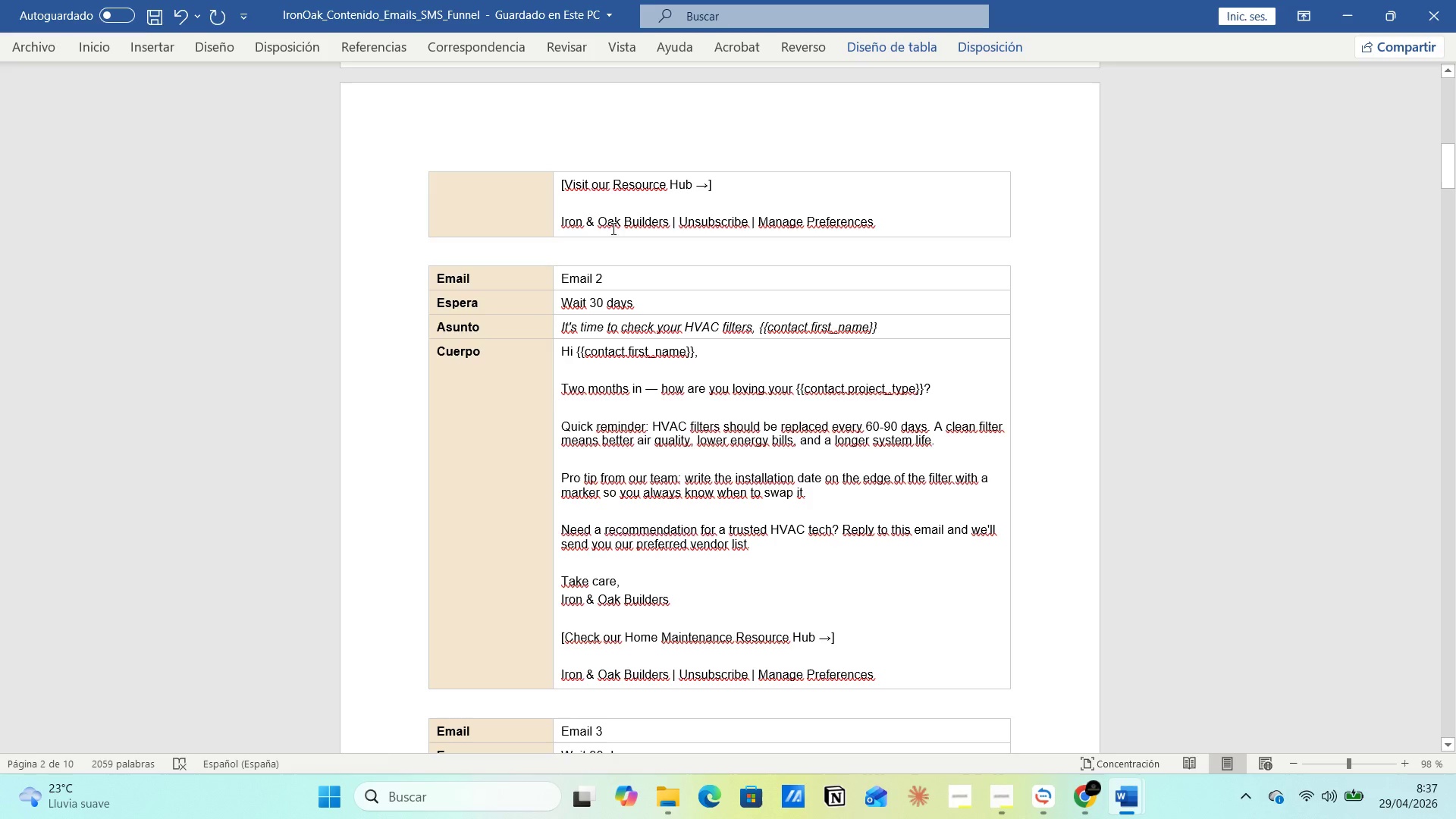 
left_click([579, 196])
 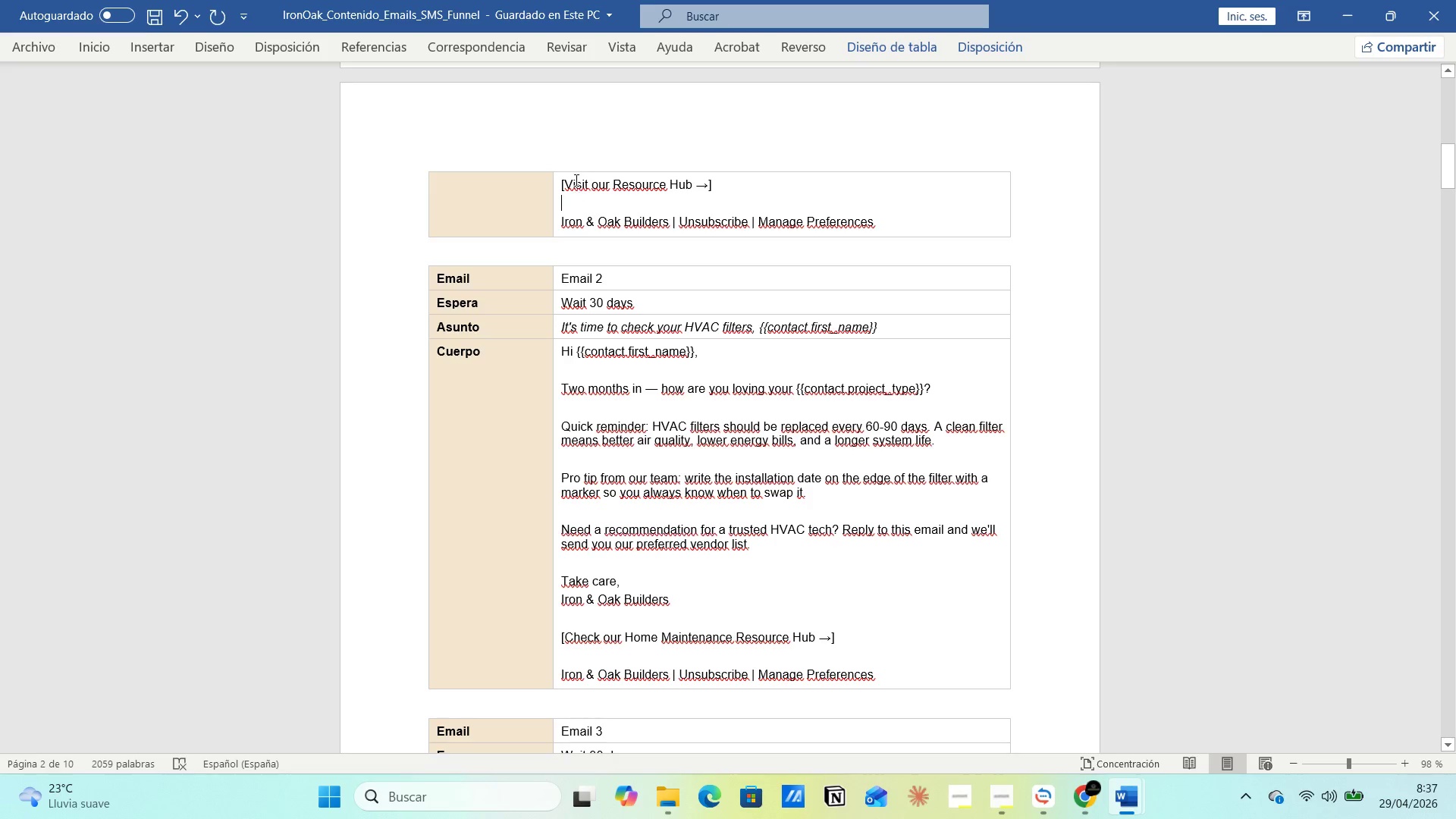 
left_click([573, 174])
 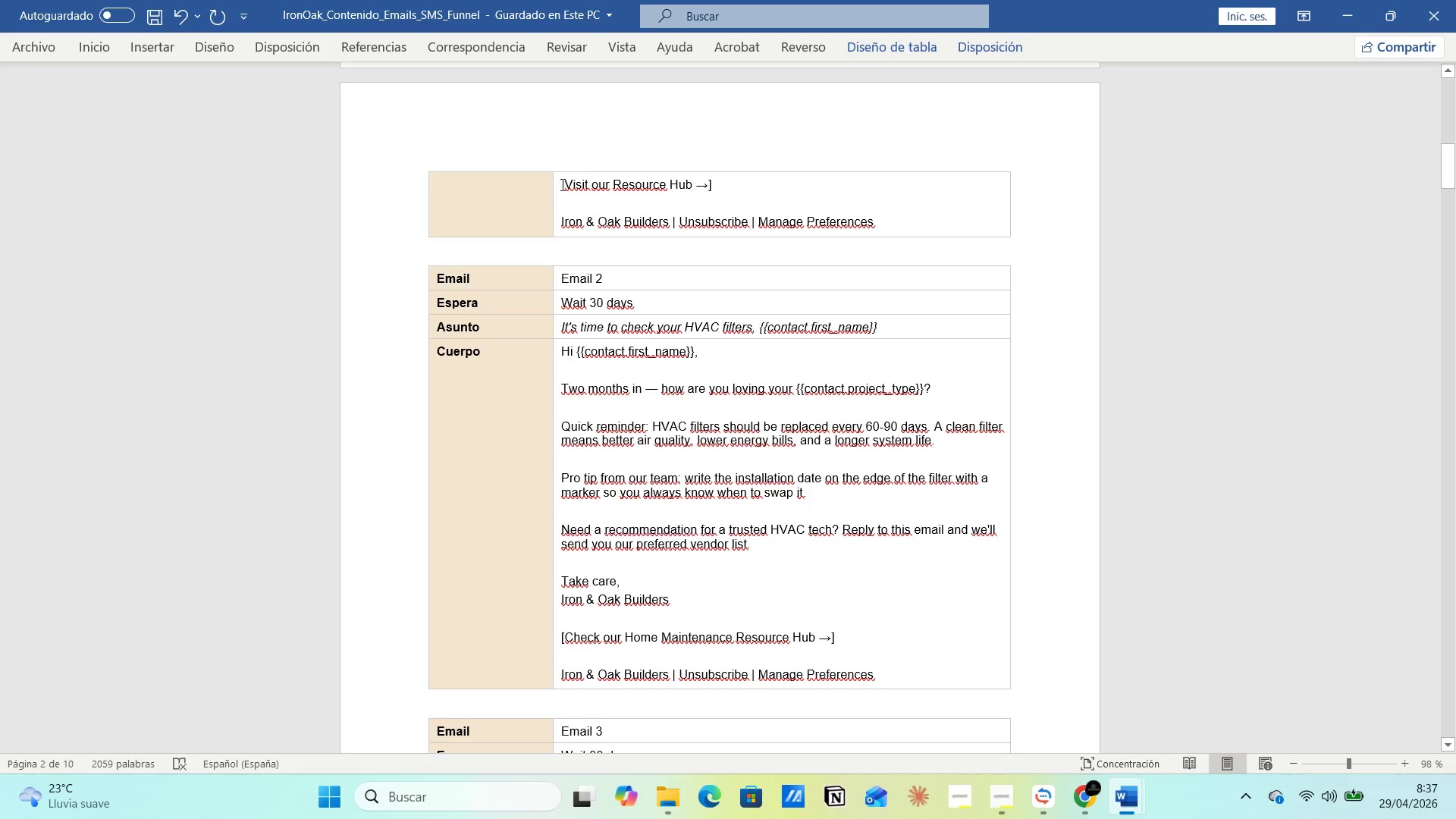 
left_click([561, 184])
 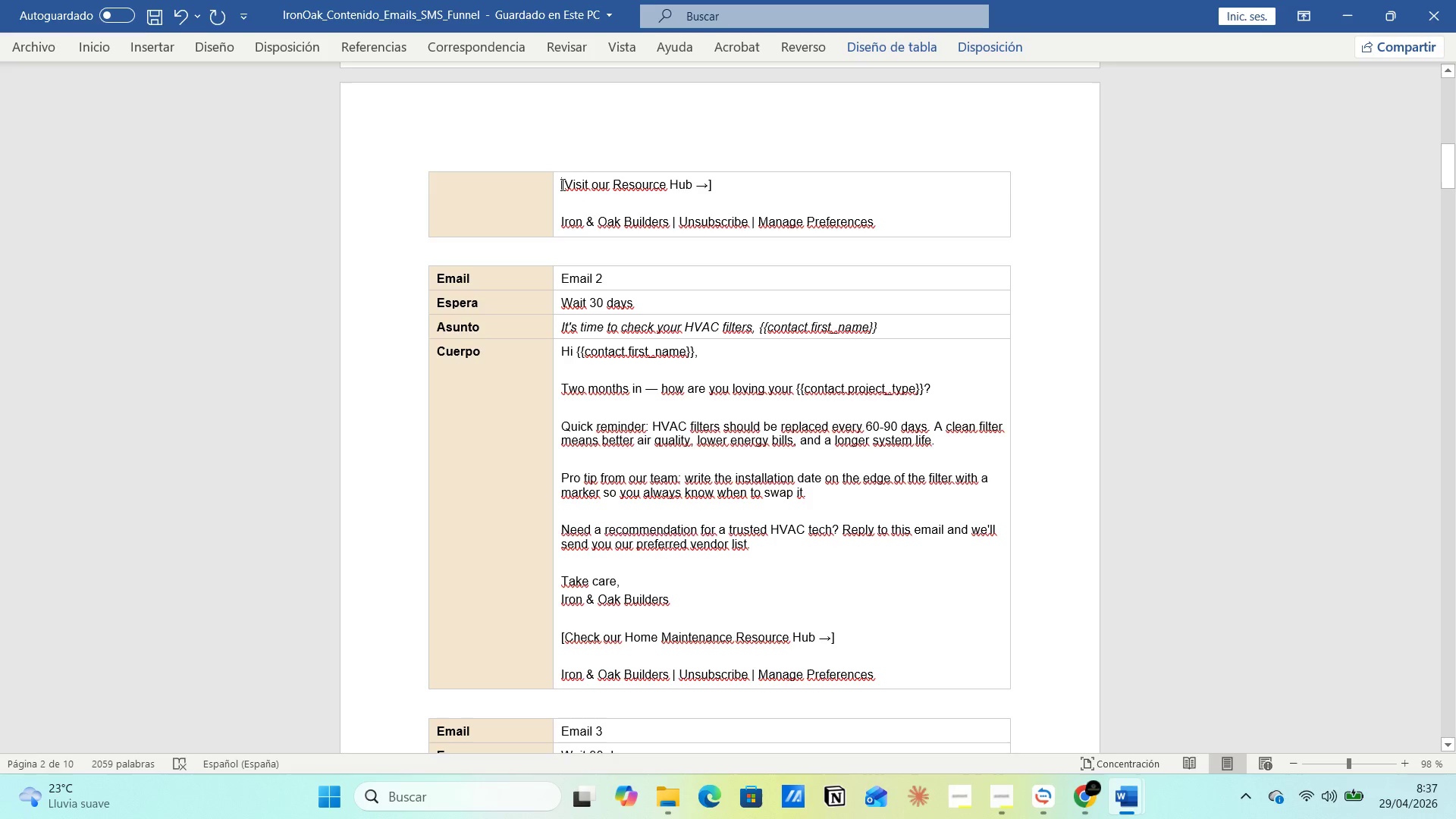 
left_click_drag(start_coordinate=[561, 184], to_coordinate=[905, 230])
 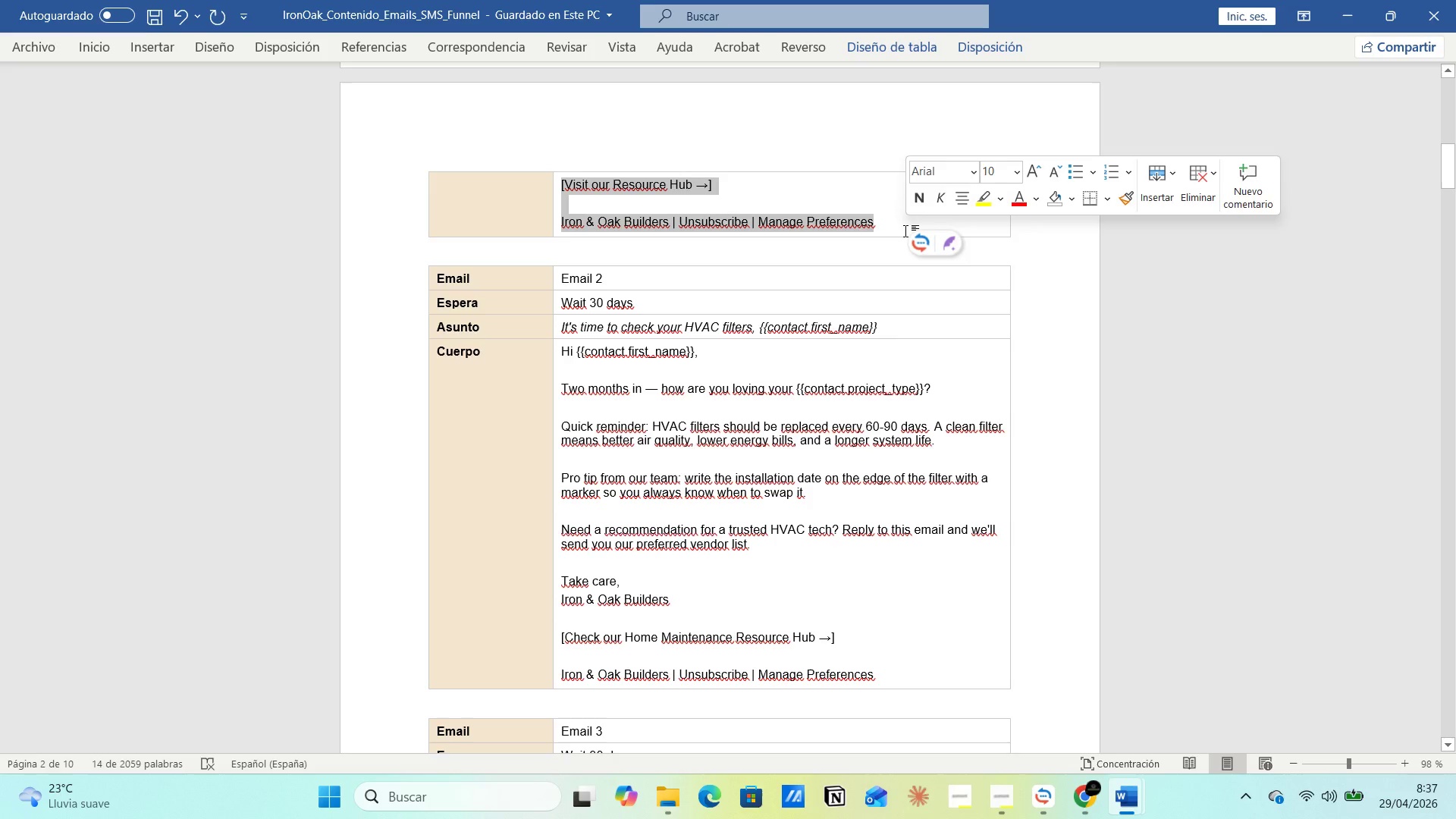 
key(Control+C)
 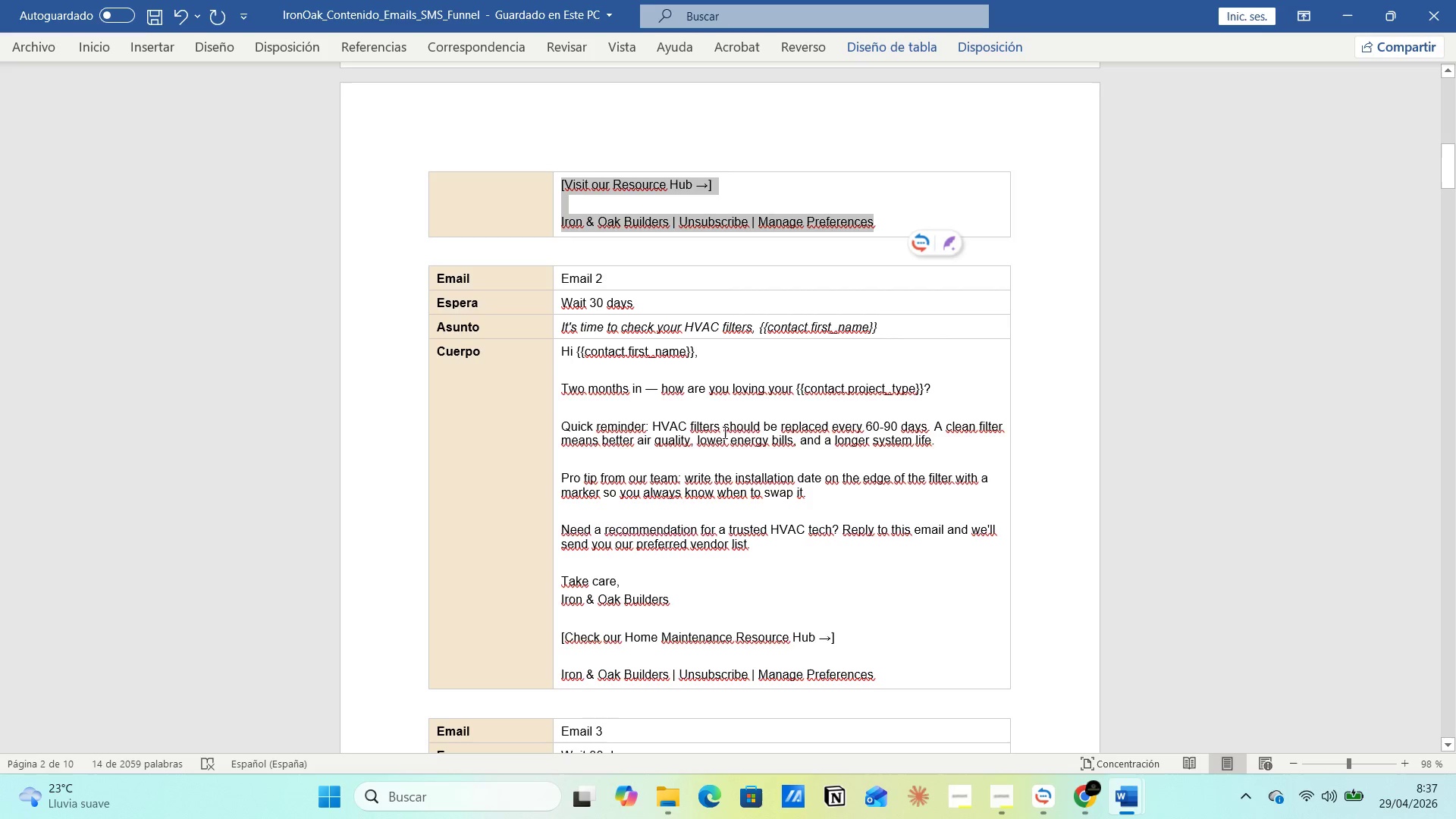 
scroll: coordinate [666, 421], scroll_direction: up, amount: 14.0
 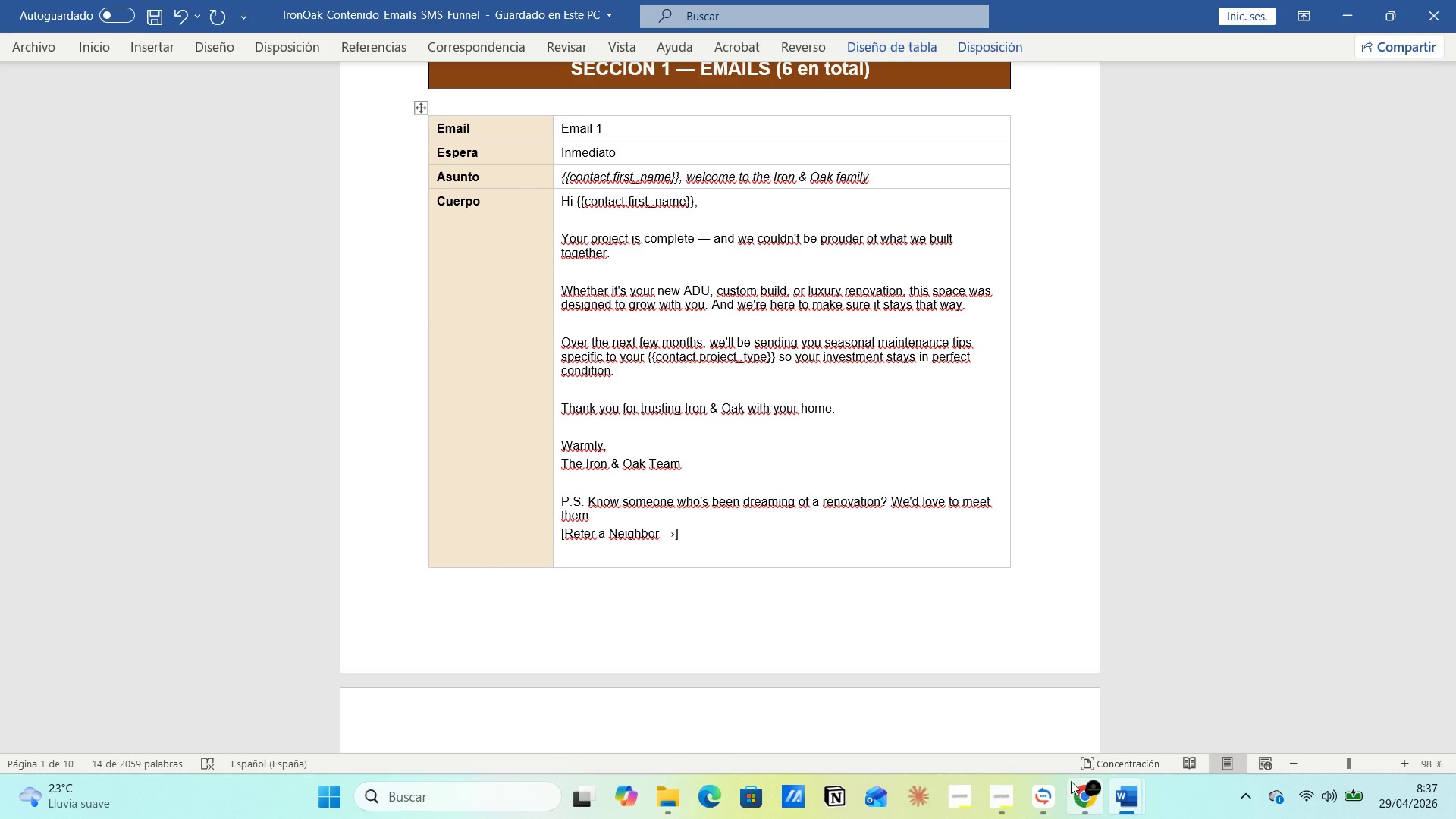 
left_click([755, 379])
 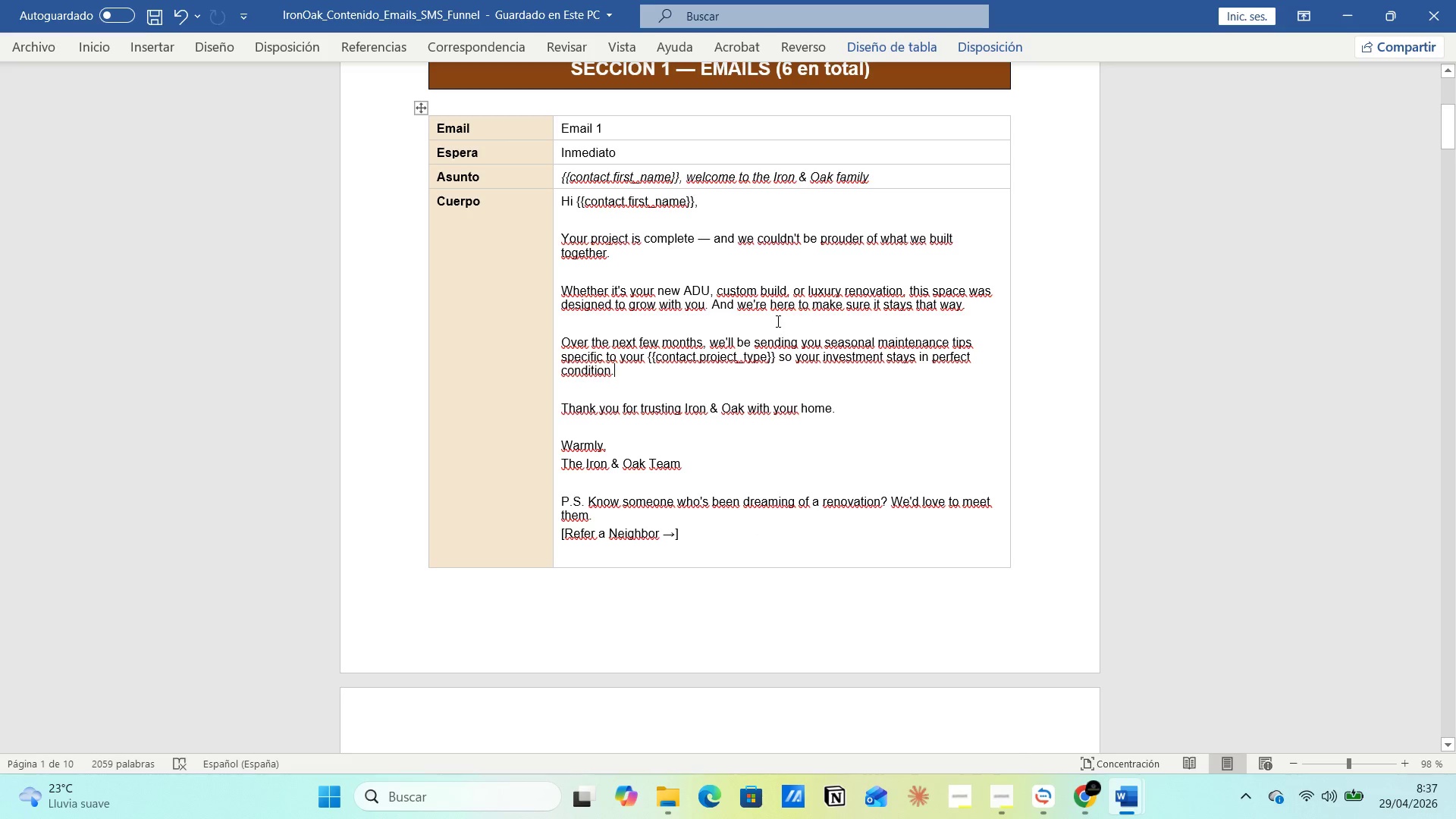 
left_click([777, 313])
 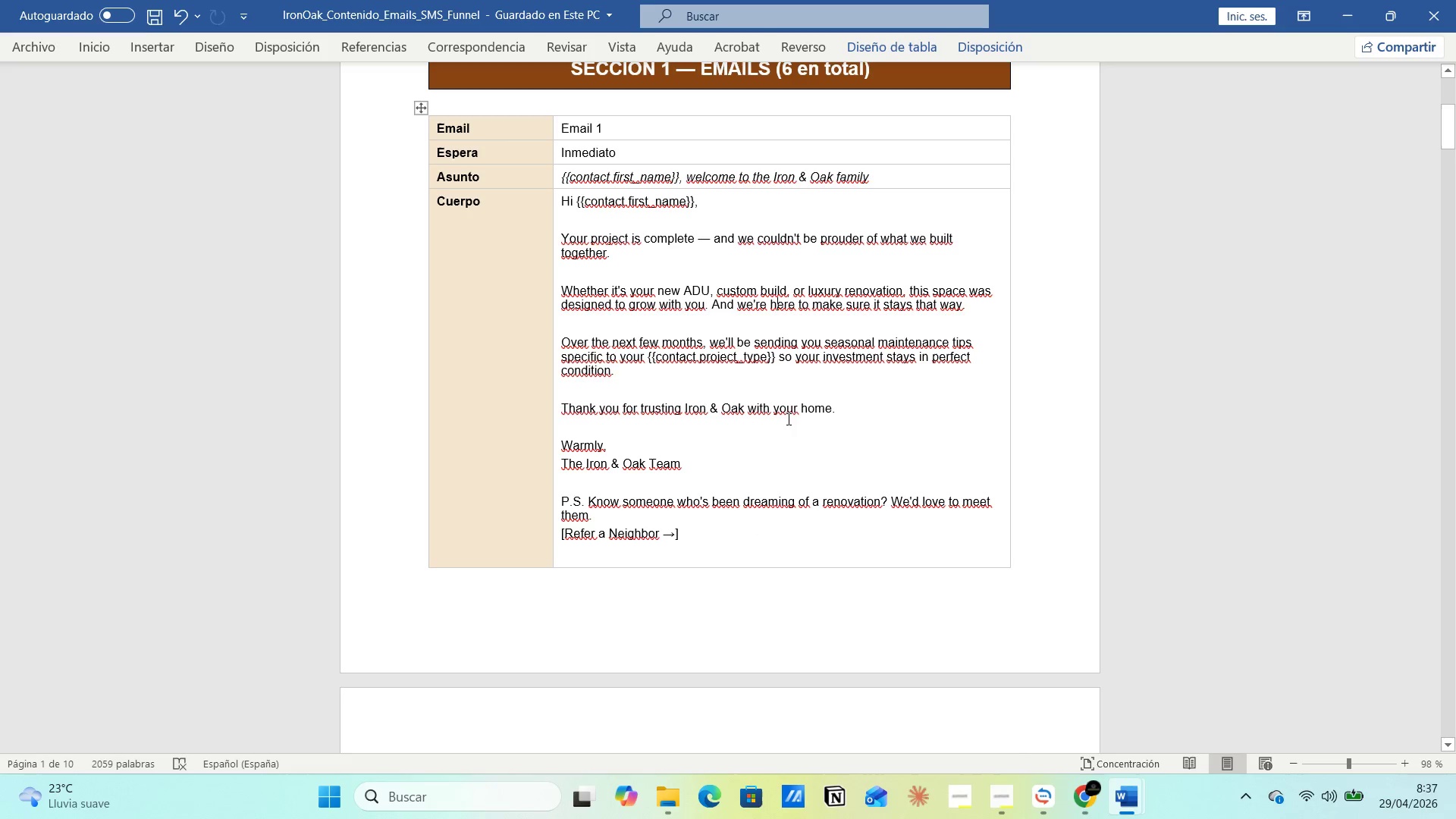 
scroll: coordinate [786, 447], scroll_direction: up, amount: 1.0
 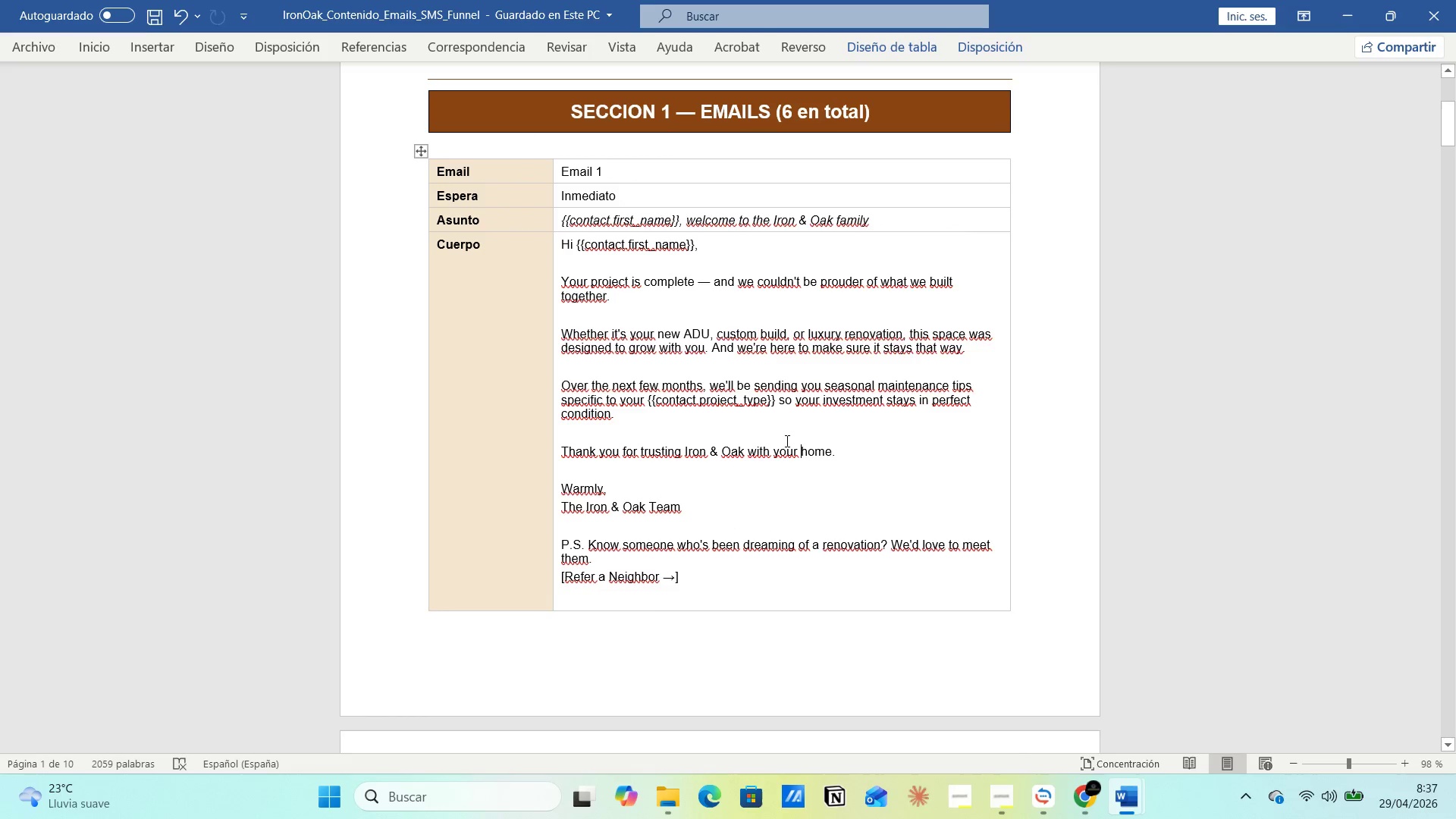 
left_click([942, 439])
 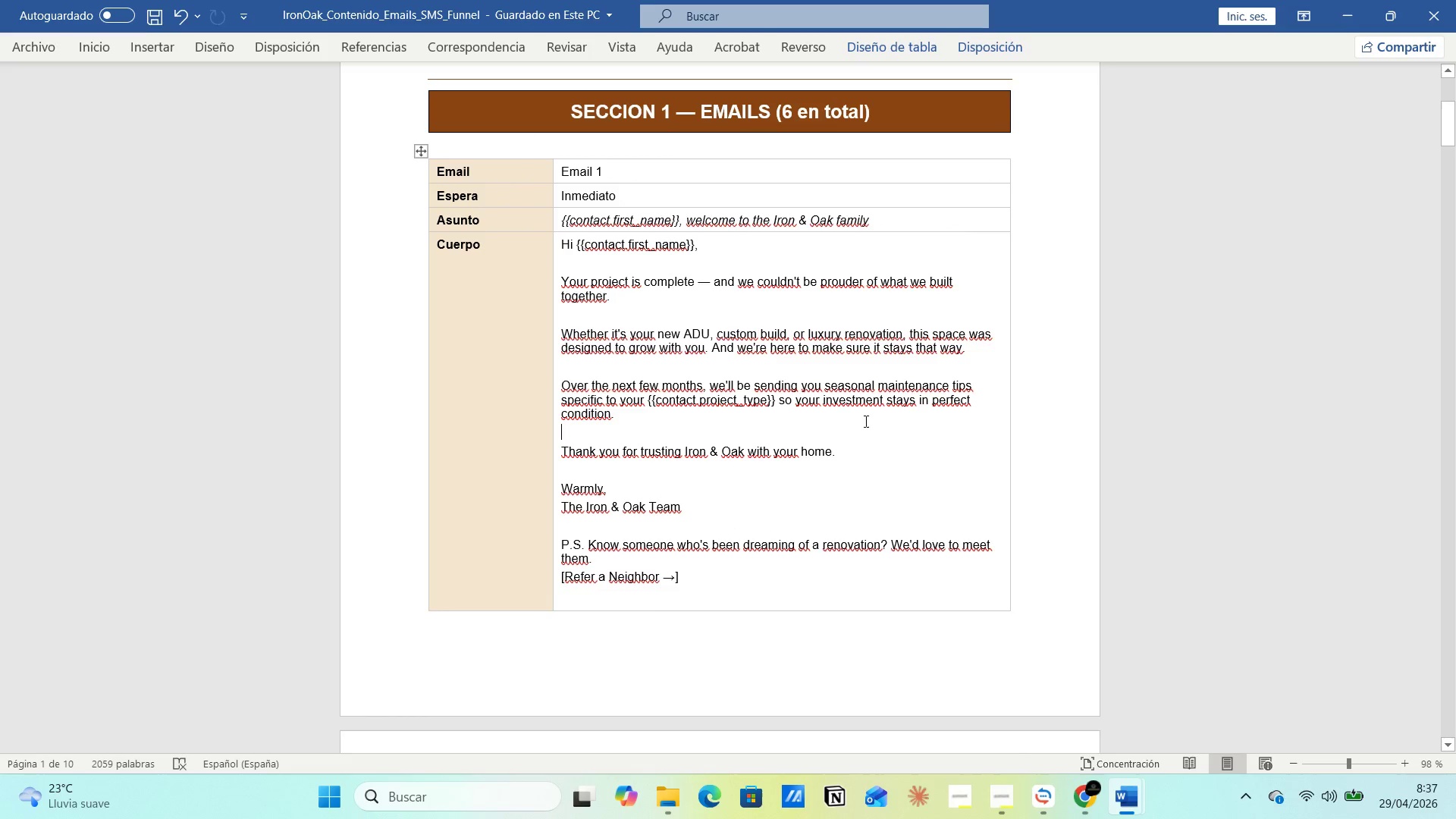 
left_click([847, 403])
 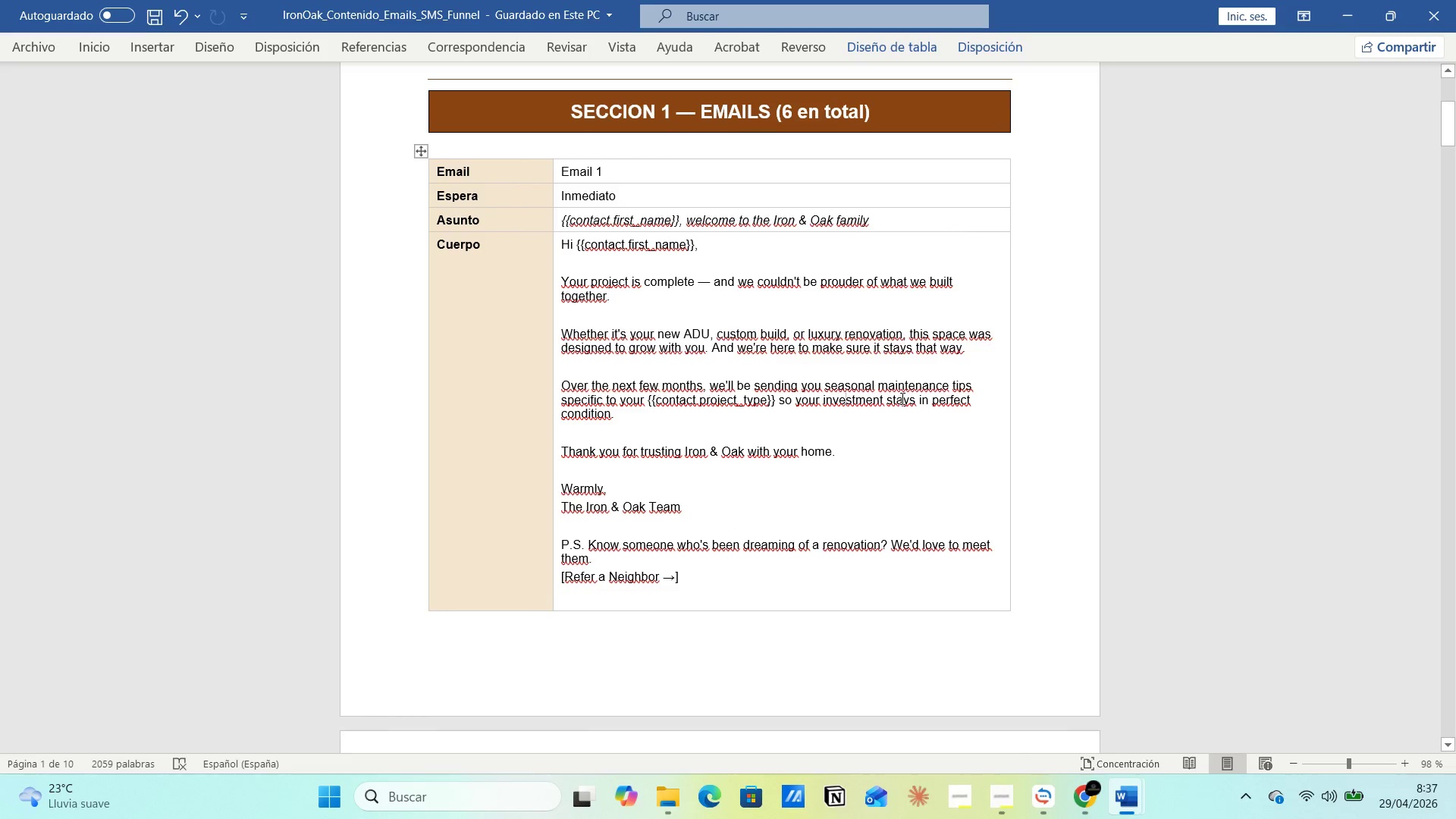 
left_click([901, 397])
 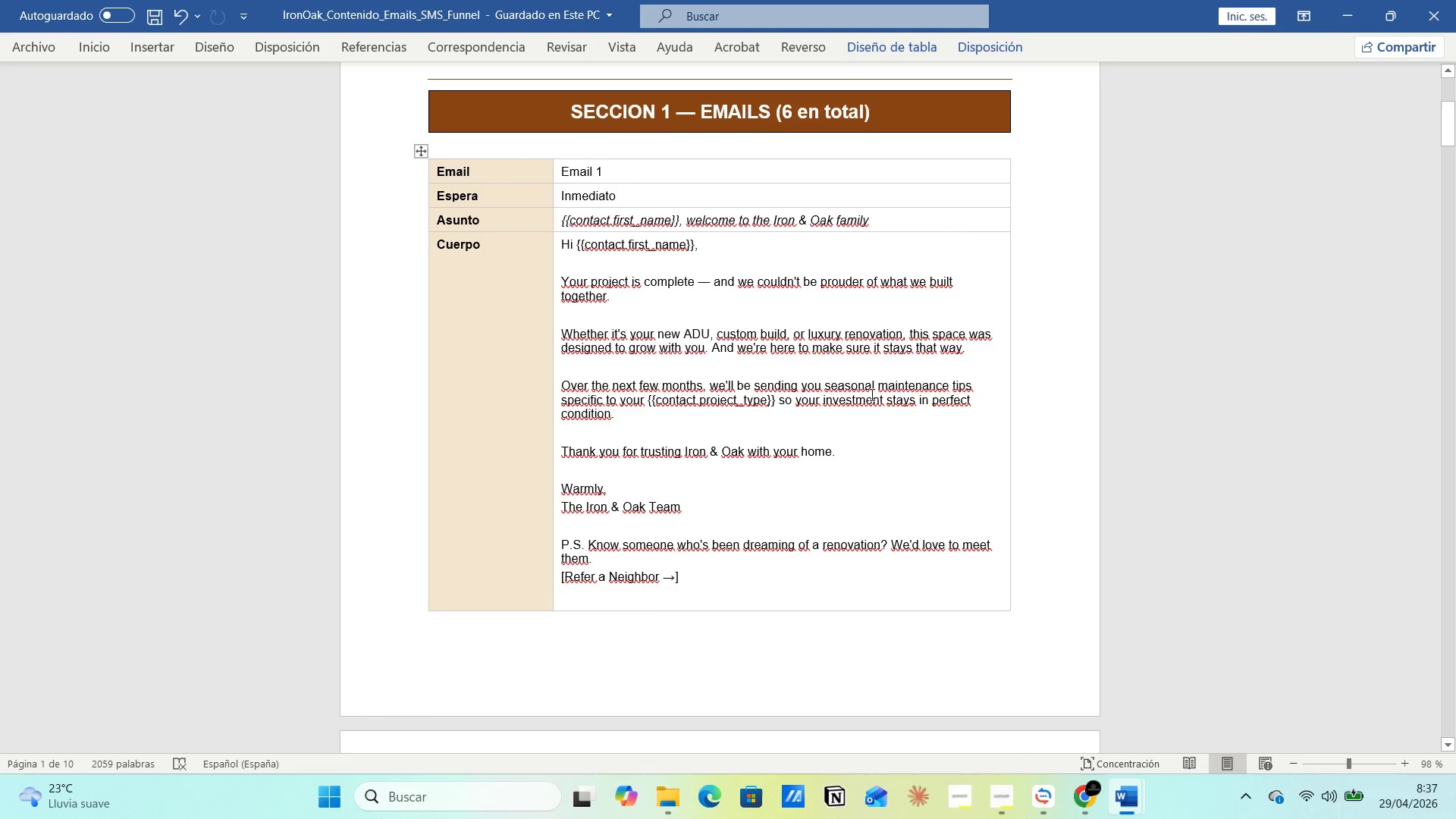 
left_click([838, 556])
 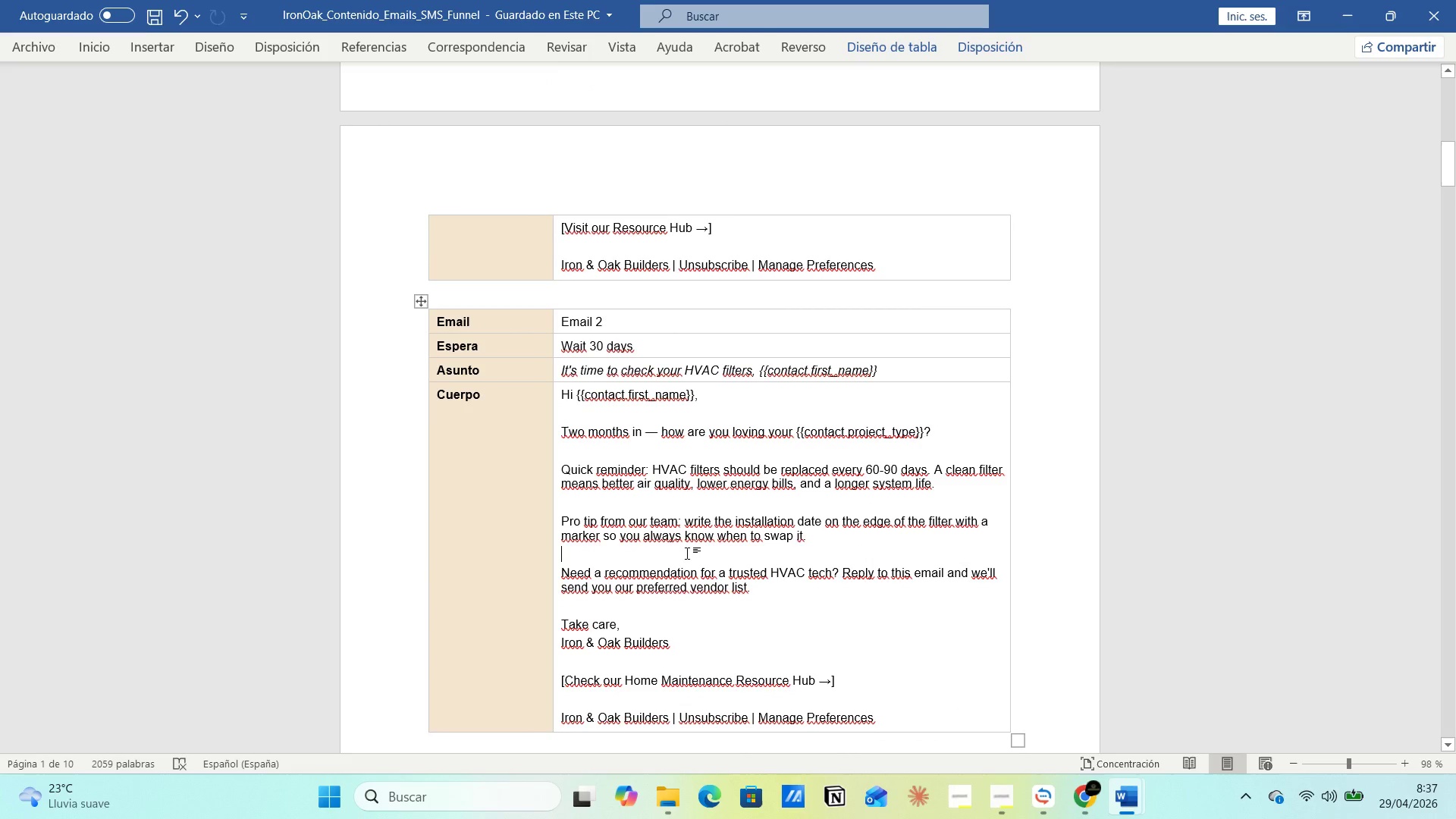 
scroll: coordinate [858, 555], scroll_direction: down, amount: 14.0
 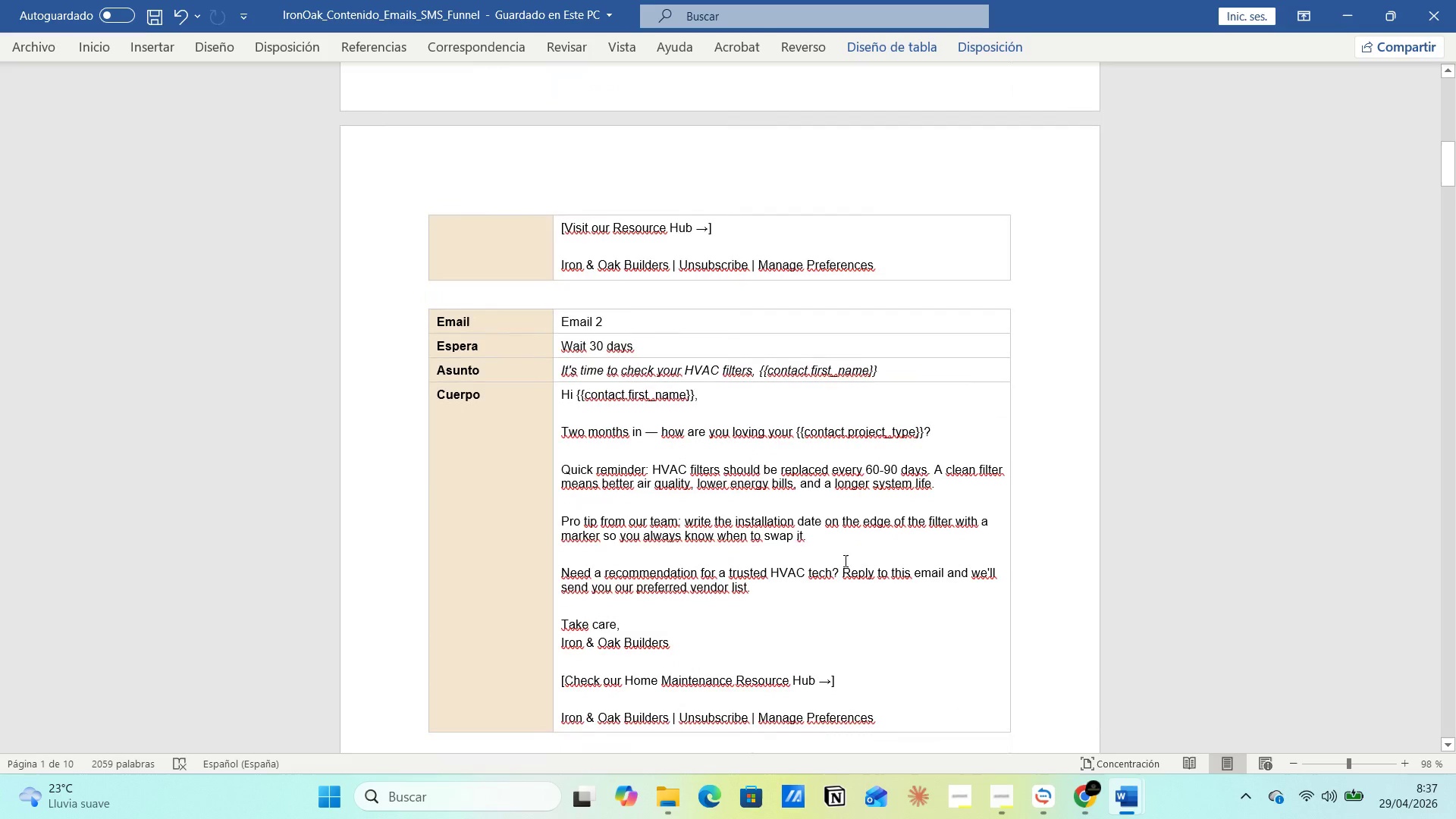 
left_click([682, 549])
 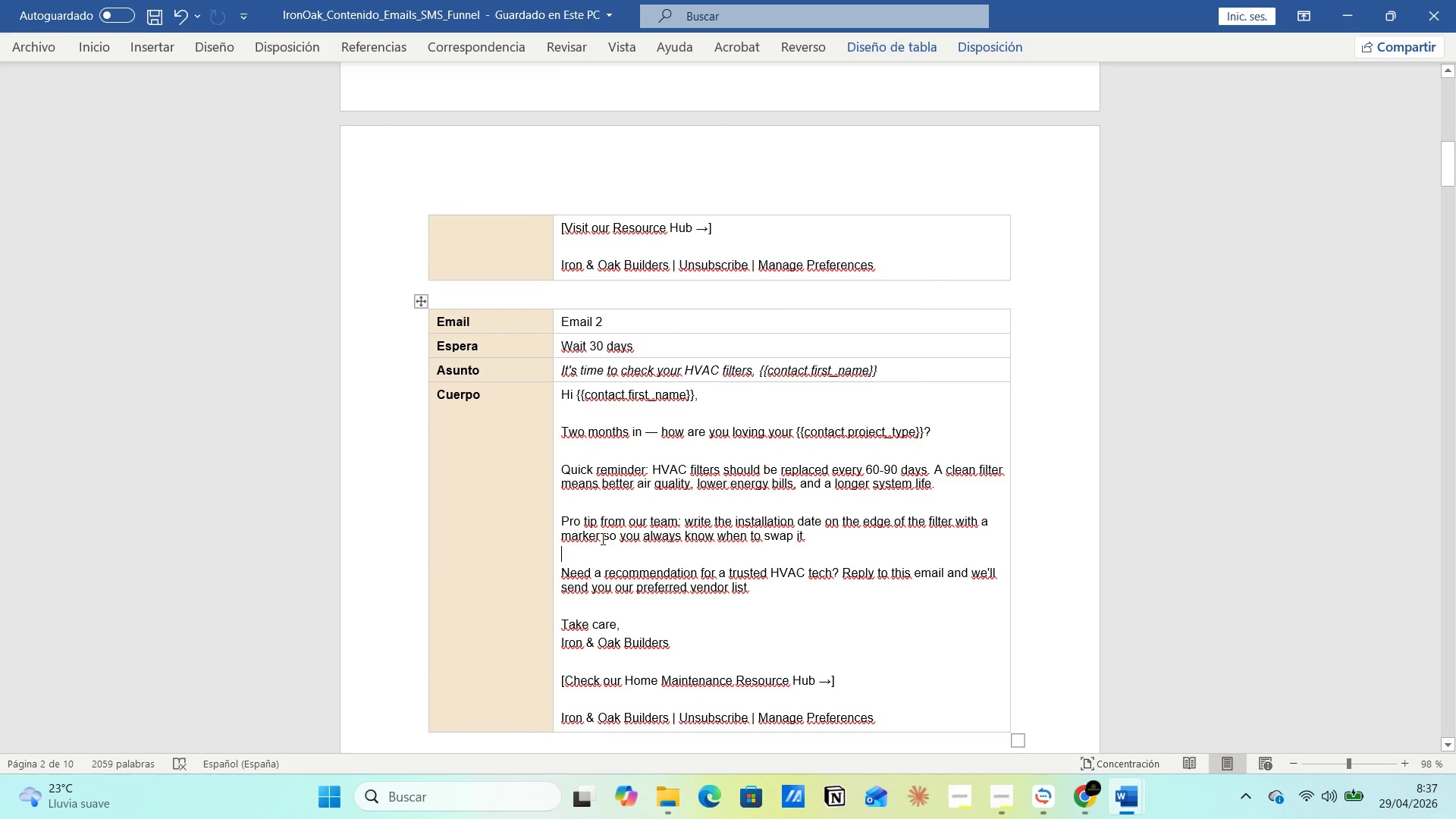 
left_click([598, 519])
 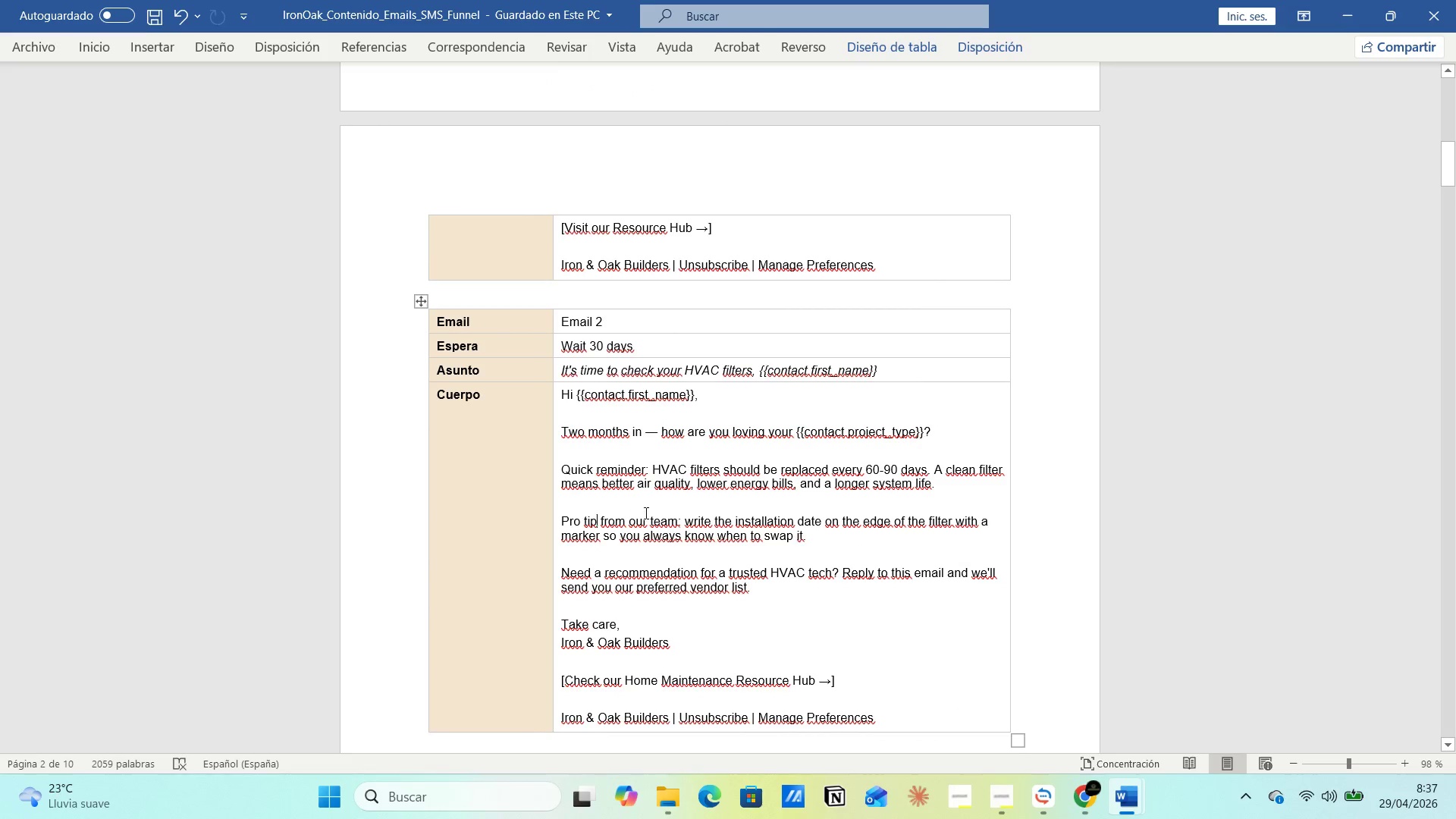 
left_click([645, 511])
 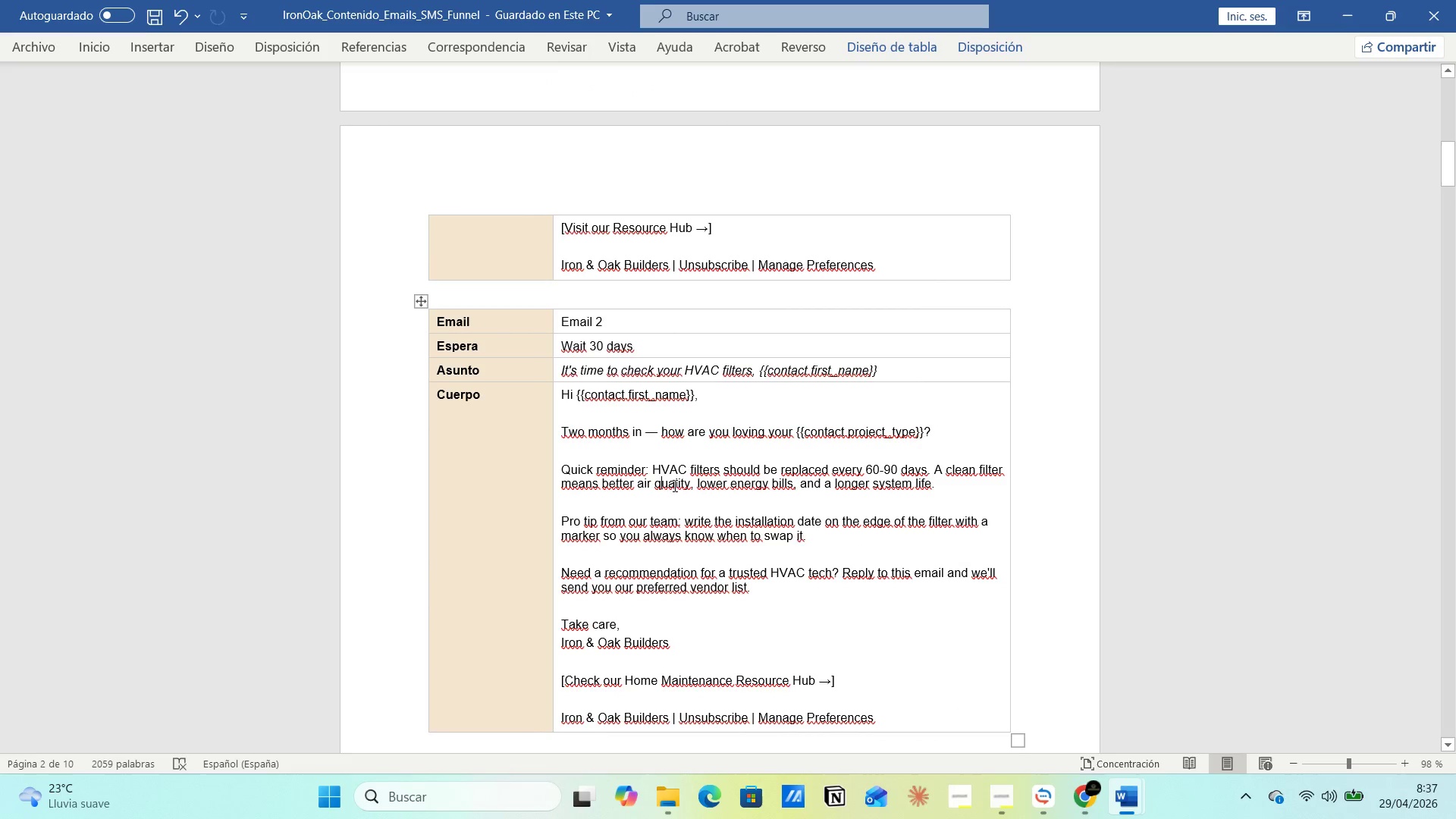 
left_click([822, 489])
 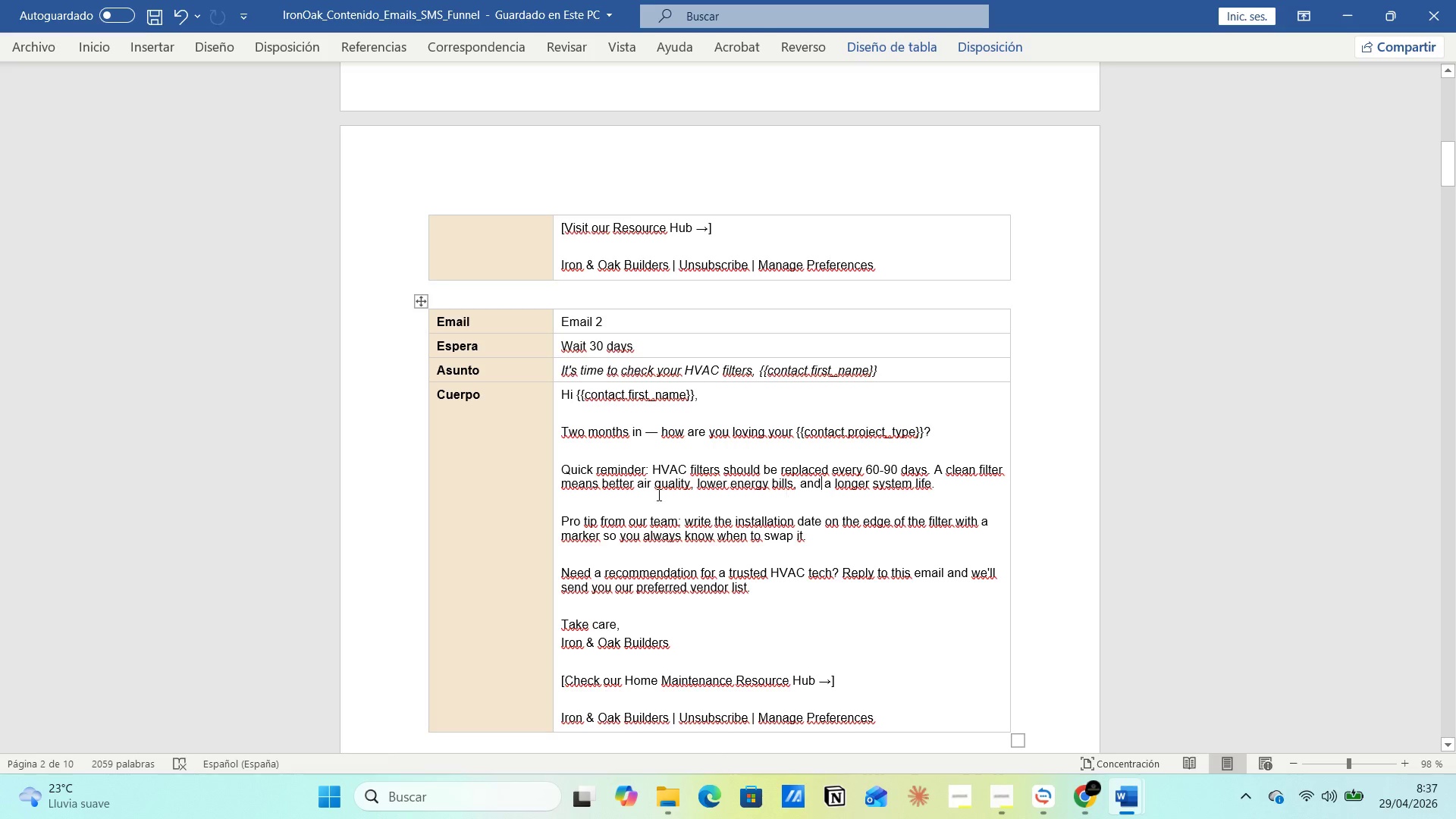 
left_click([560, 494])
 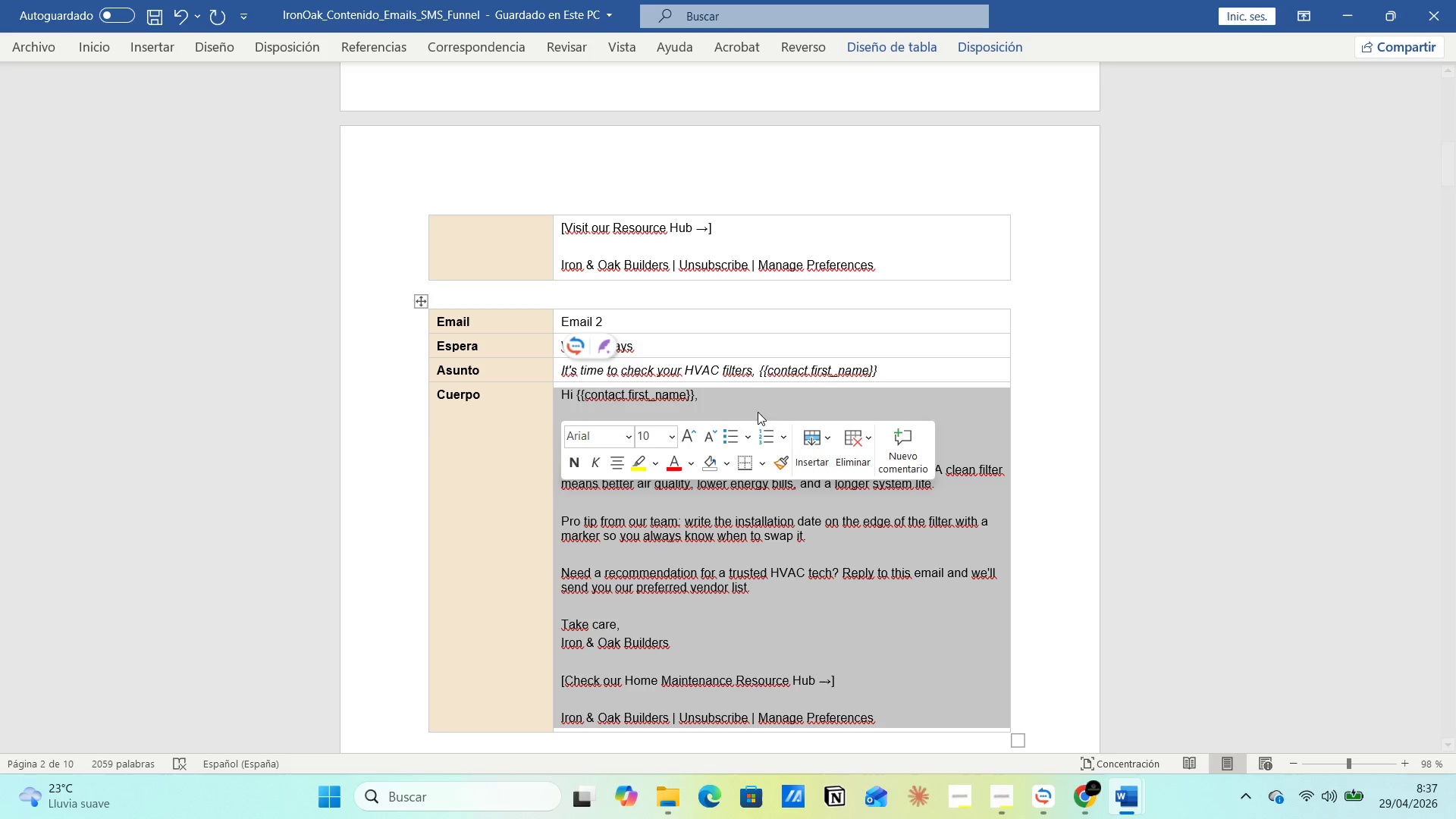 
left_click([758, 393])
 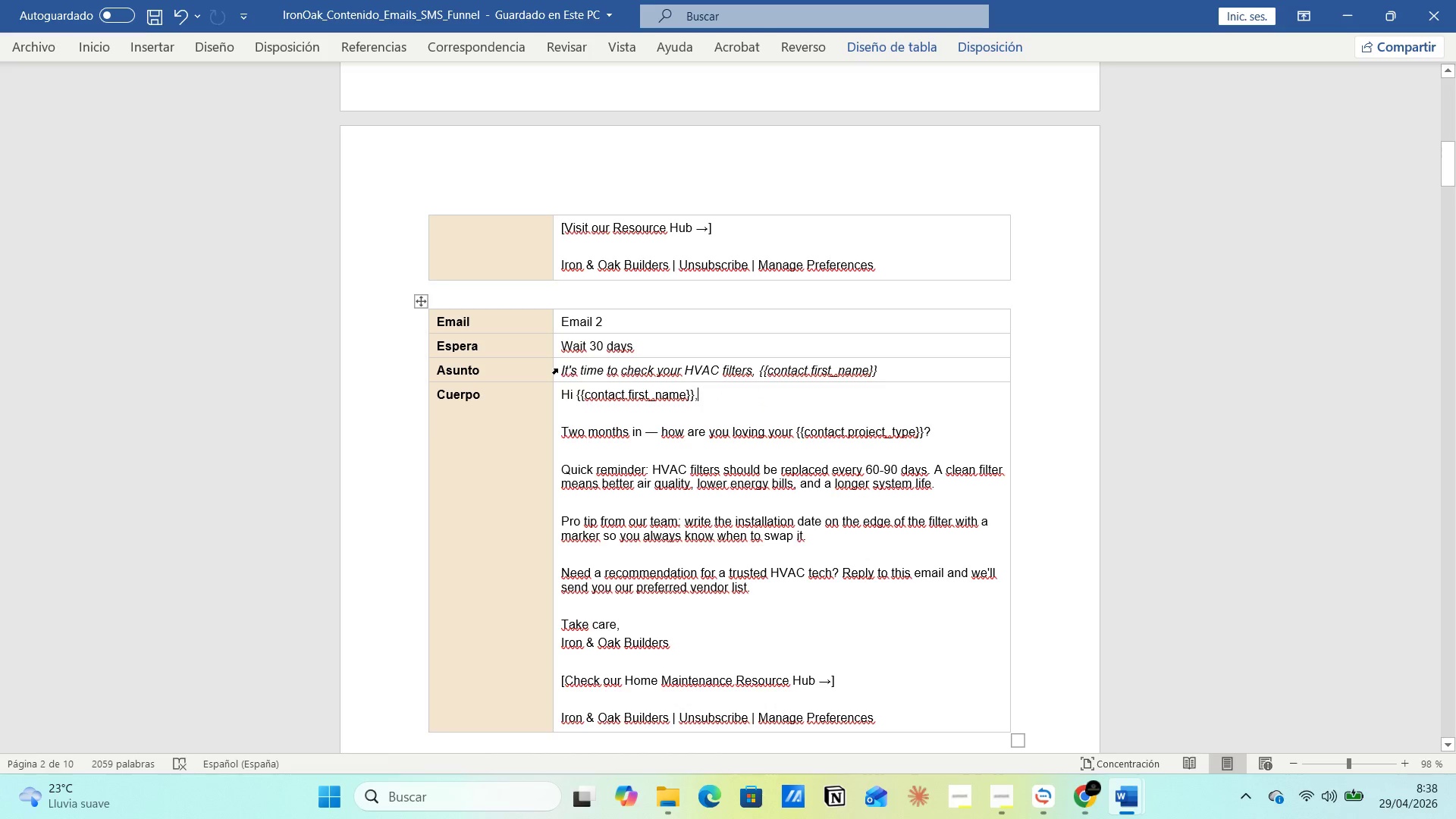 
left_click_drag(start_coordinate=[564, 372], to_coordinate=[710, 372])
 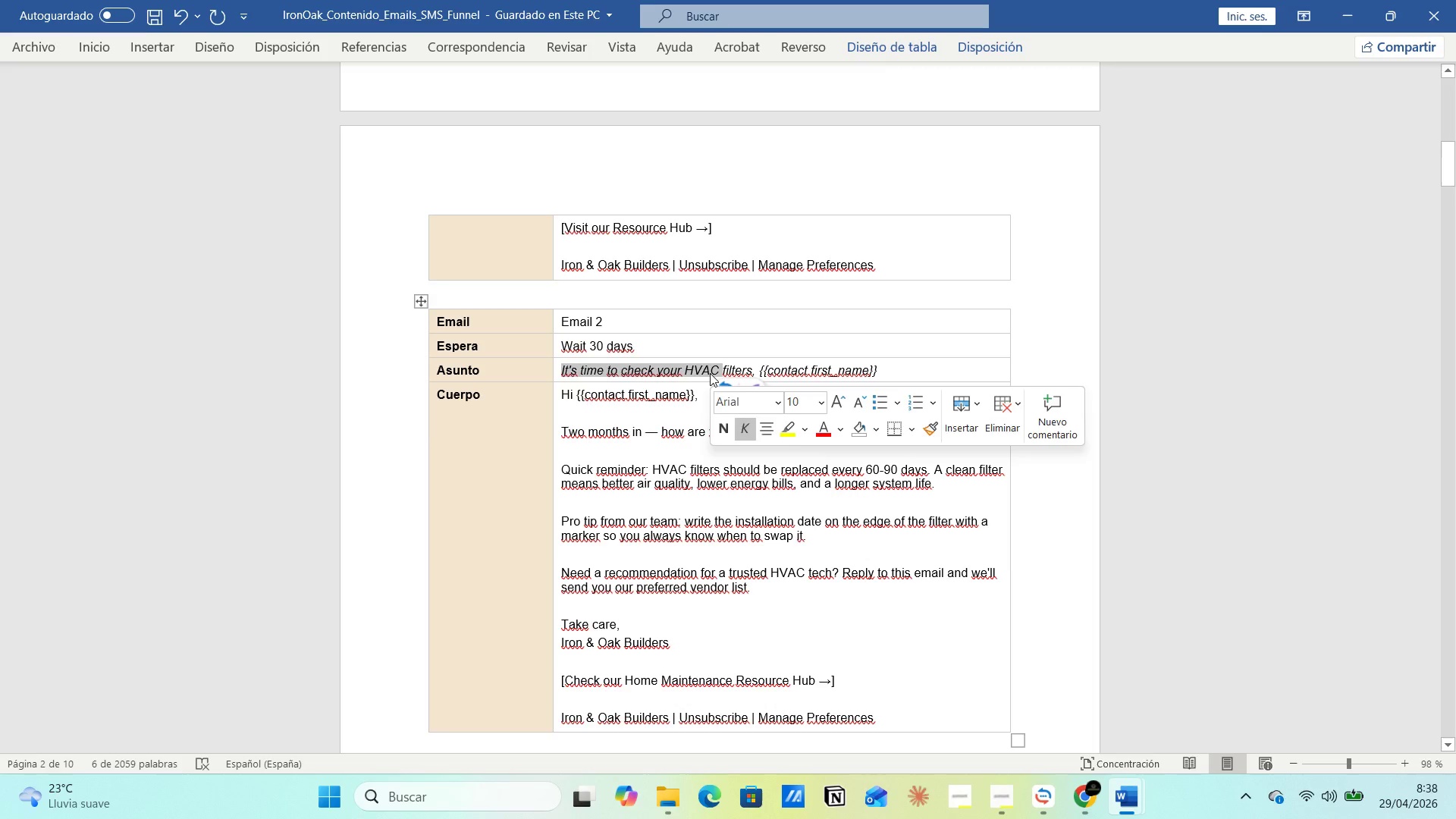 
key(Control+C)
 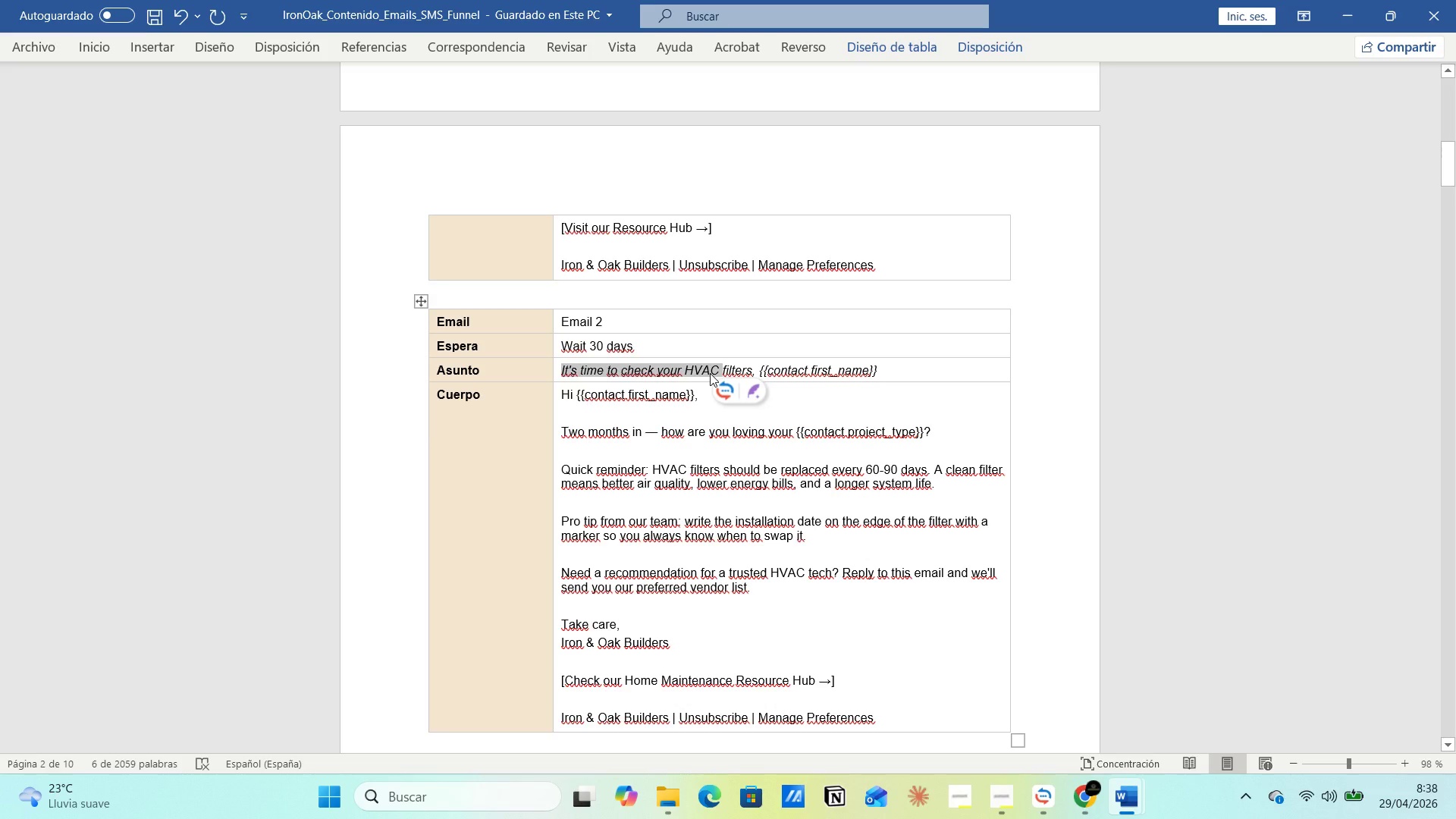 
key(Alt+AltLeft)
 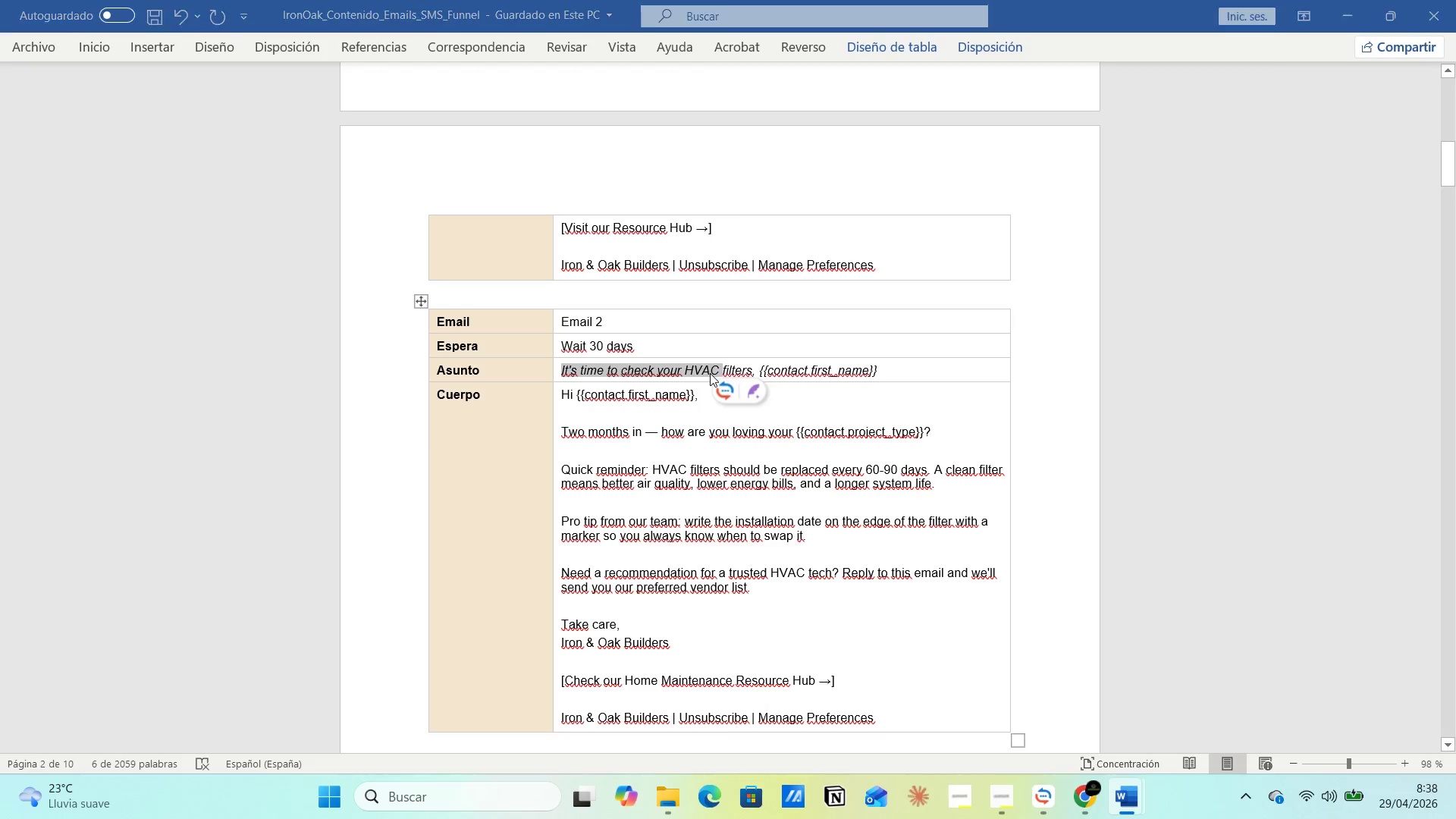 
key(Alt+Tab)
 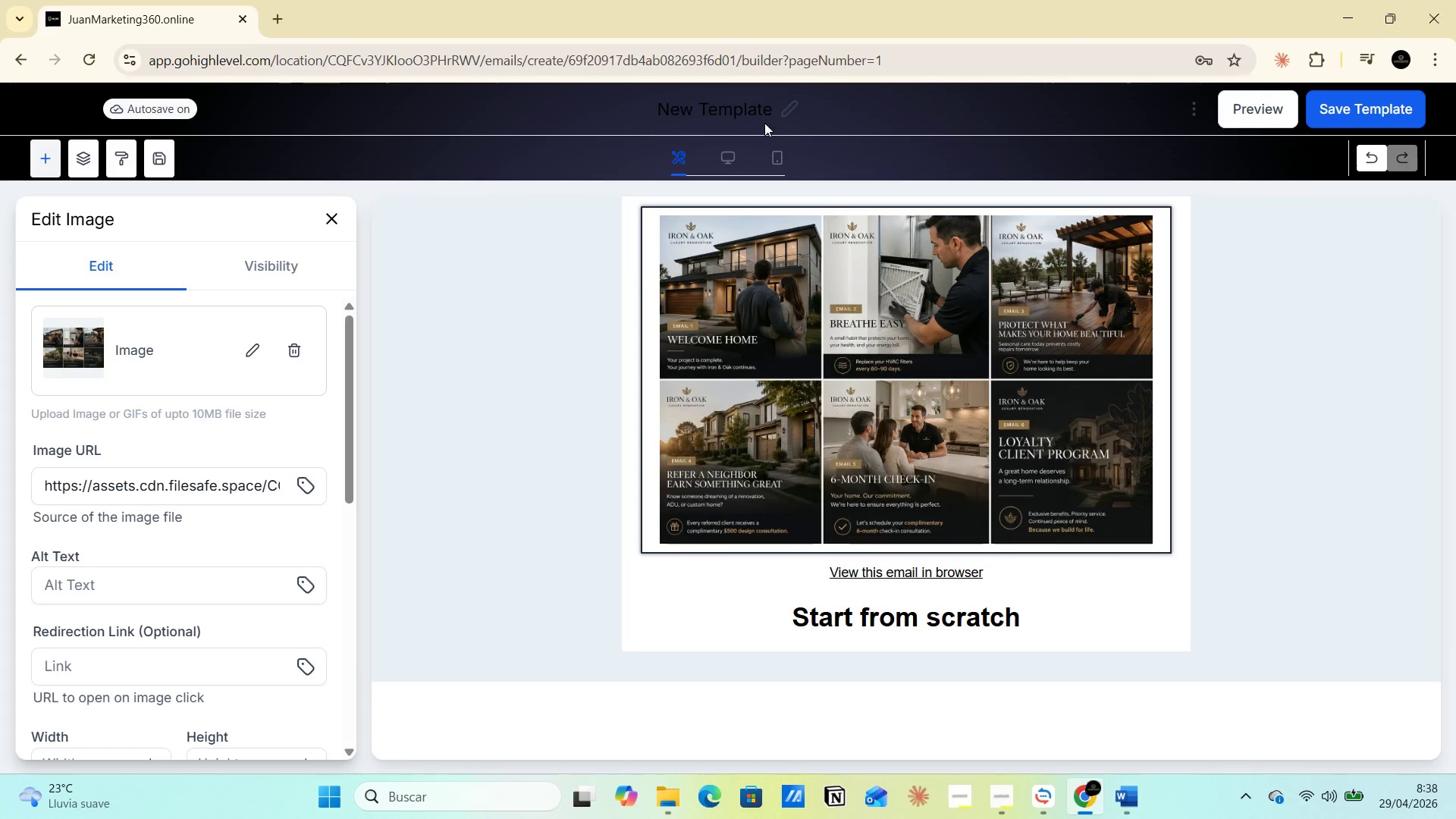 
left_click([723, 108])
 